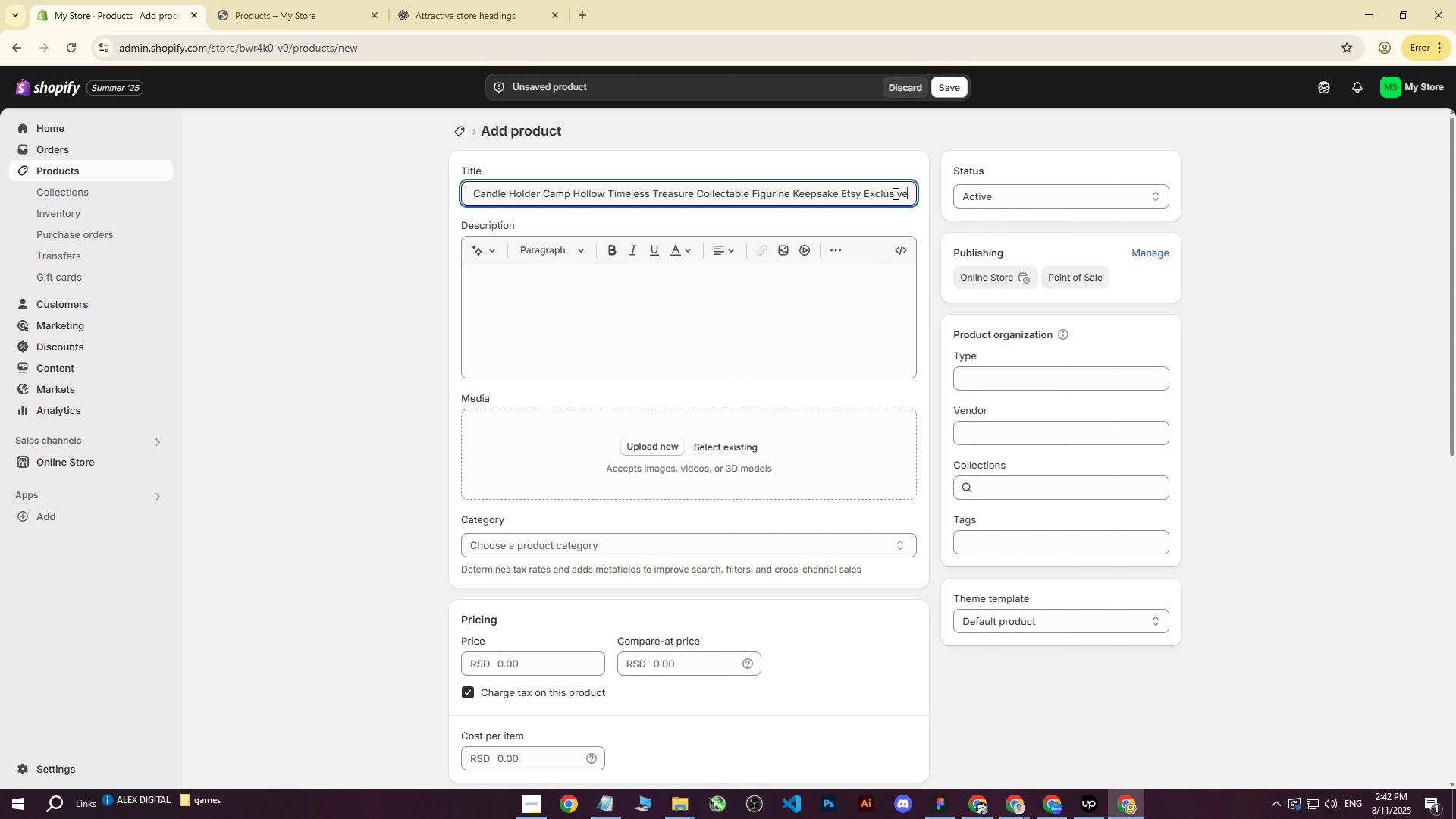 
left_click_drag(start_coordinate=[863, 197], to_coordinate=[841, 197])
 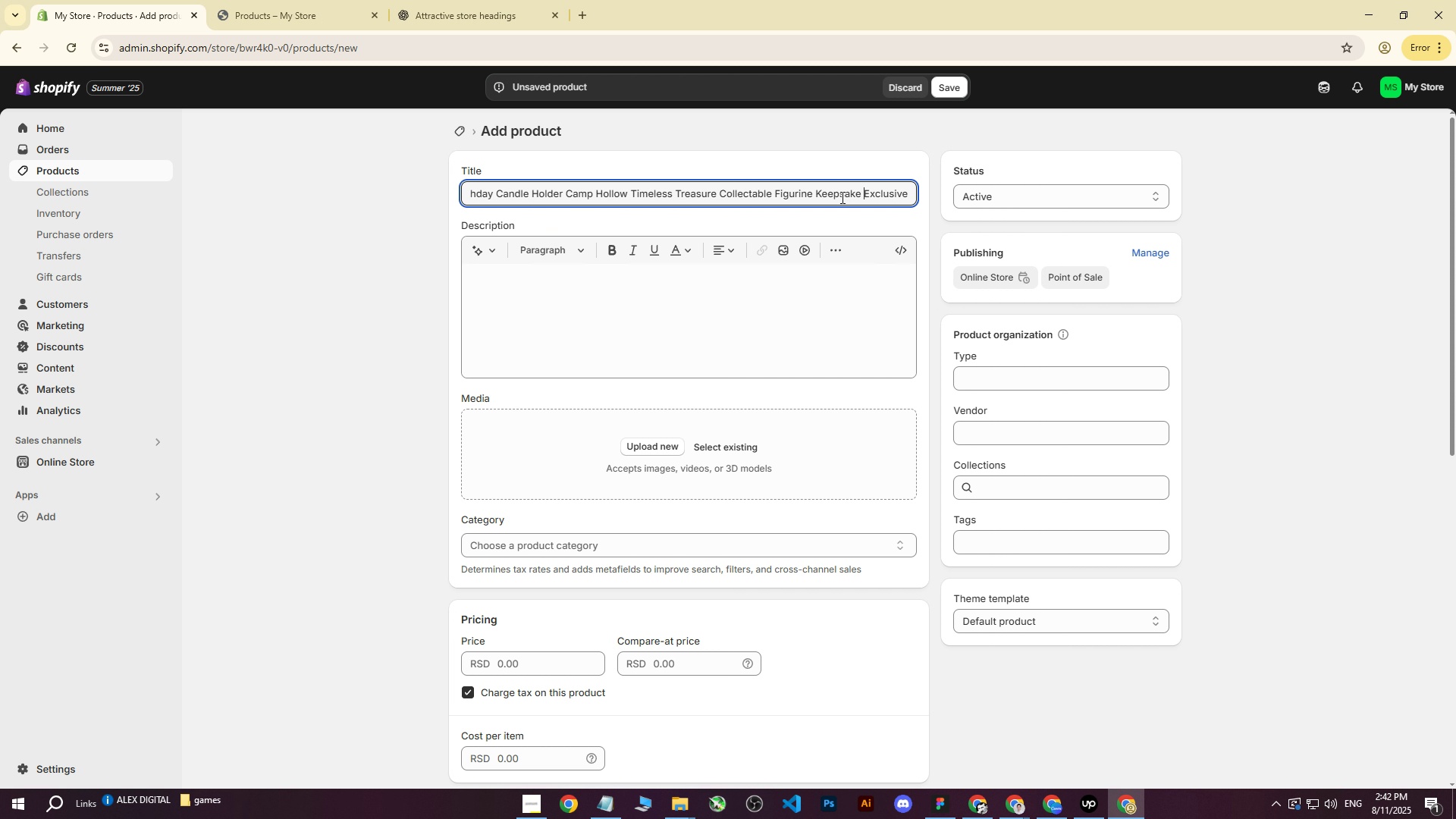 
key(Backspace)
 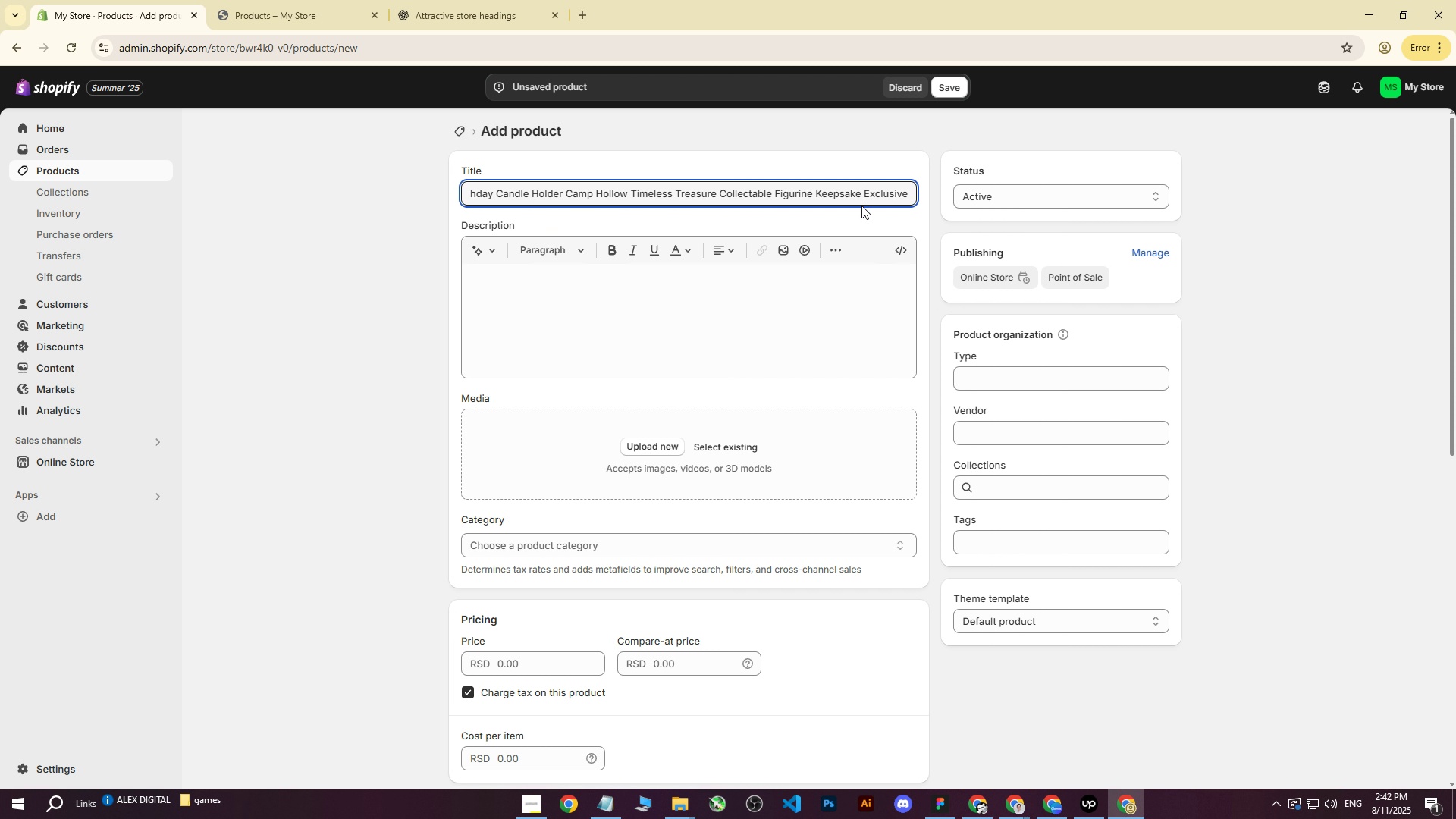 
key(Shift+BracketRight)
 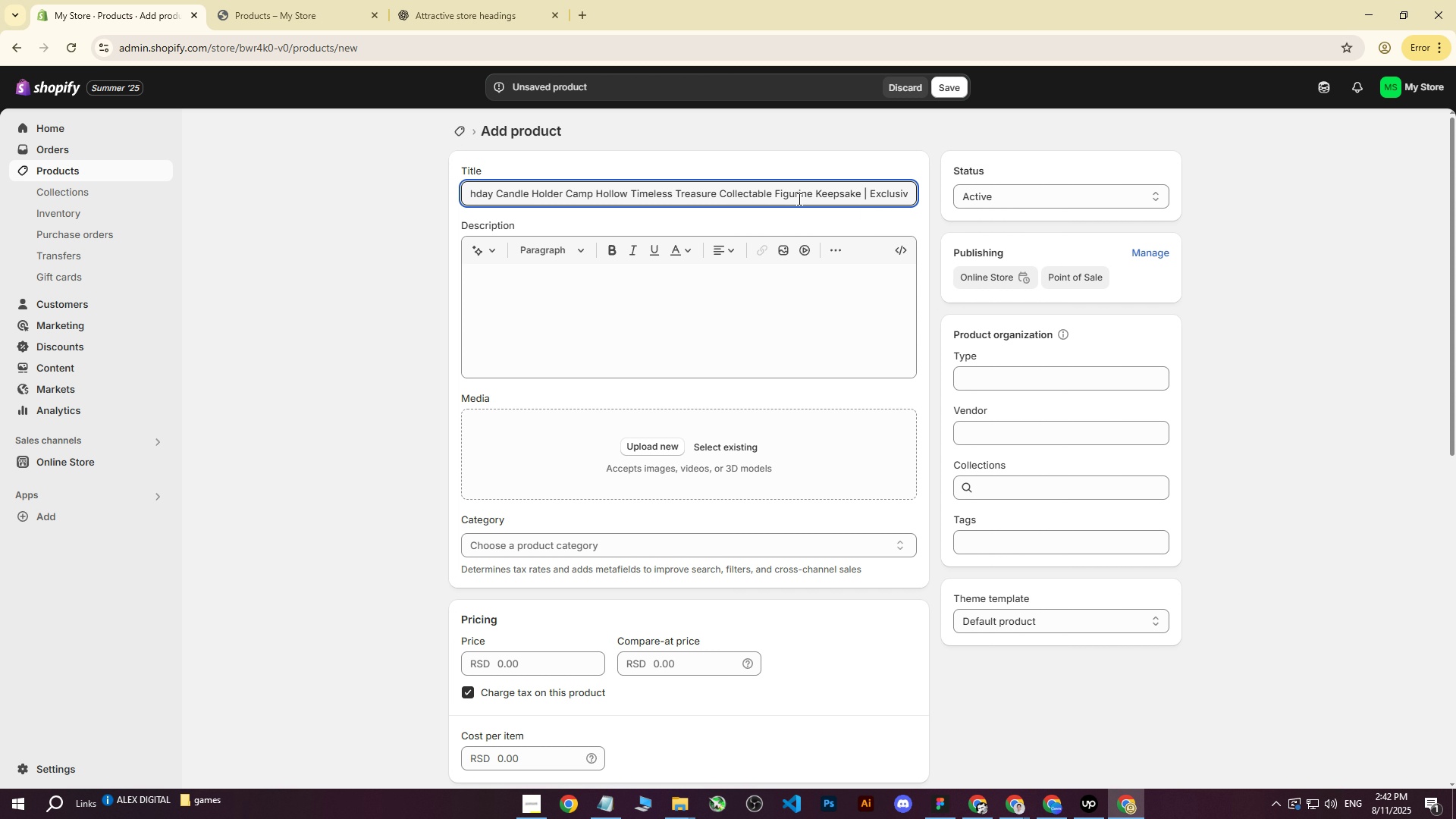 
key(Shift+Backspace)
 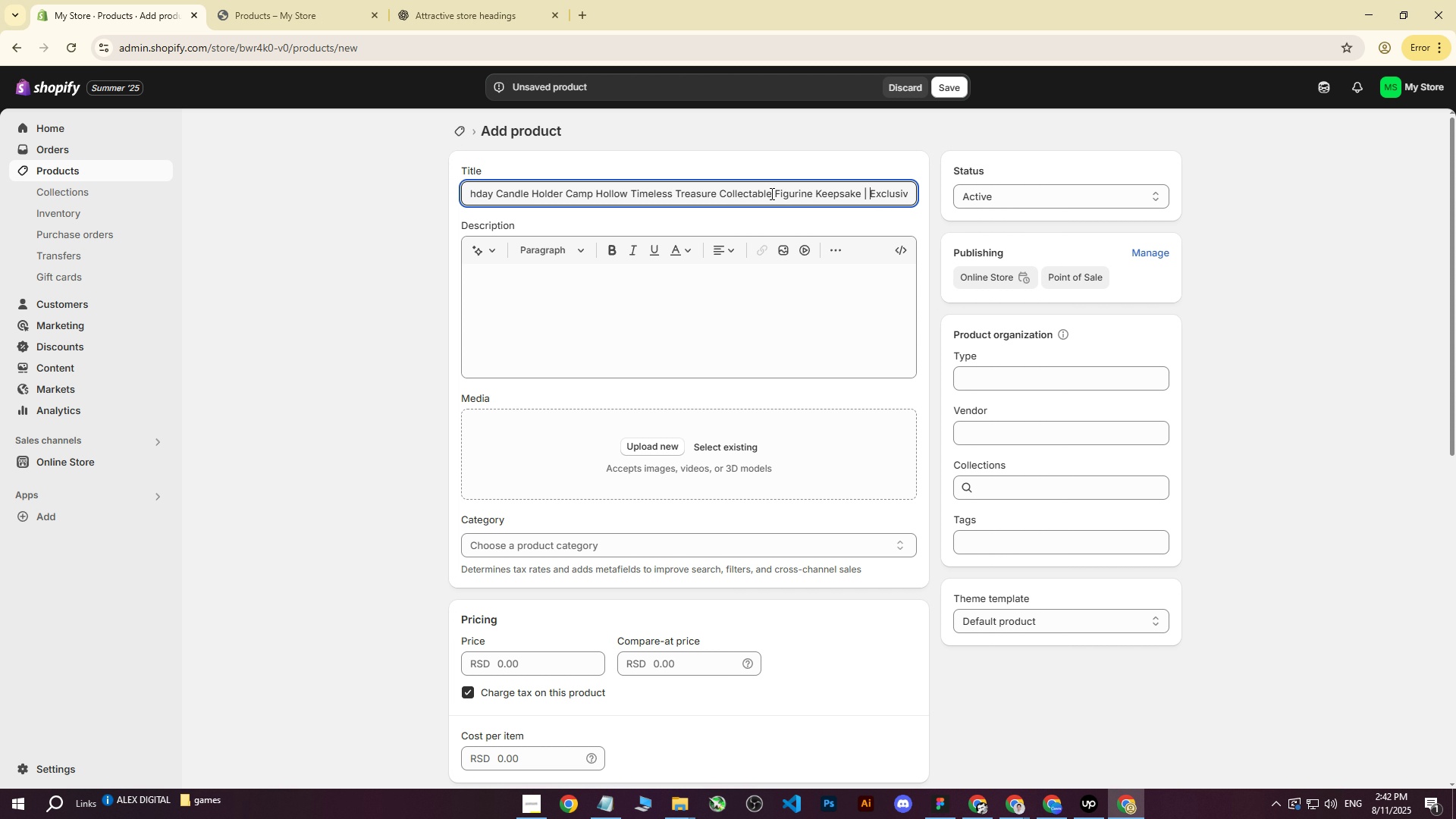 
key(Shift+BracketLeft)
 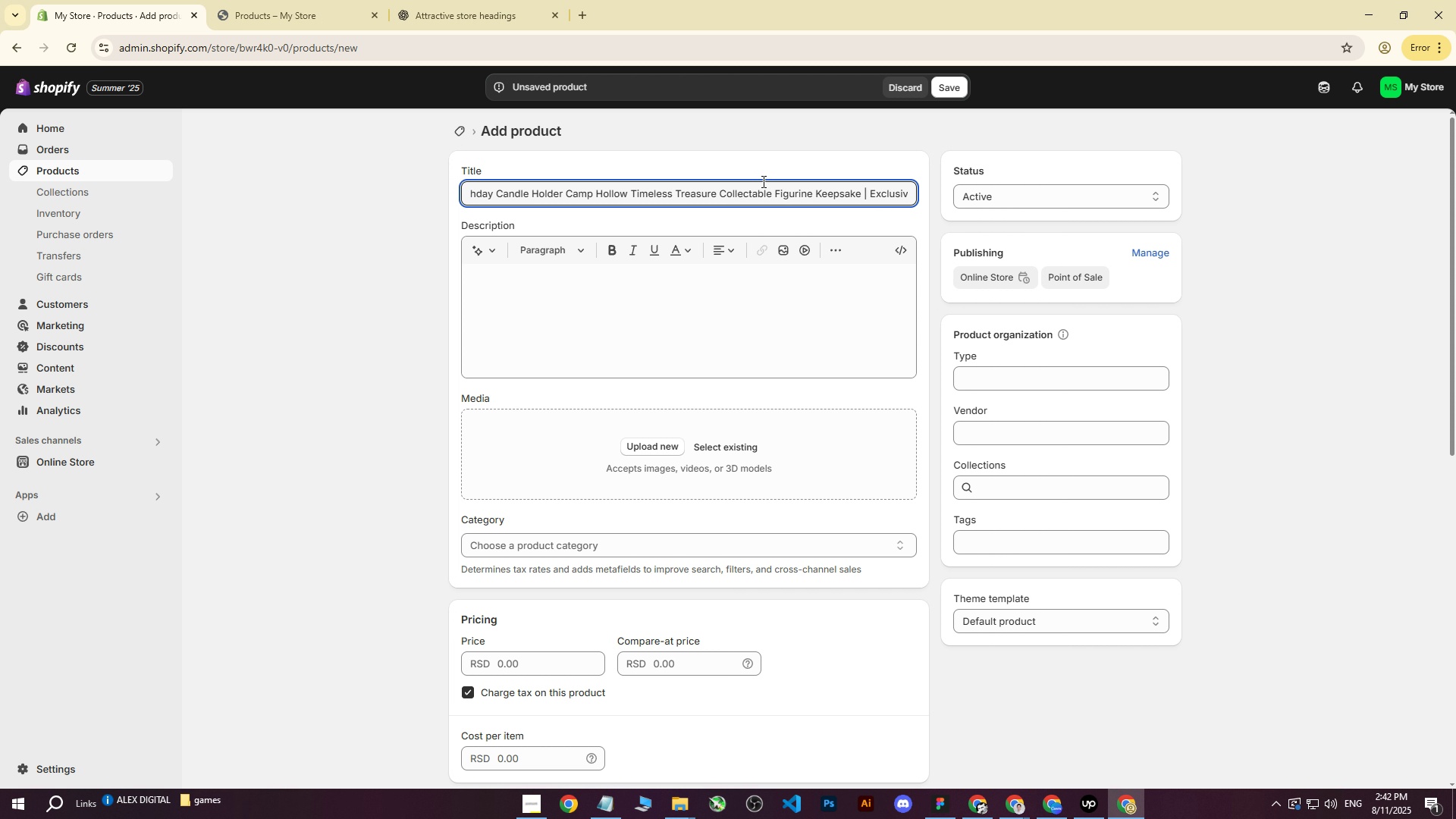 
key(Backspace)
 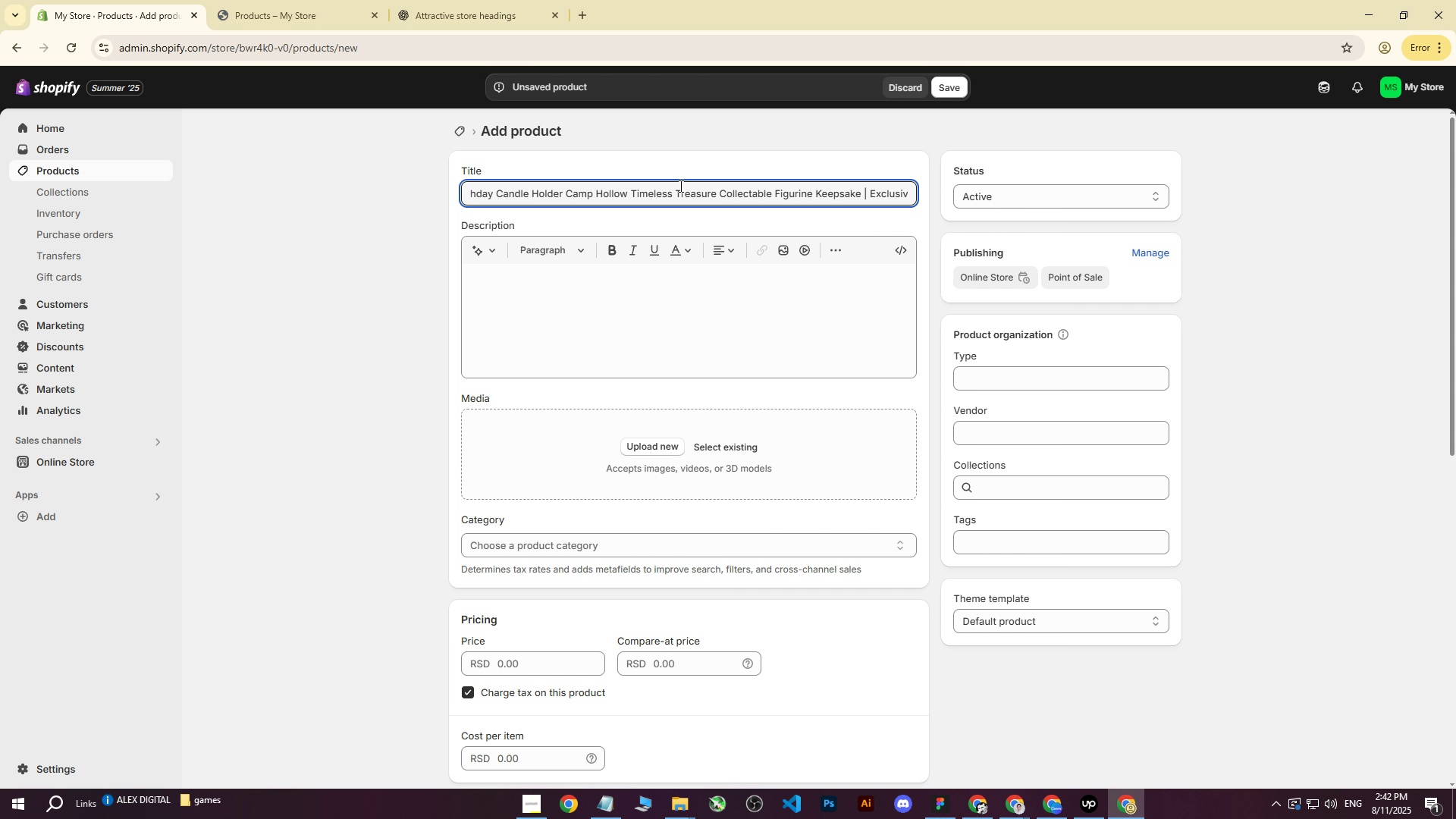 
key(BracketRight)
 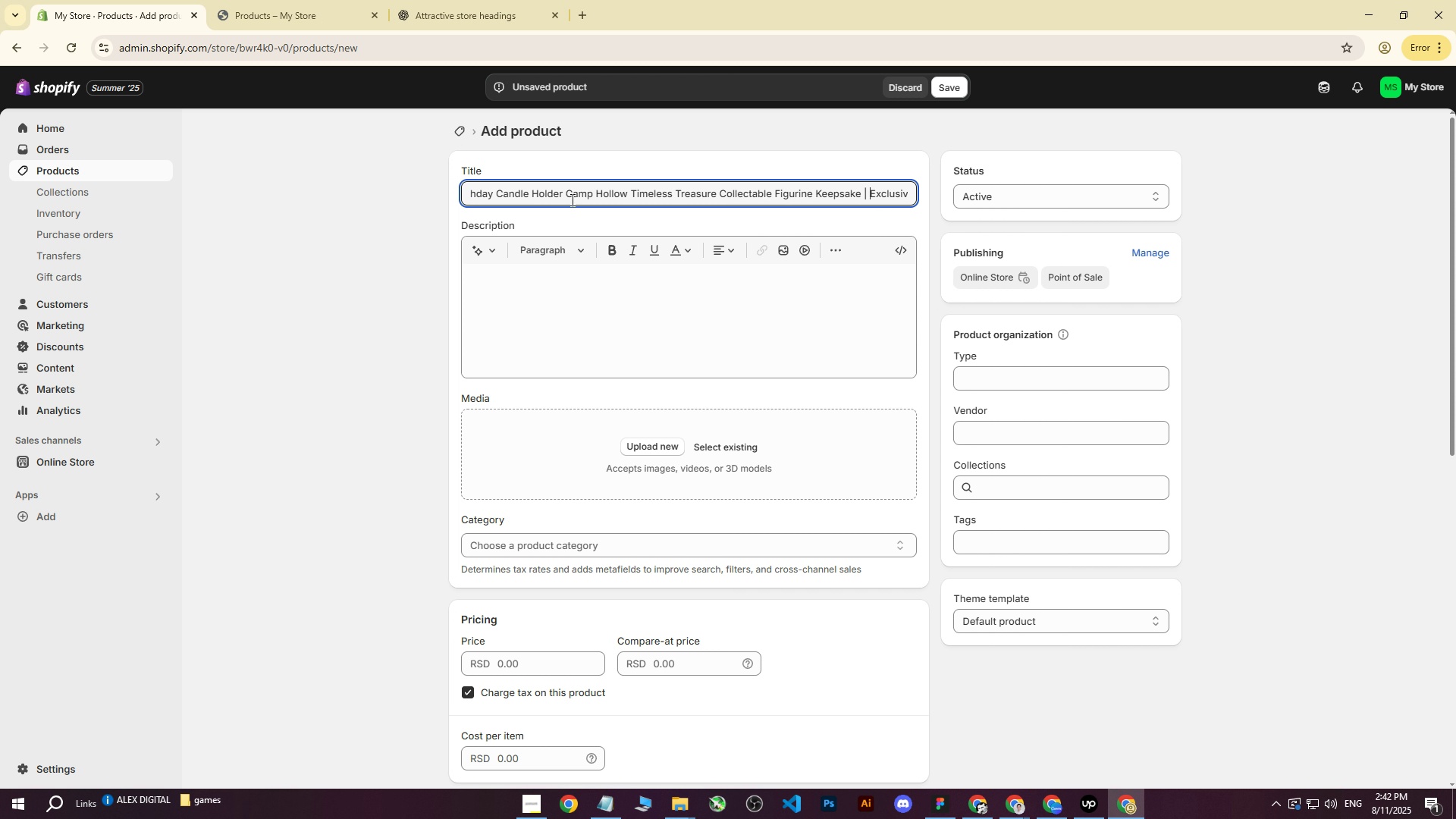 
key(BracketLeft)
 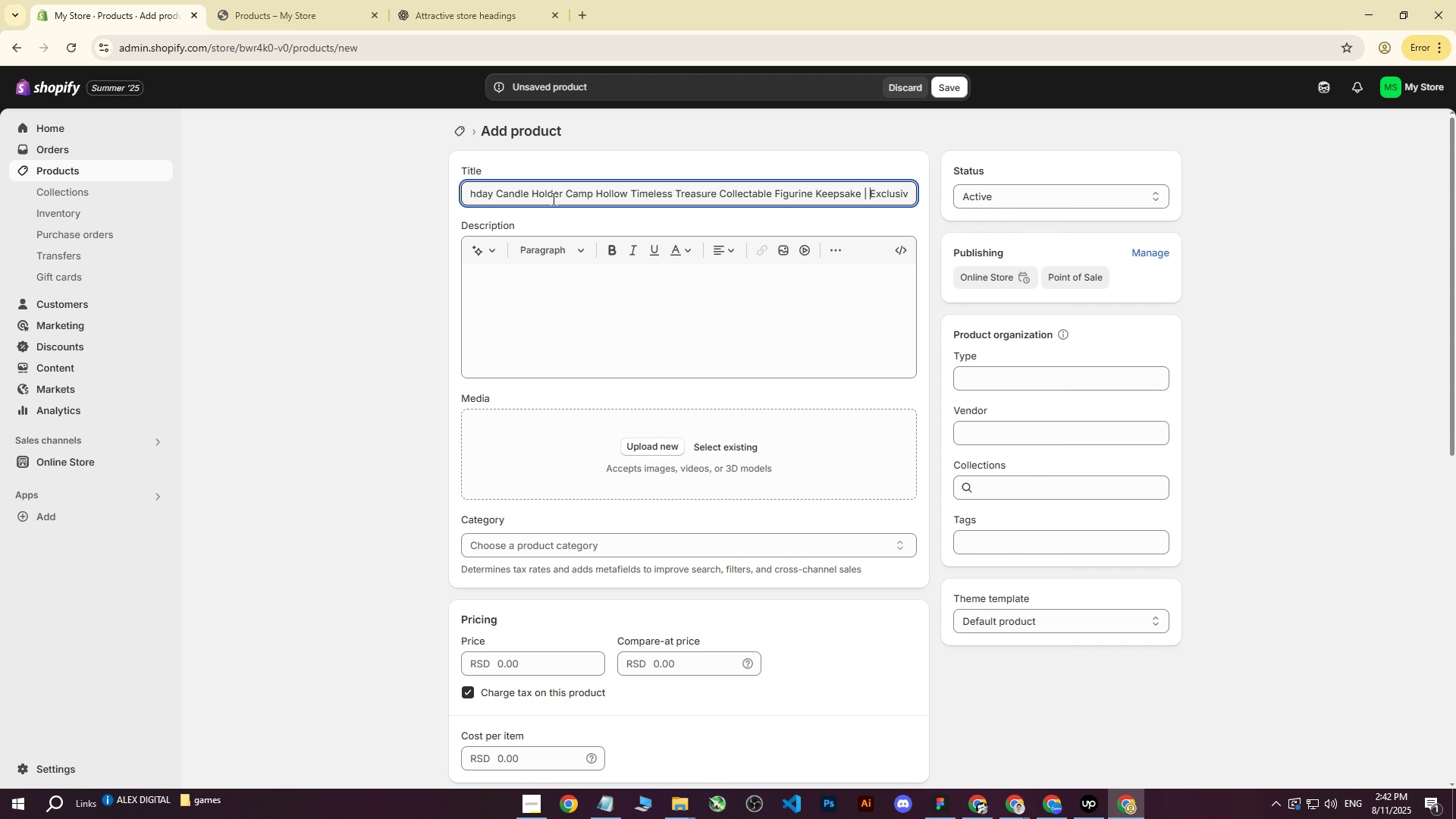 
key(Backspace)
 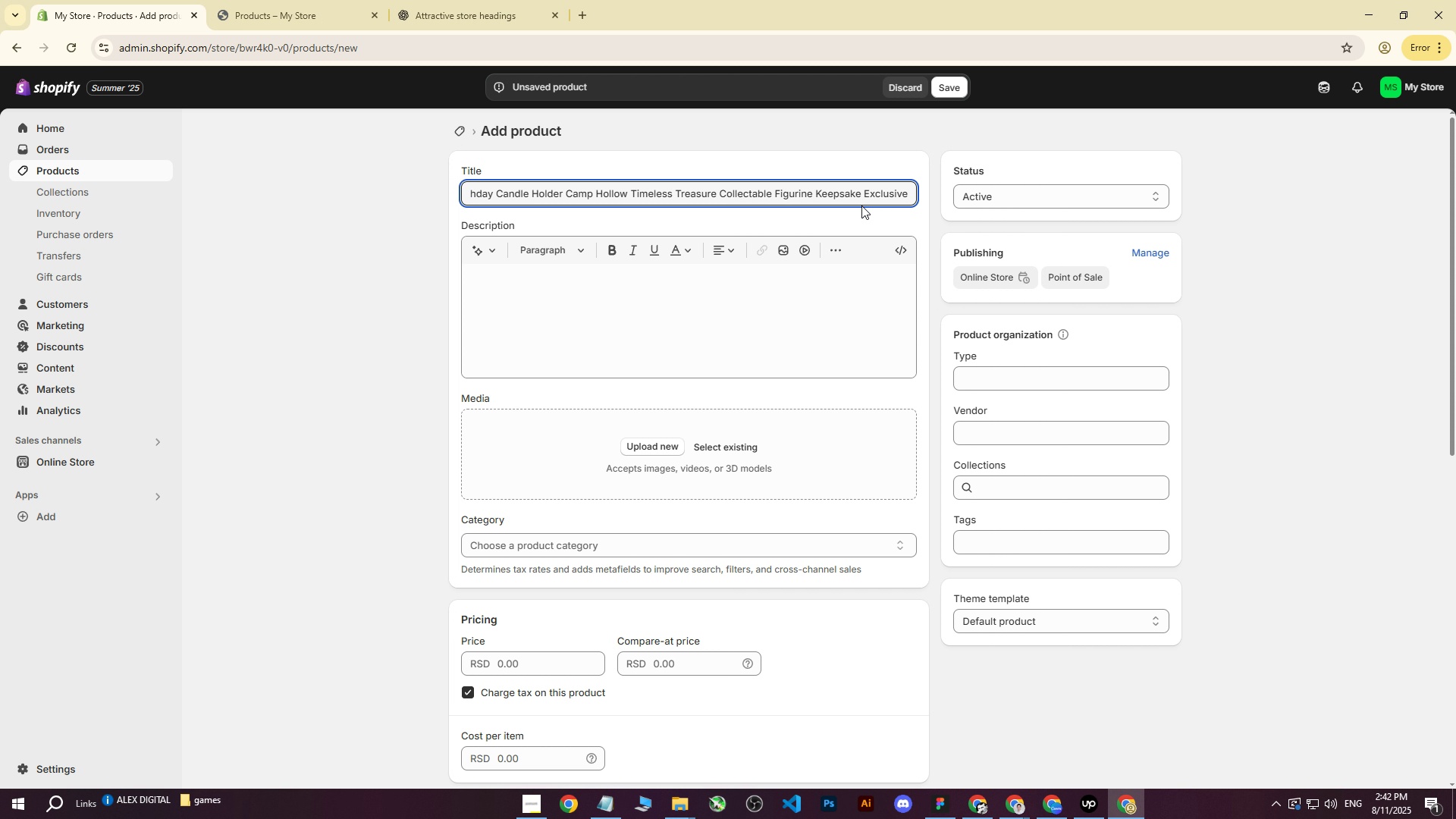 
key(Backspace)
 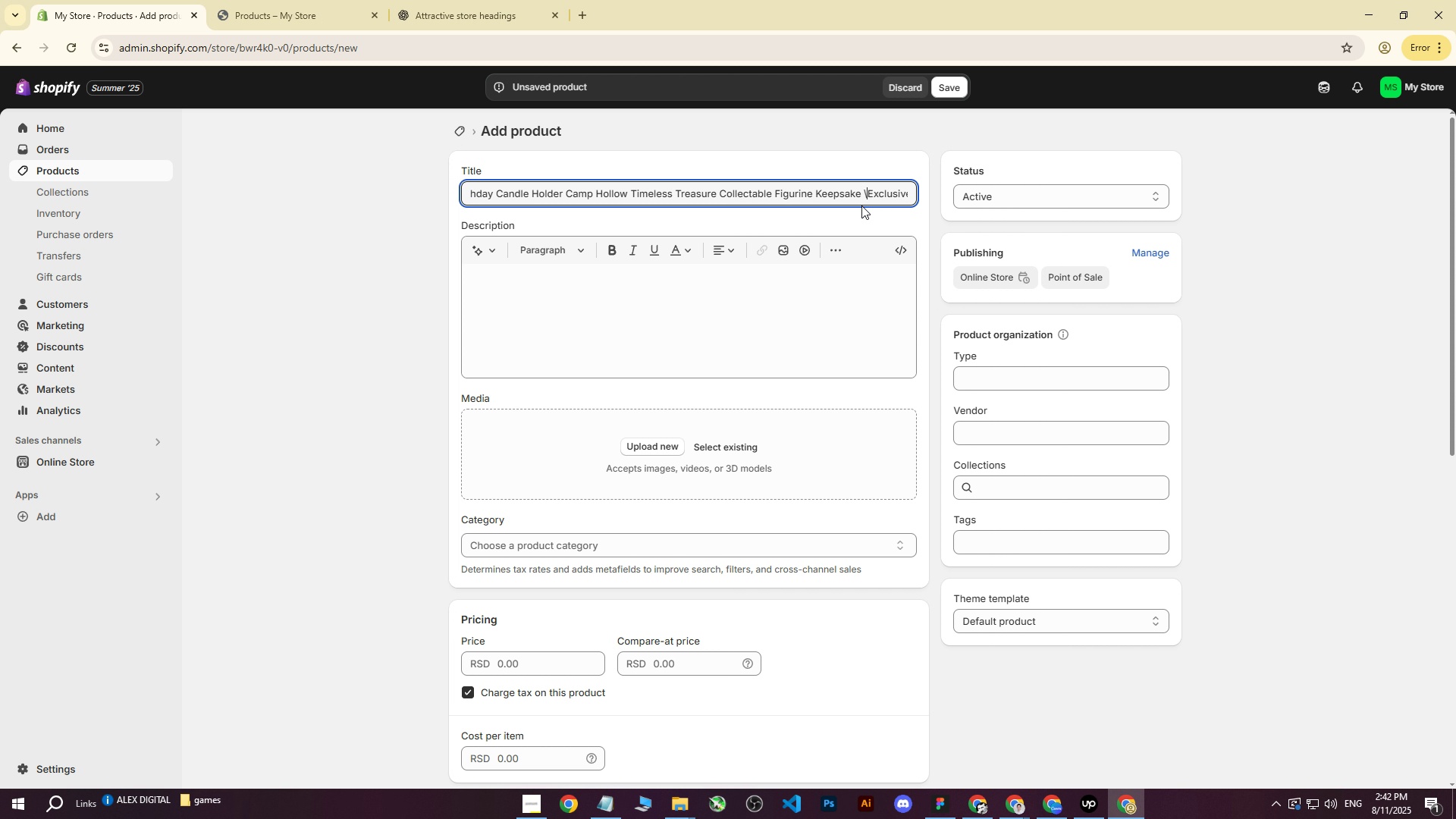 
key(Backslash)
 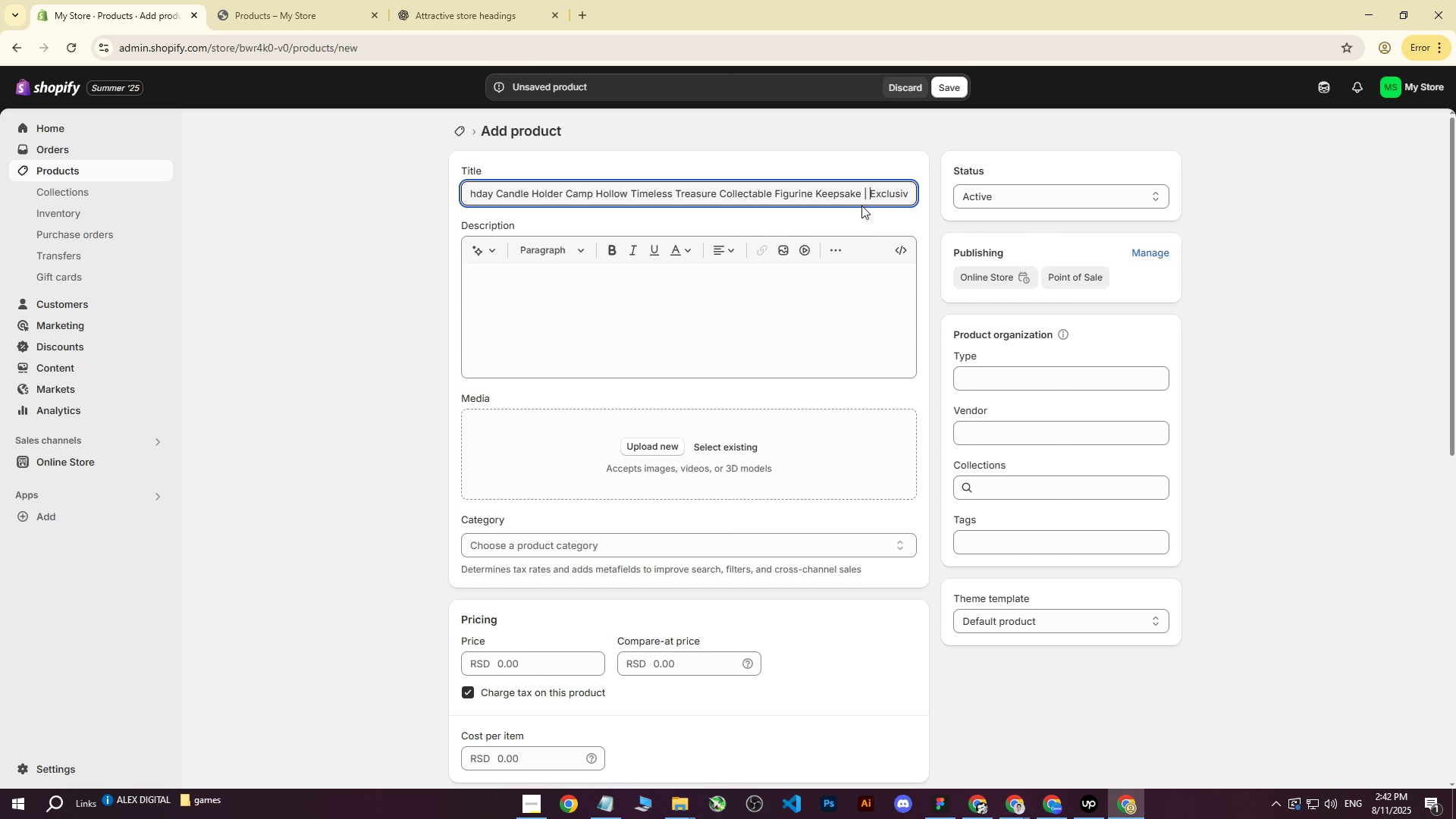 
key(Backspace)
 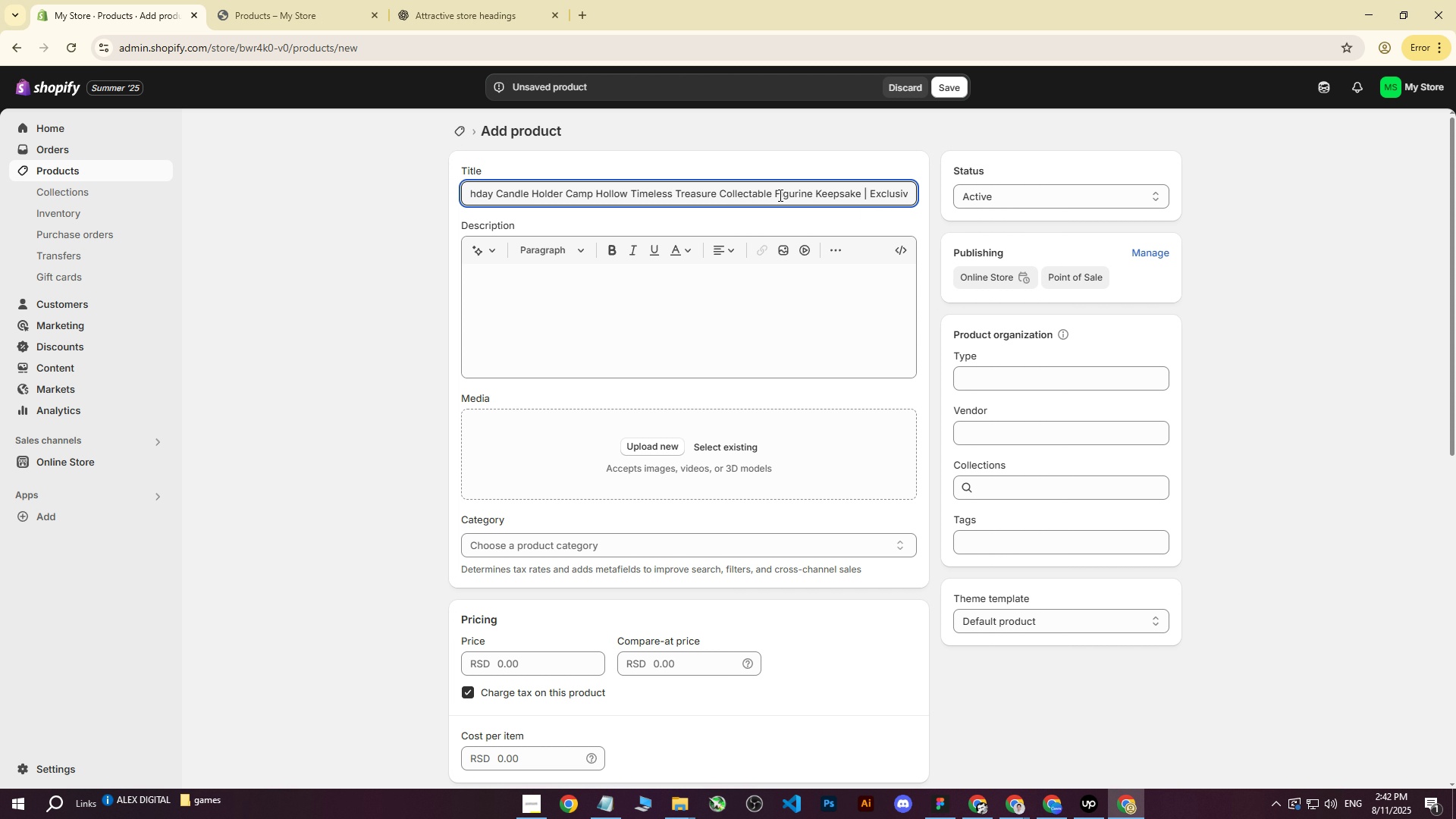 
key(Shift+Backslash)
 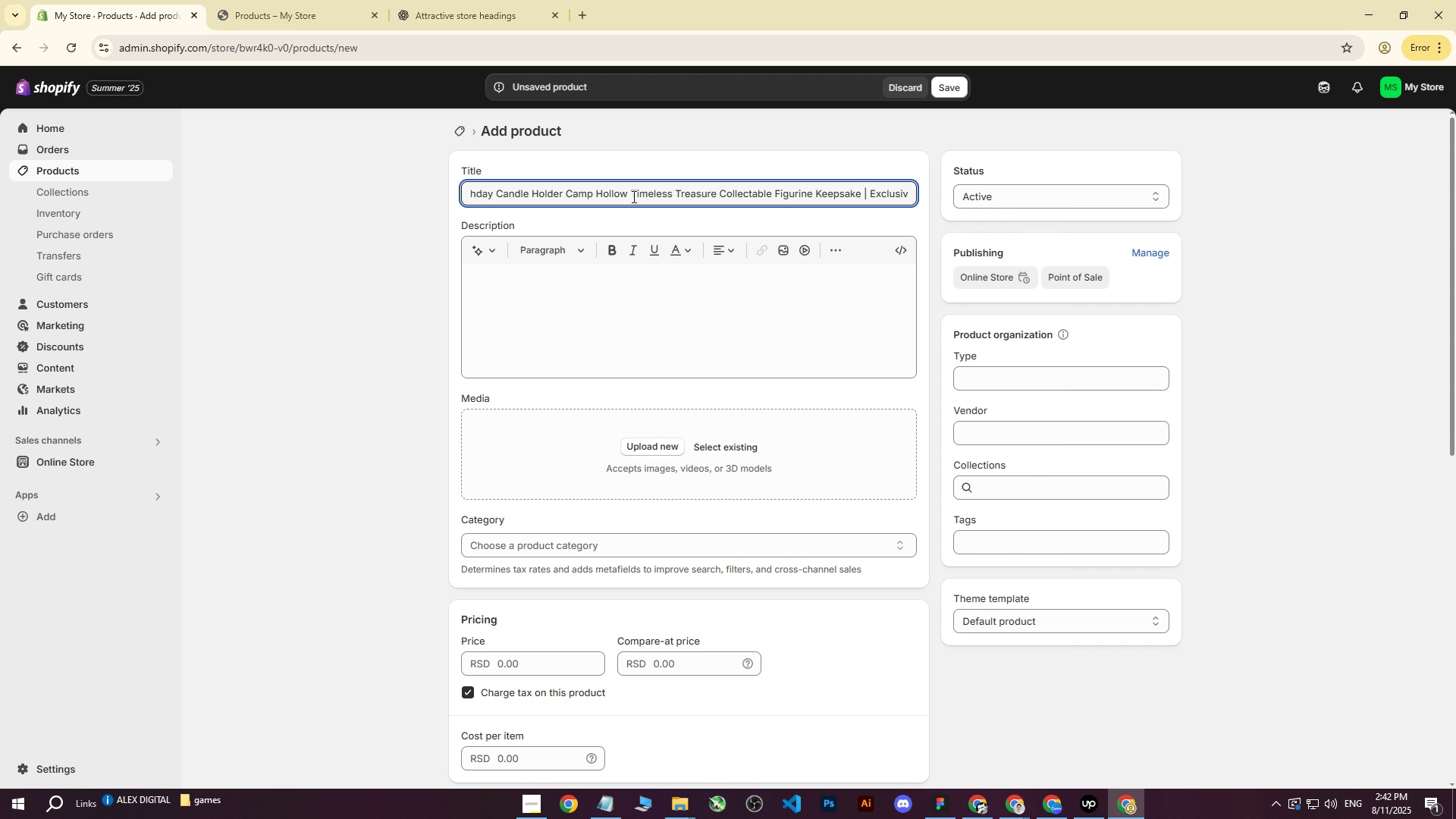 
key(Space)
 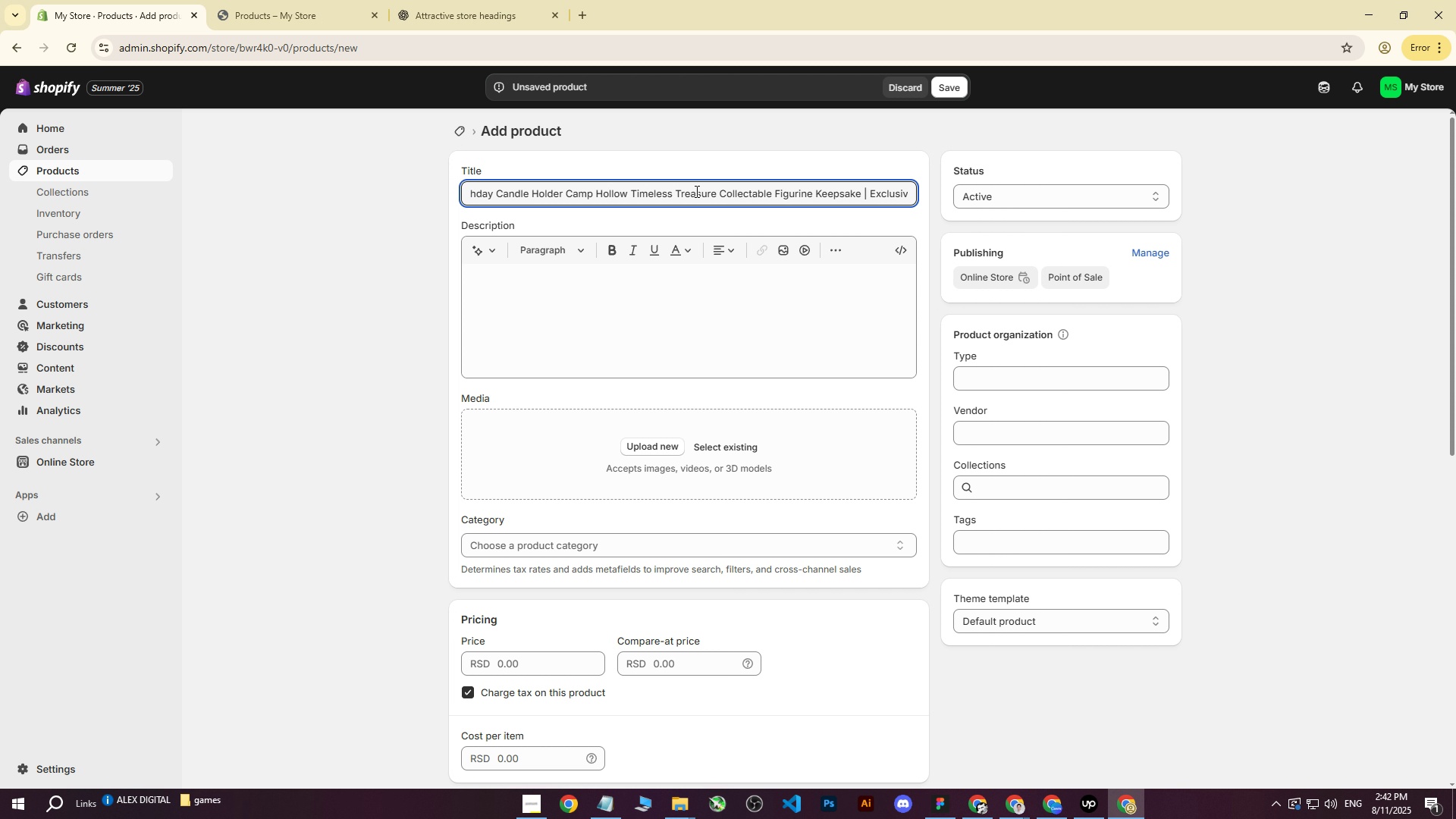 
scroll: coordinate [552, 199], scroll_direction: up, amount: 1.0
 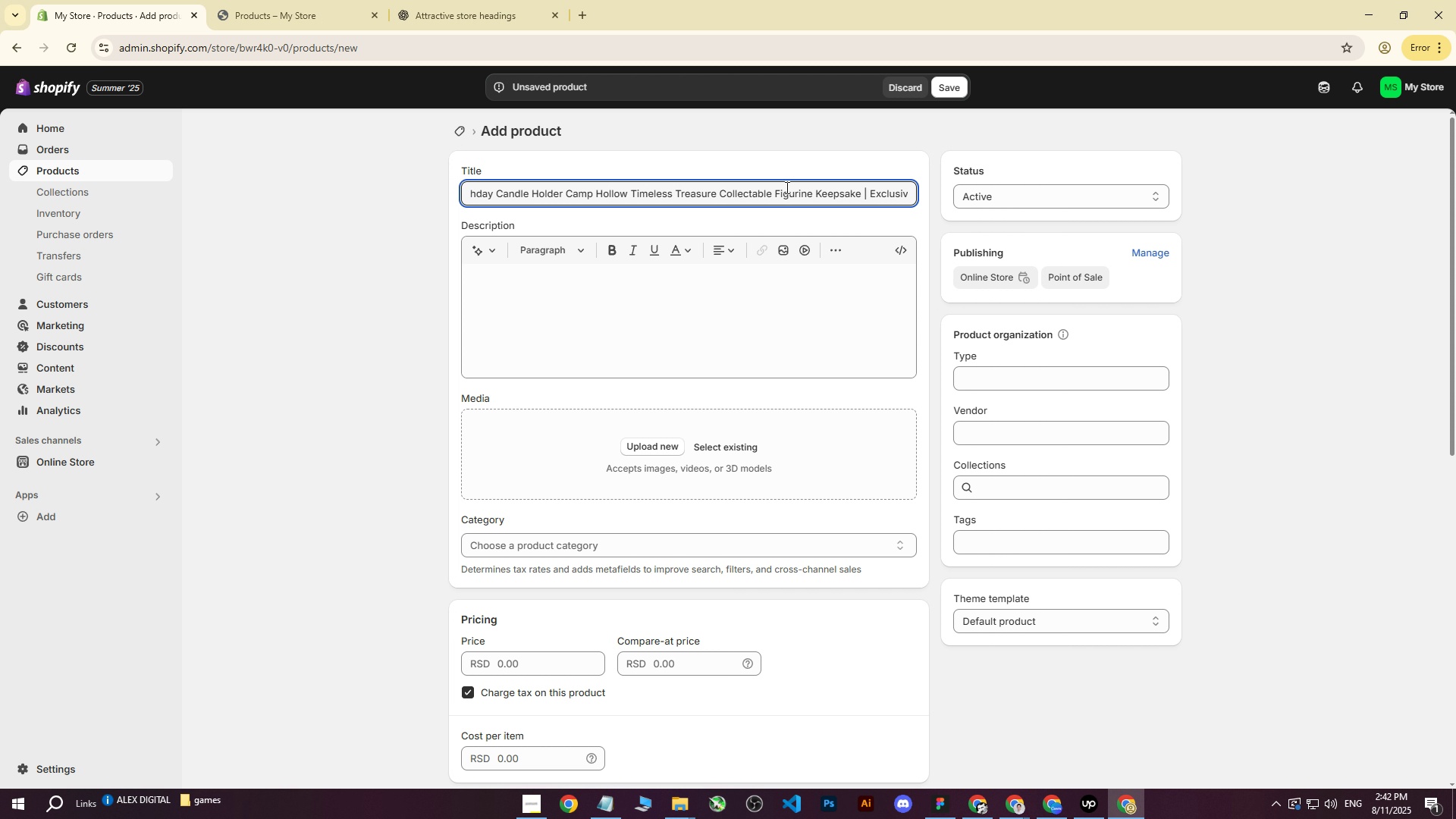 
left_click([557, 196])
 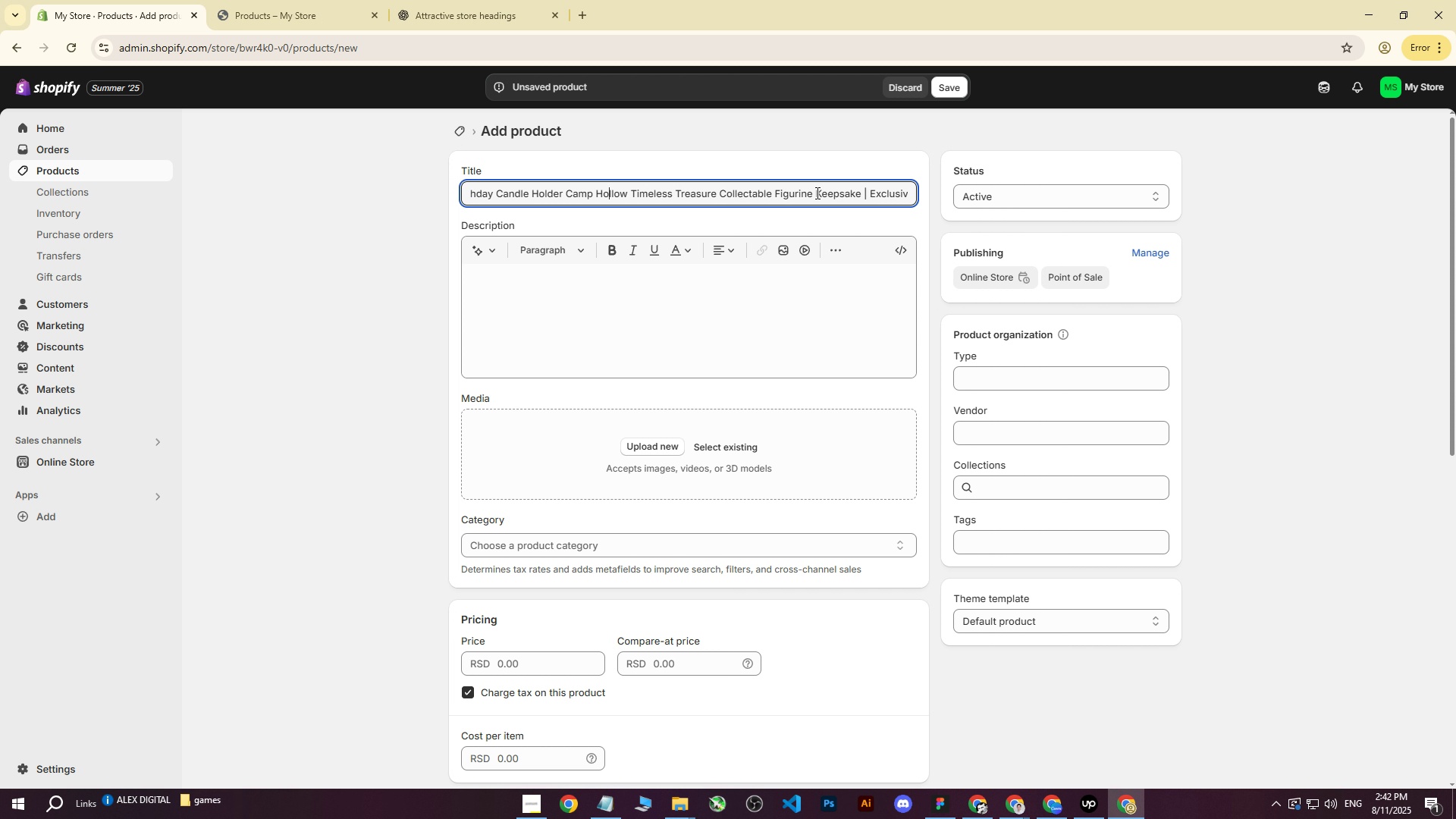 
left_click([607, 193])
 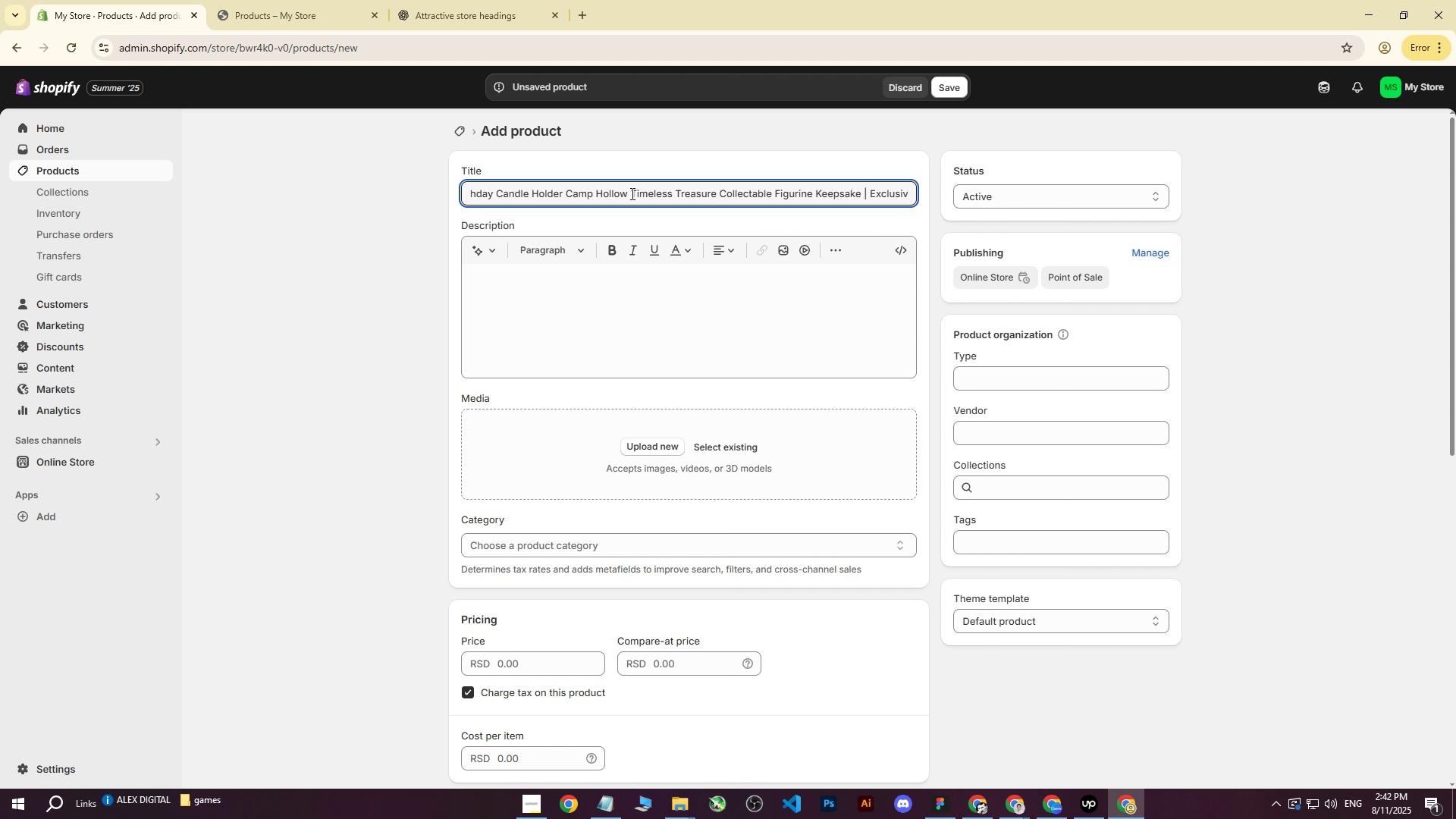 
left_click_drag(start_coordinate=[510, 190], to_coordinate=[437, 192])
 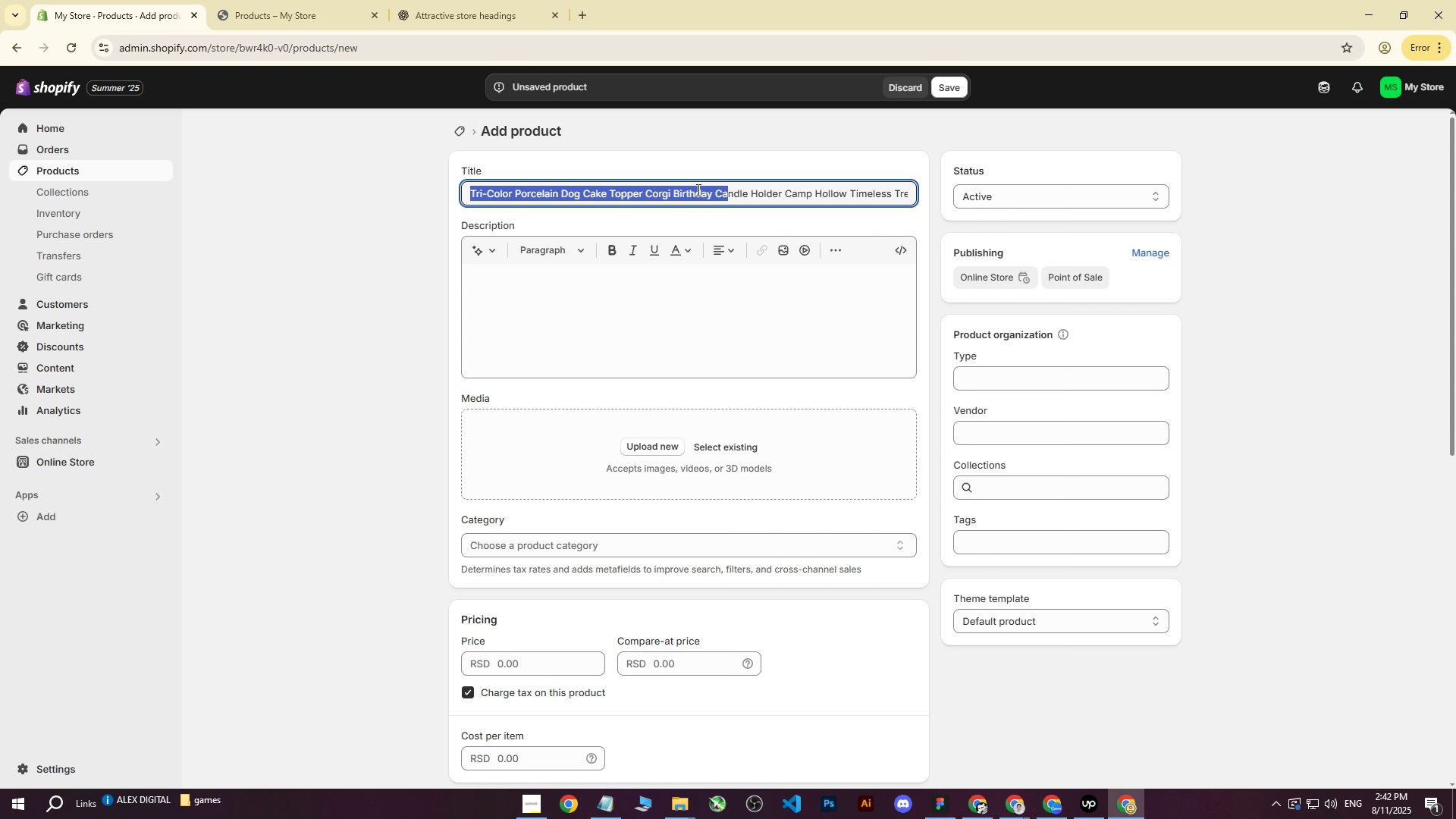 
left_click([698, 190])
 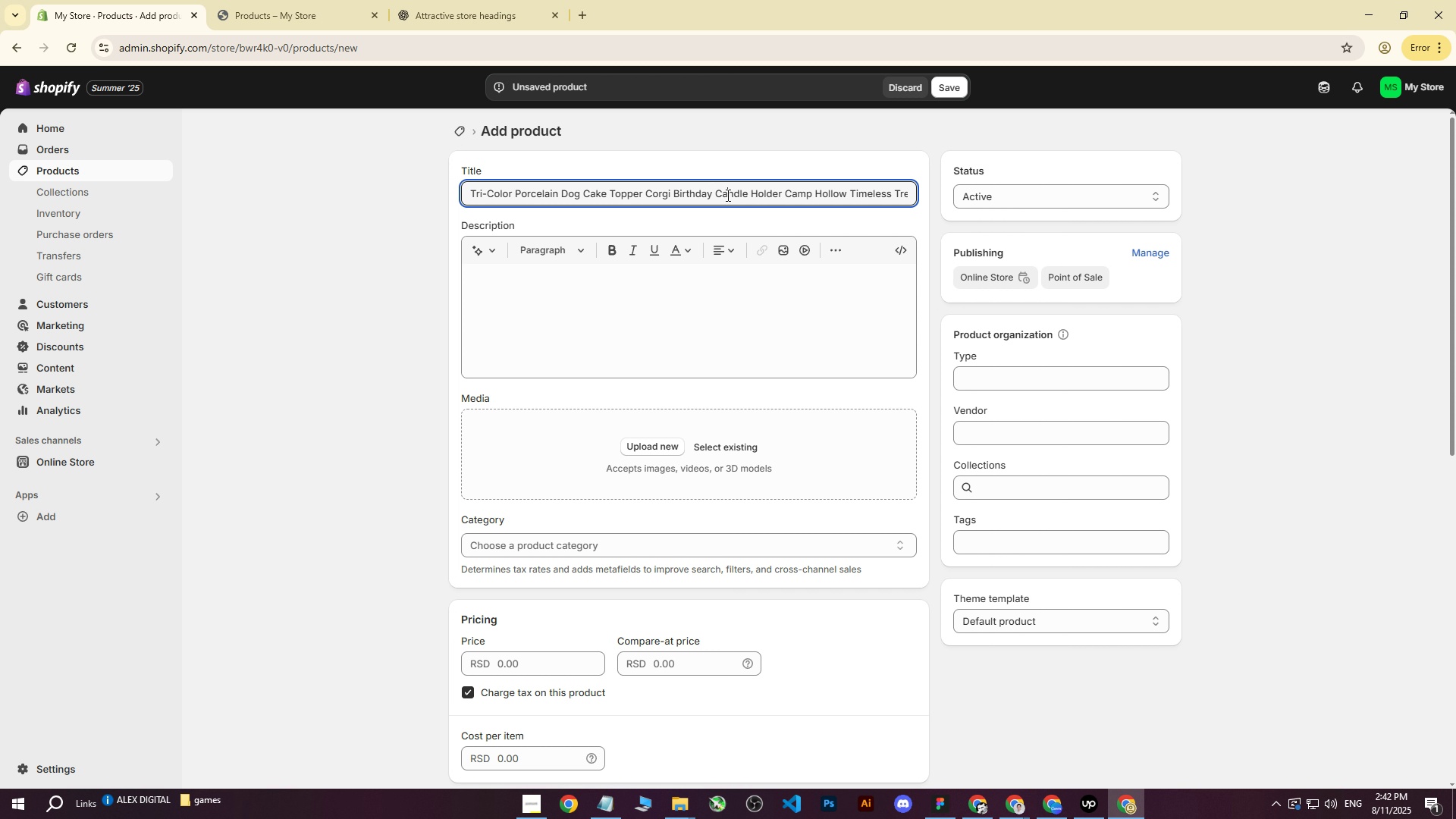 
left_click([726, 195])
 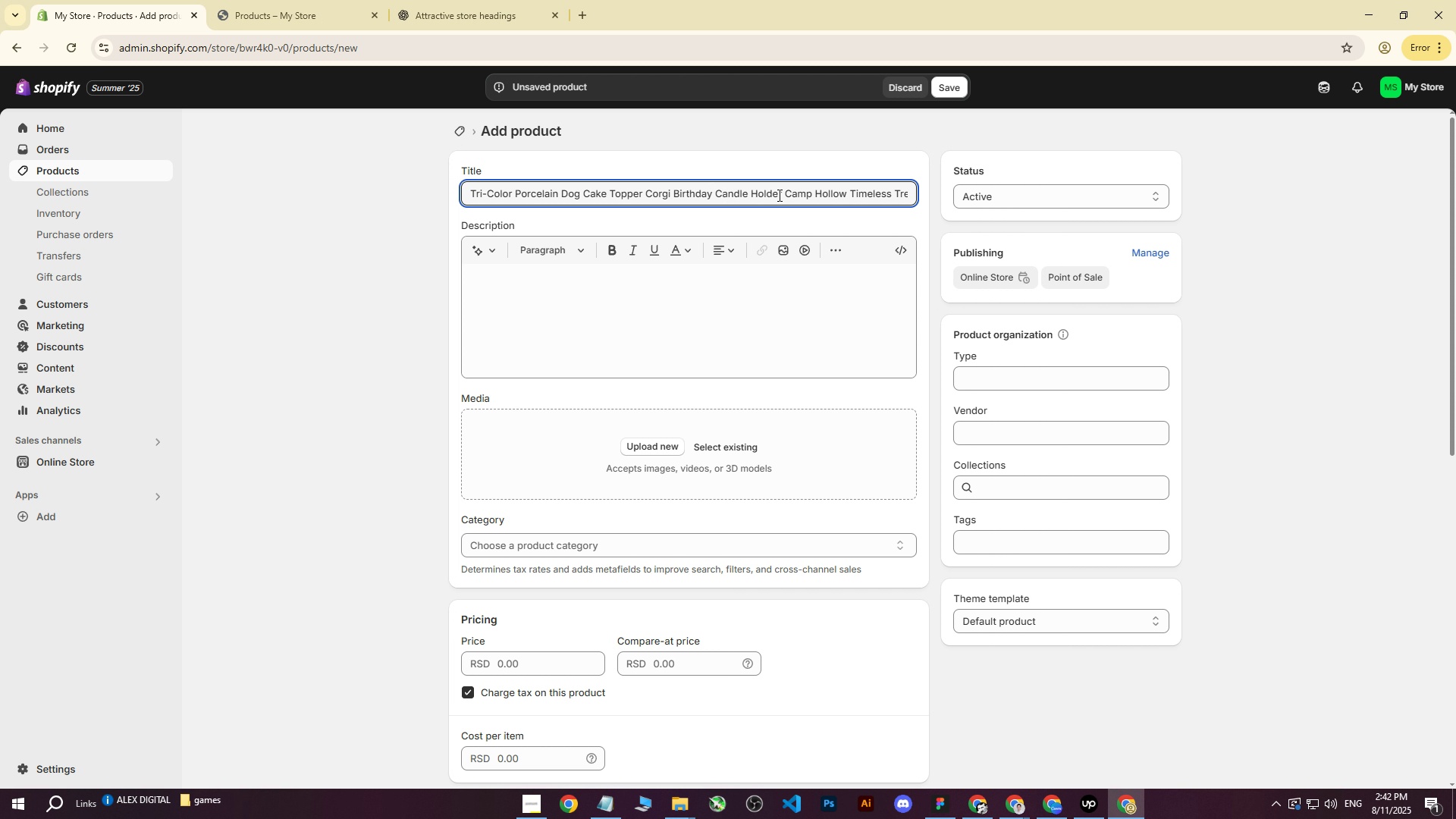 
left_click_drag(start_coordinate=[786, 193], to_coordinate=[790, 186])
 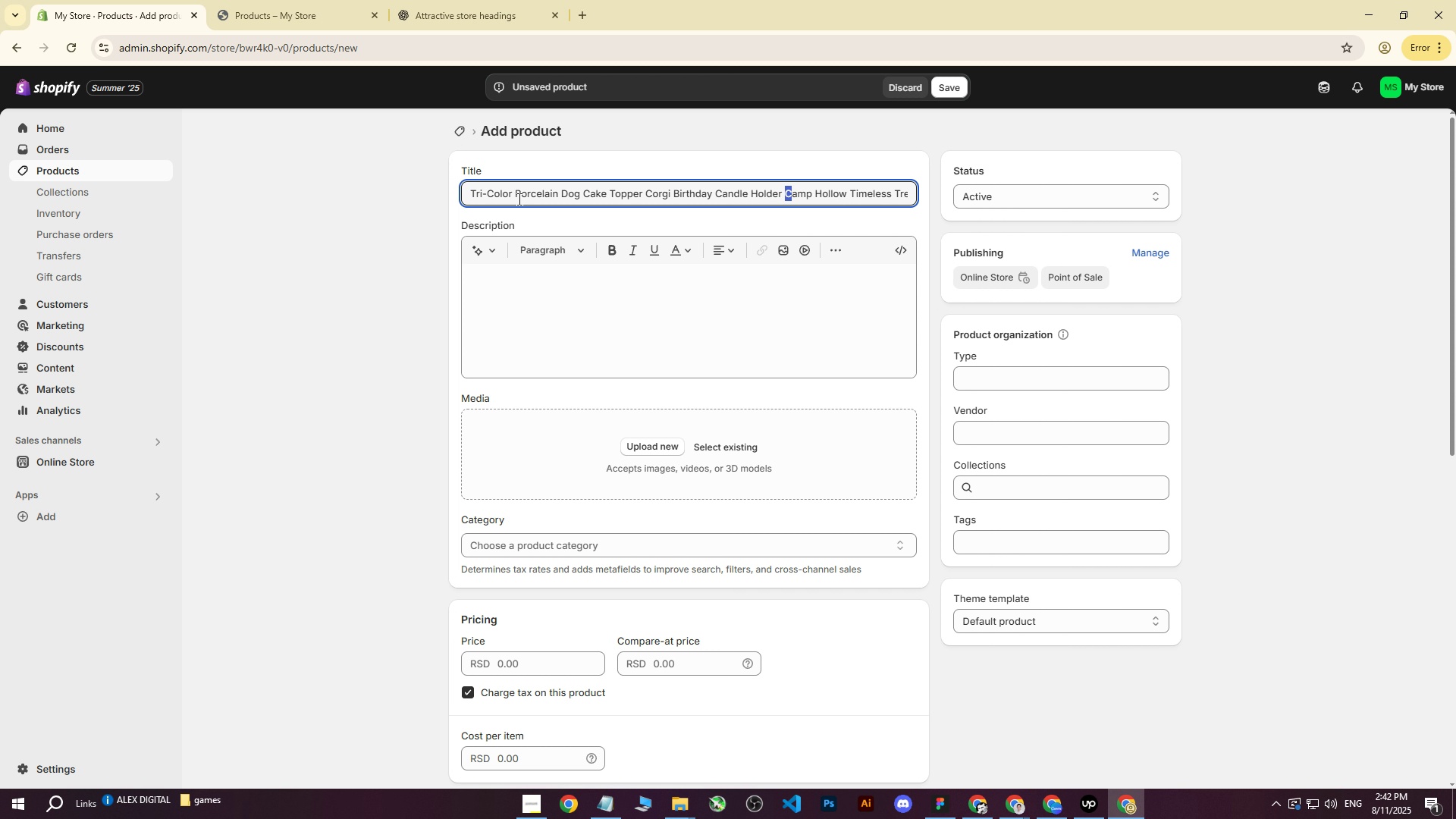 
left_click_drag(start_coordinate=[516, 195], to_coordinate=[427, 193])
 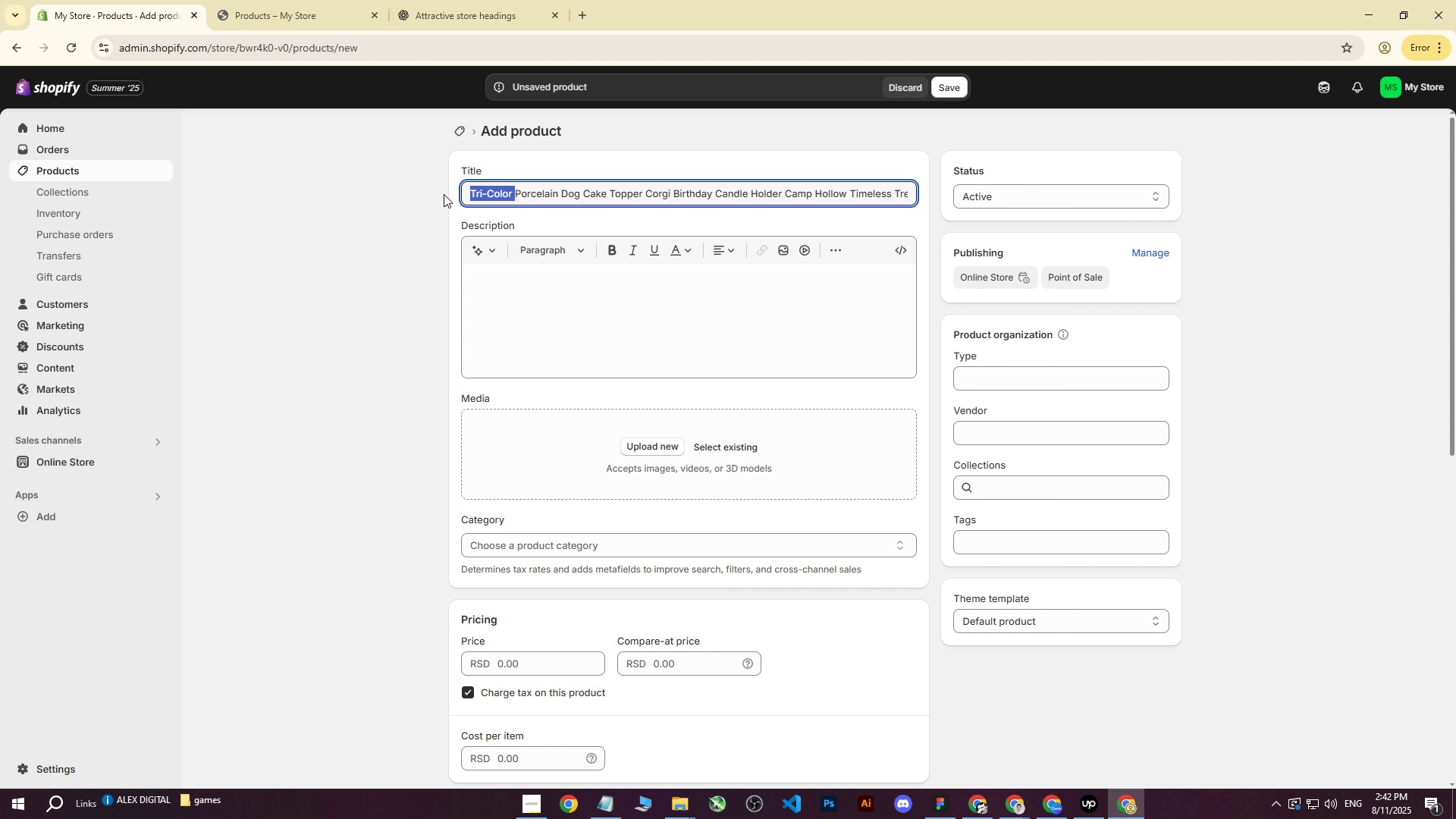 
key(Backspace)
 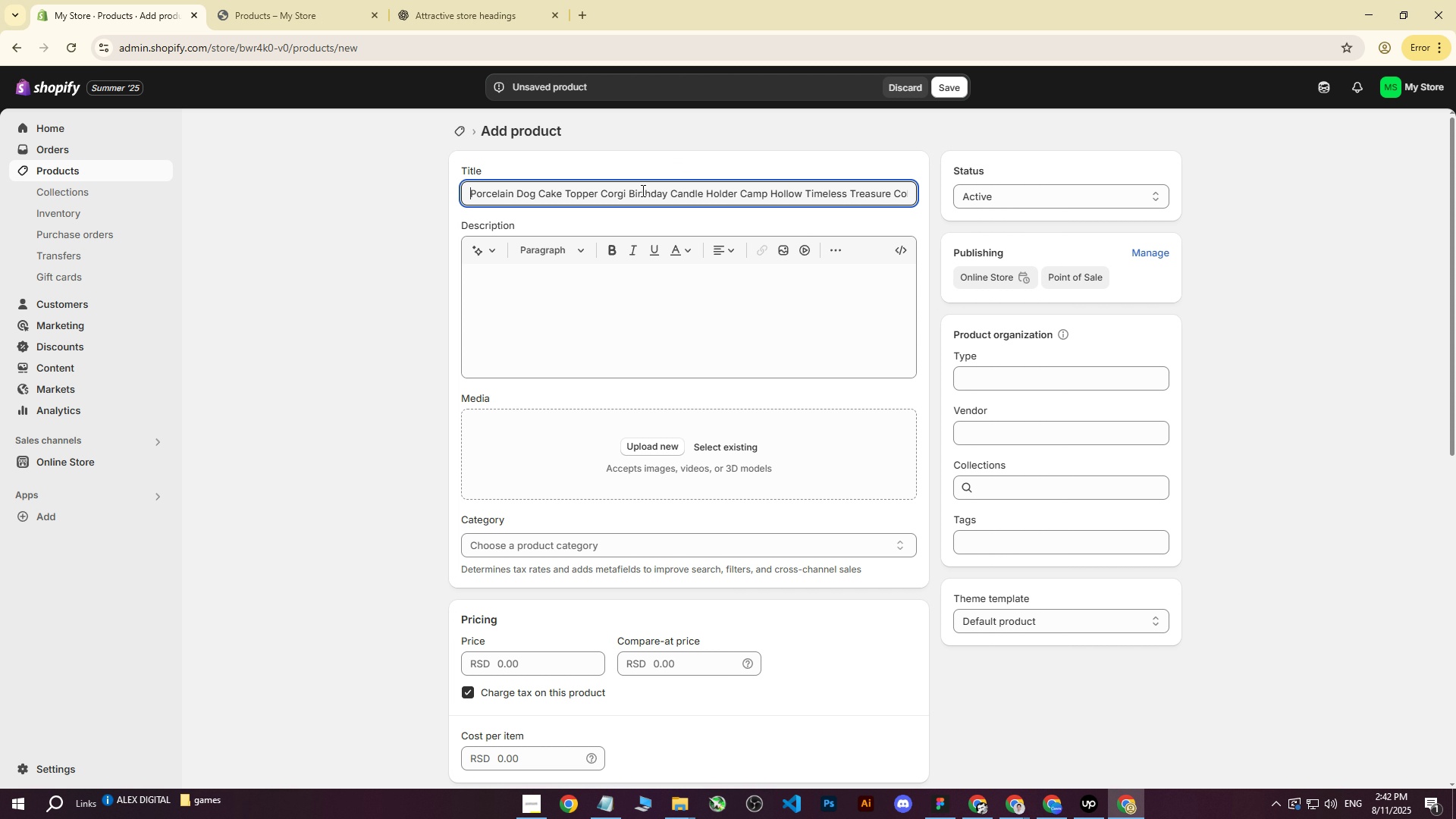 
left_click([601, 194])
 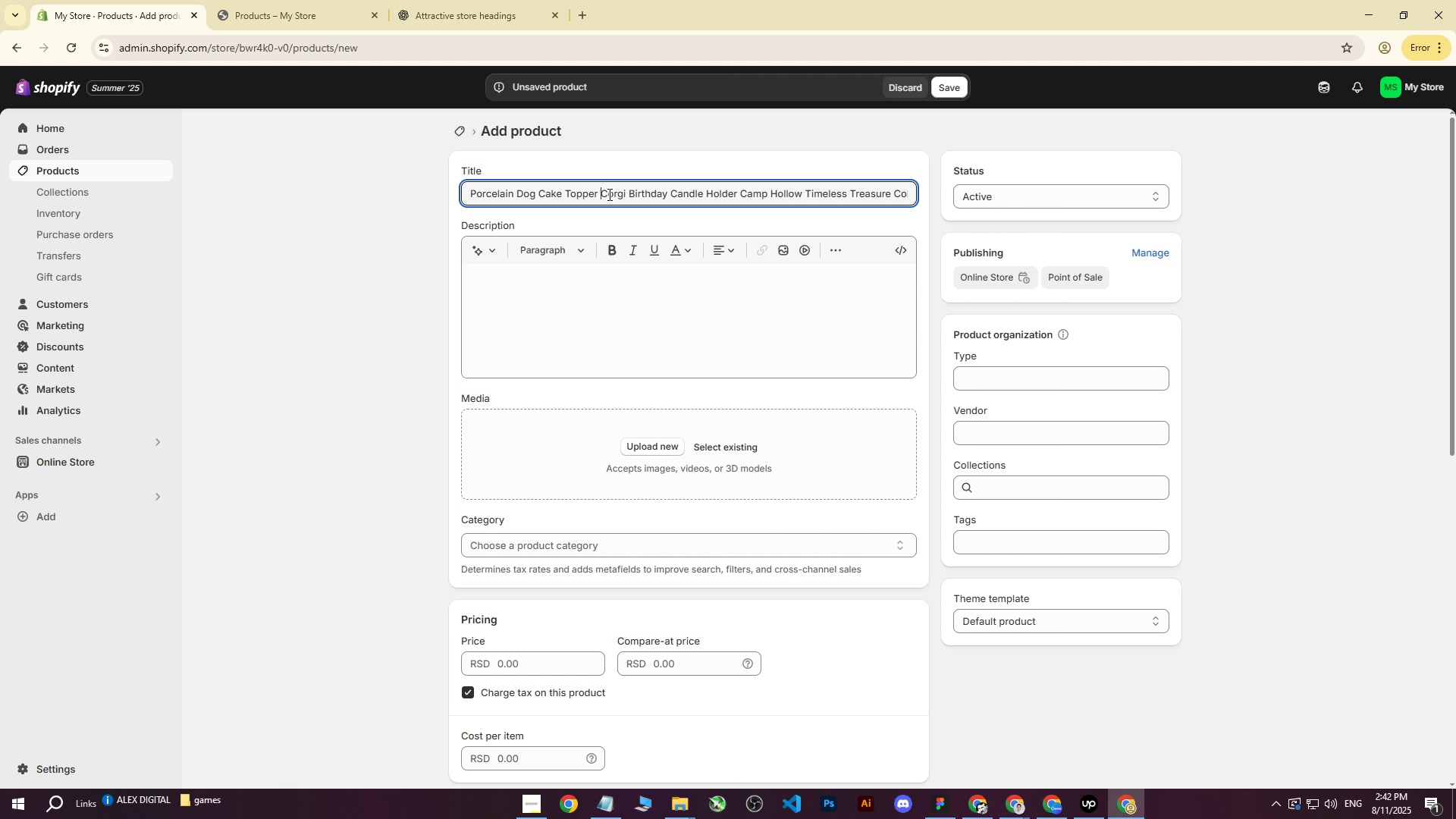 
key(Shift+Backslash)
 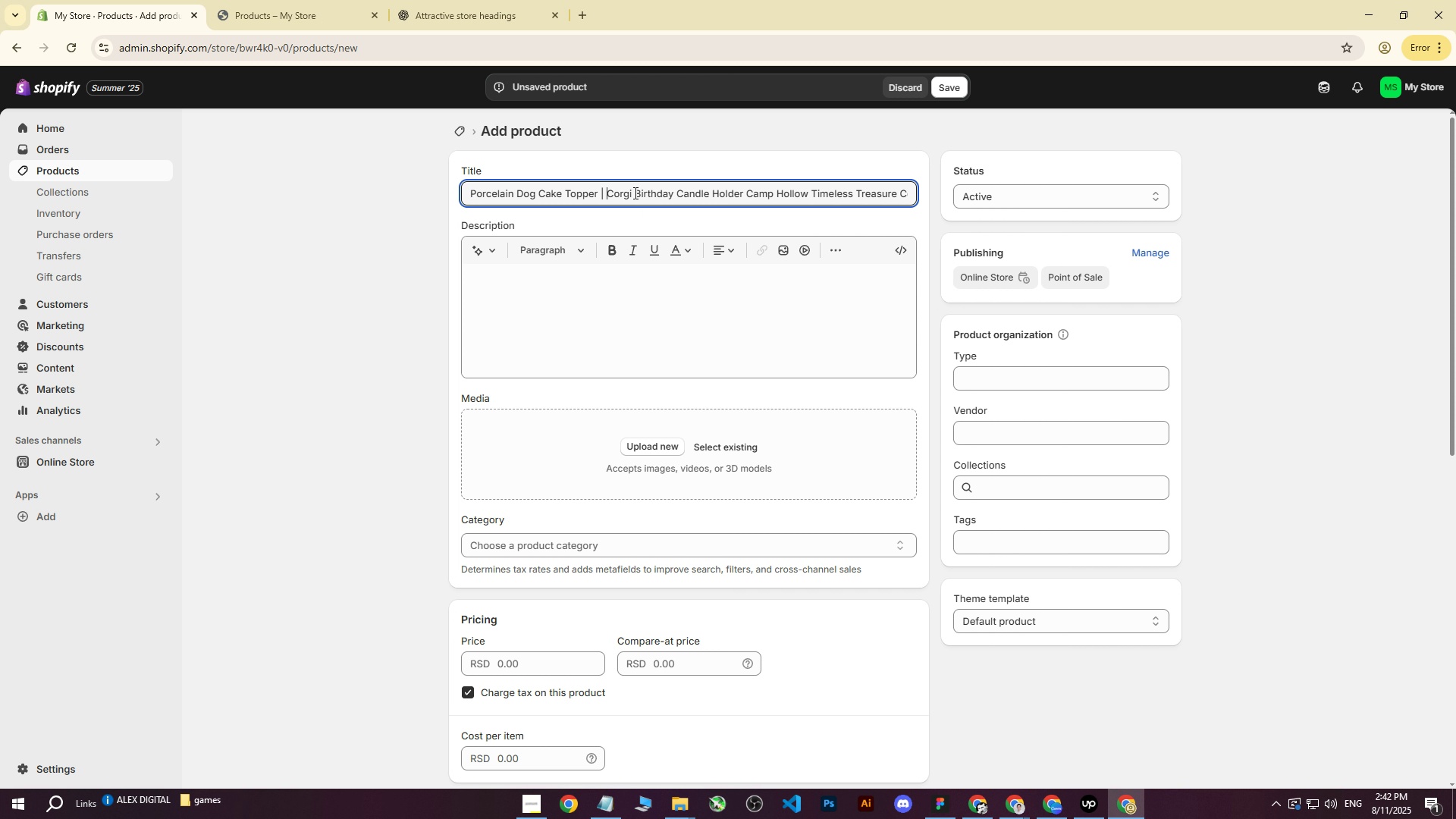 
key(Space)
 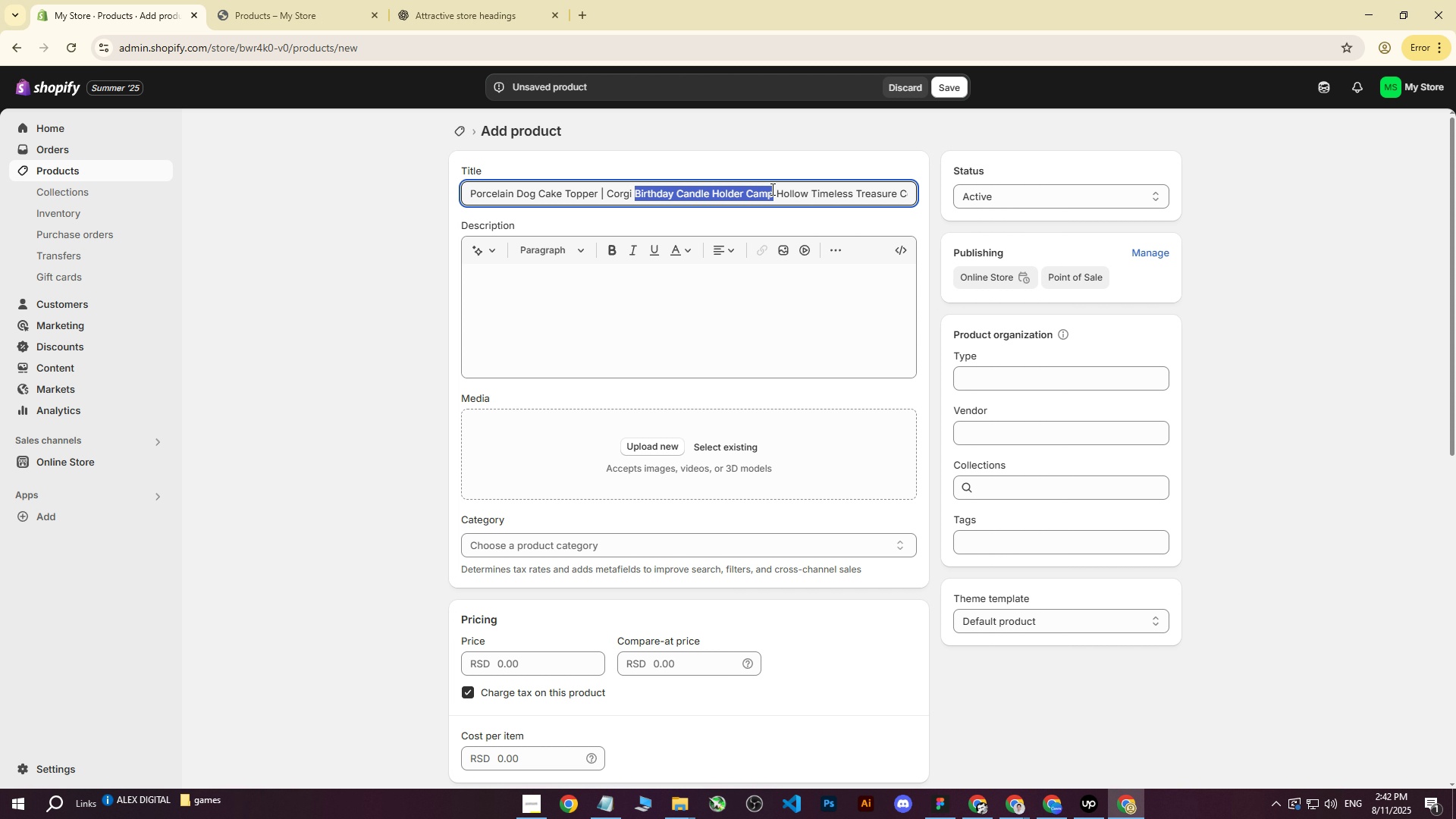 
left_click_drag(start_coordinate=[634, 193], to_coordinate=[810, 193])
 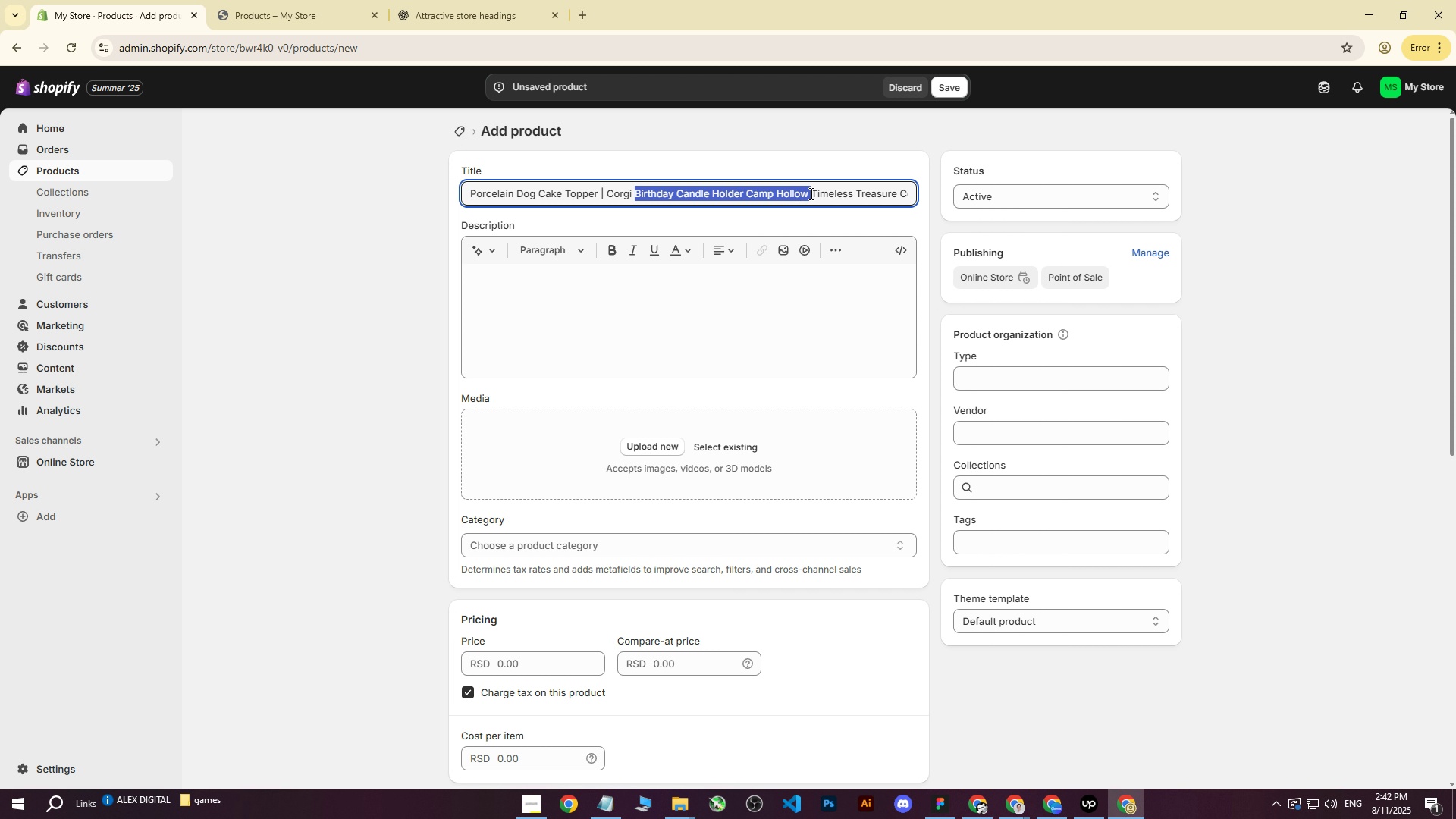 
key(Backspace)
 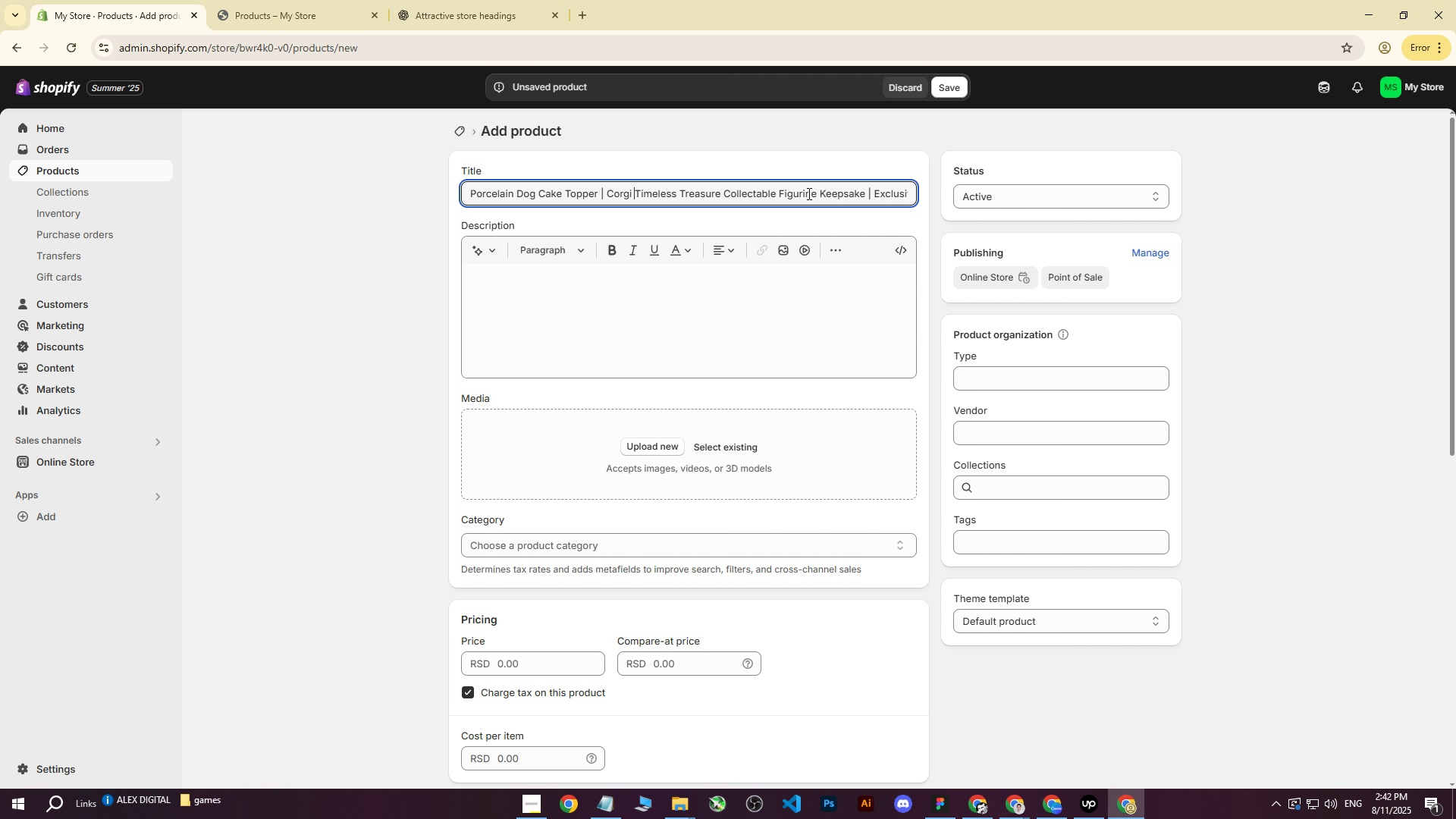 
key(Shift+Backslash)
 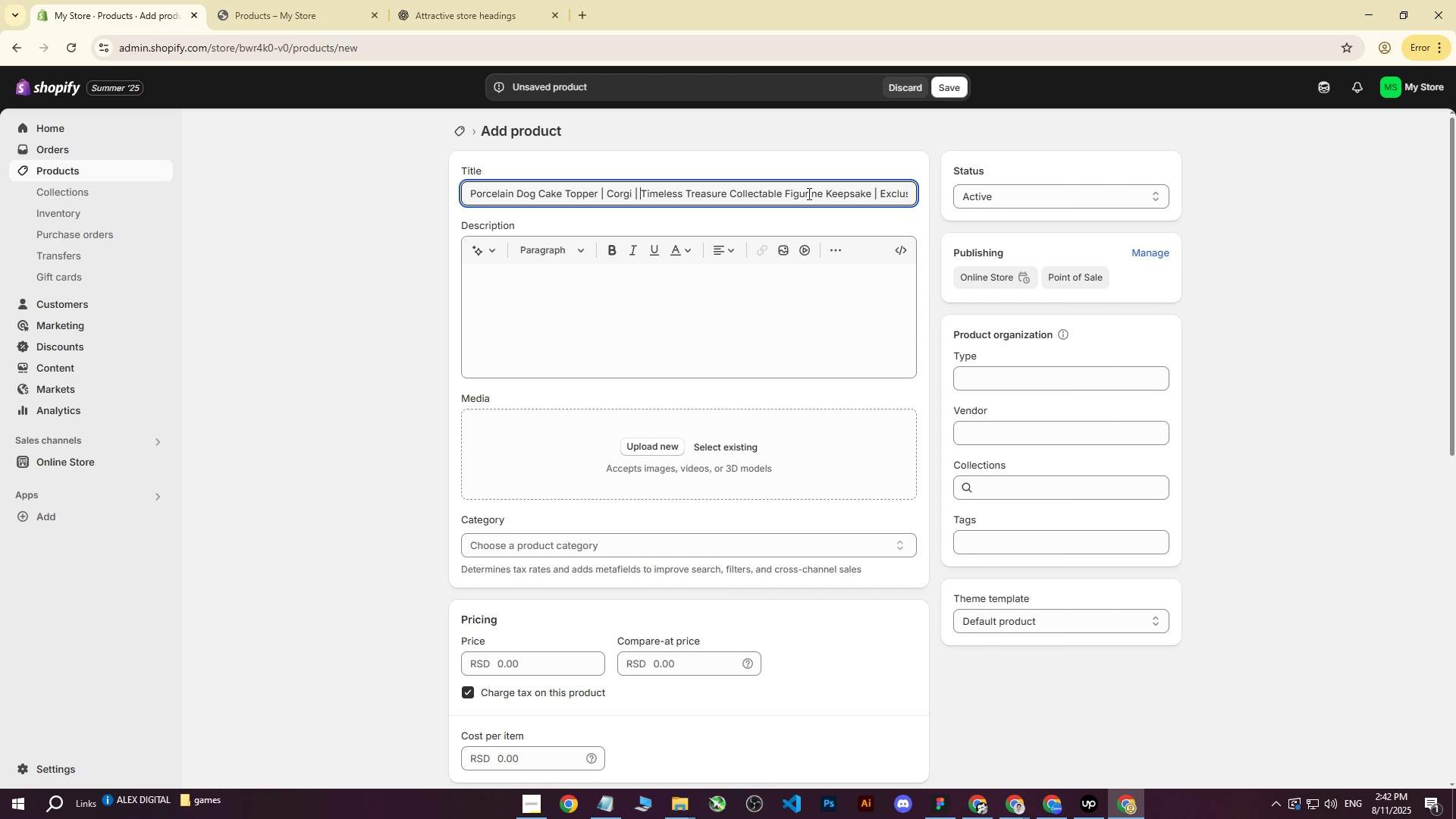 
key(Space)
 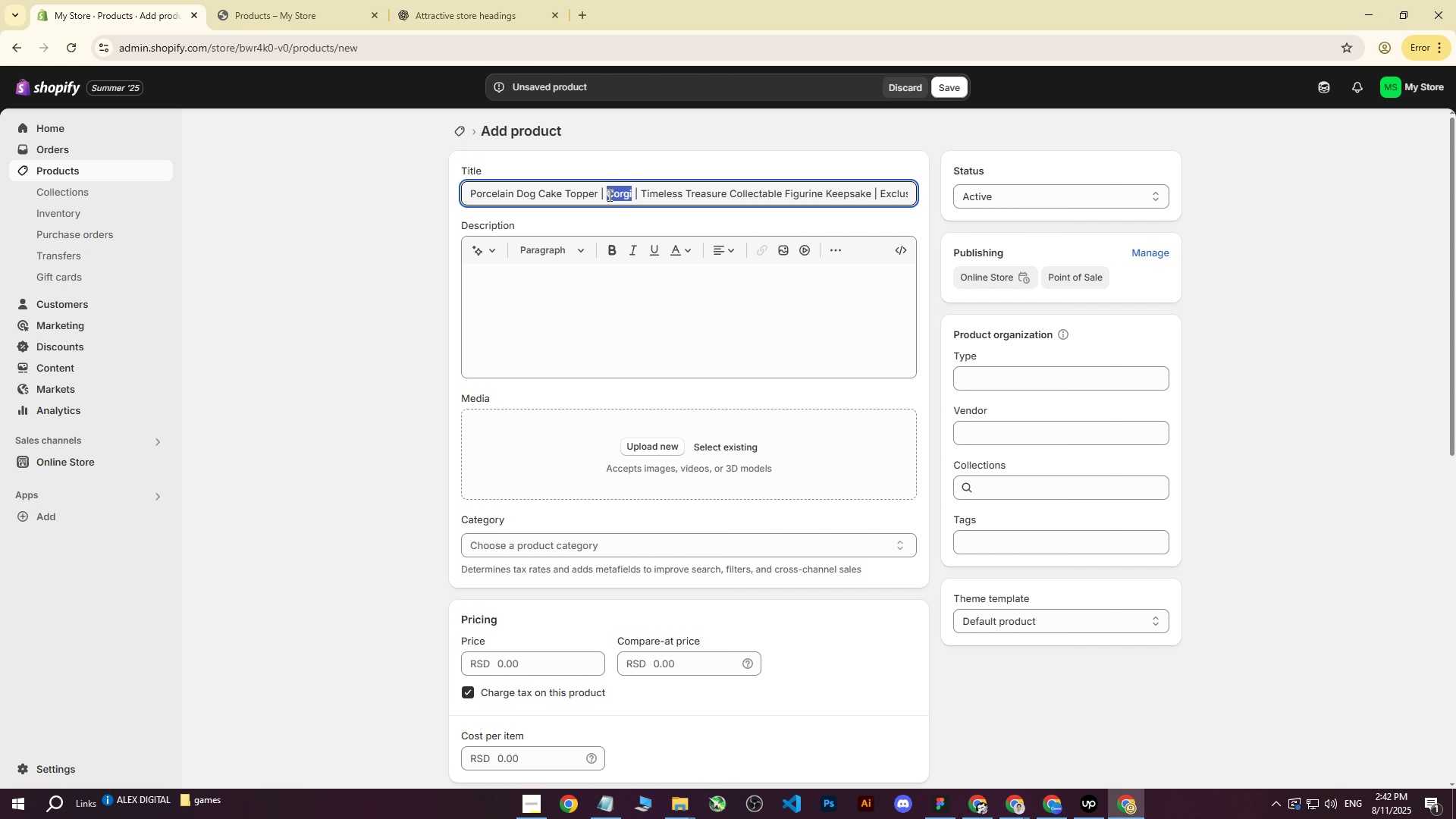 
wait(7.47)
 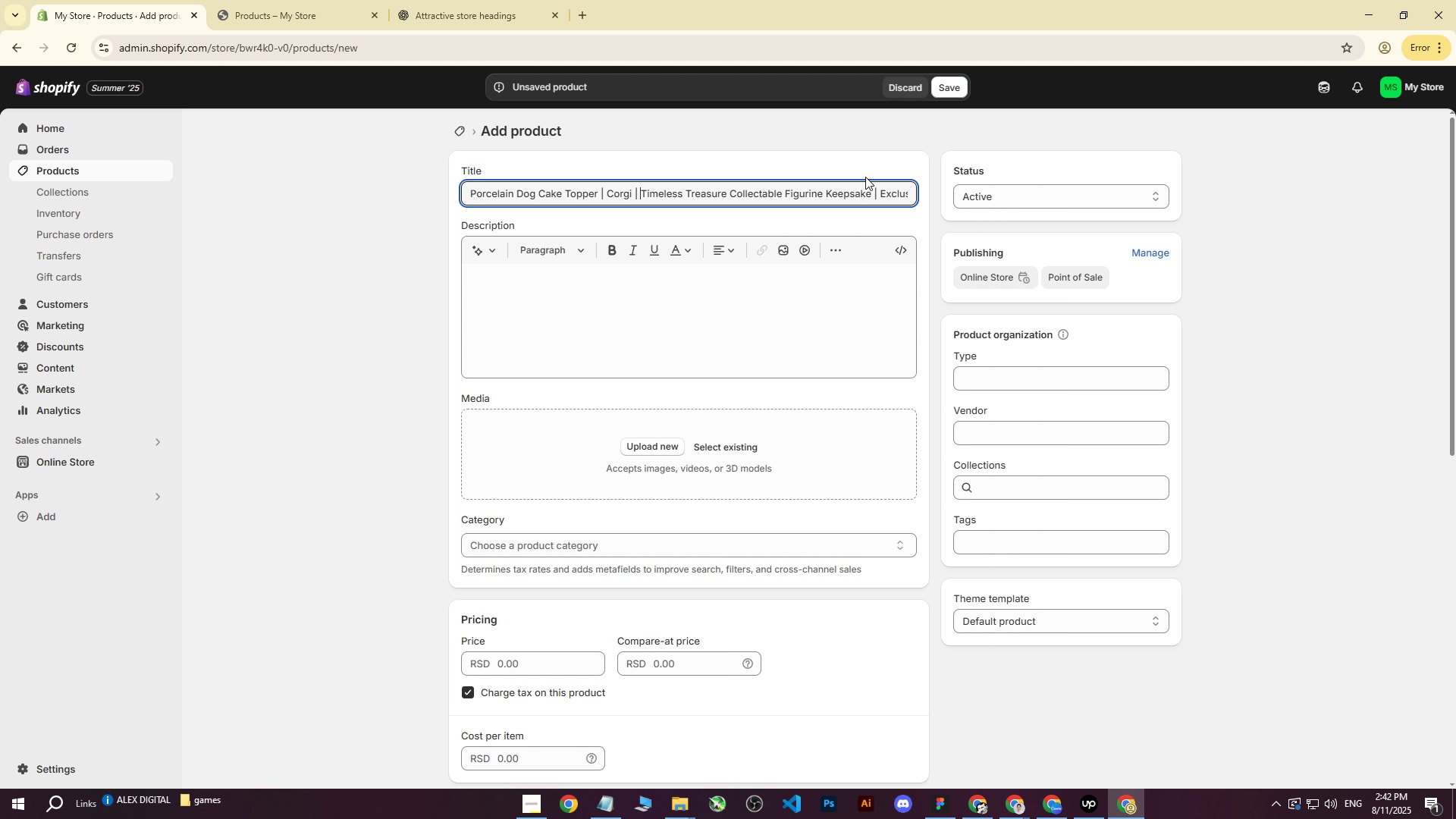 
left_click([638, 192])
 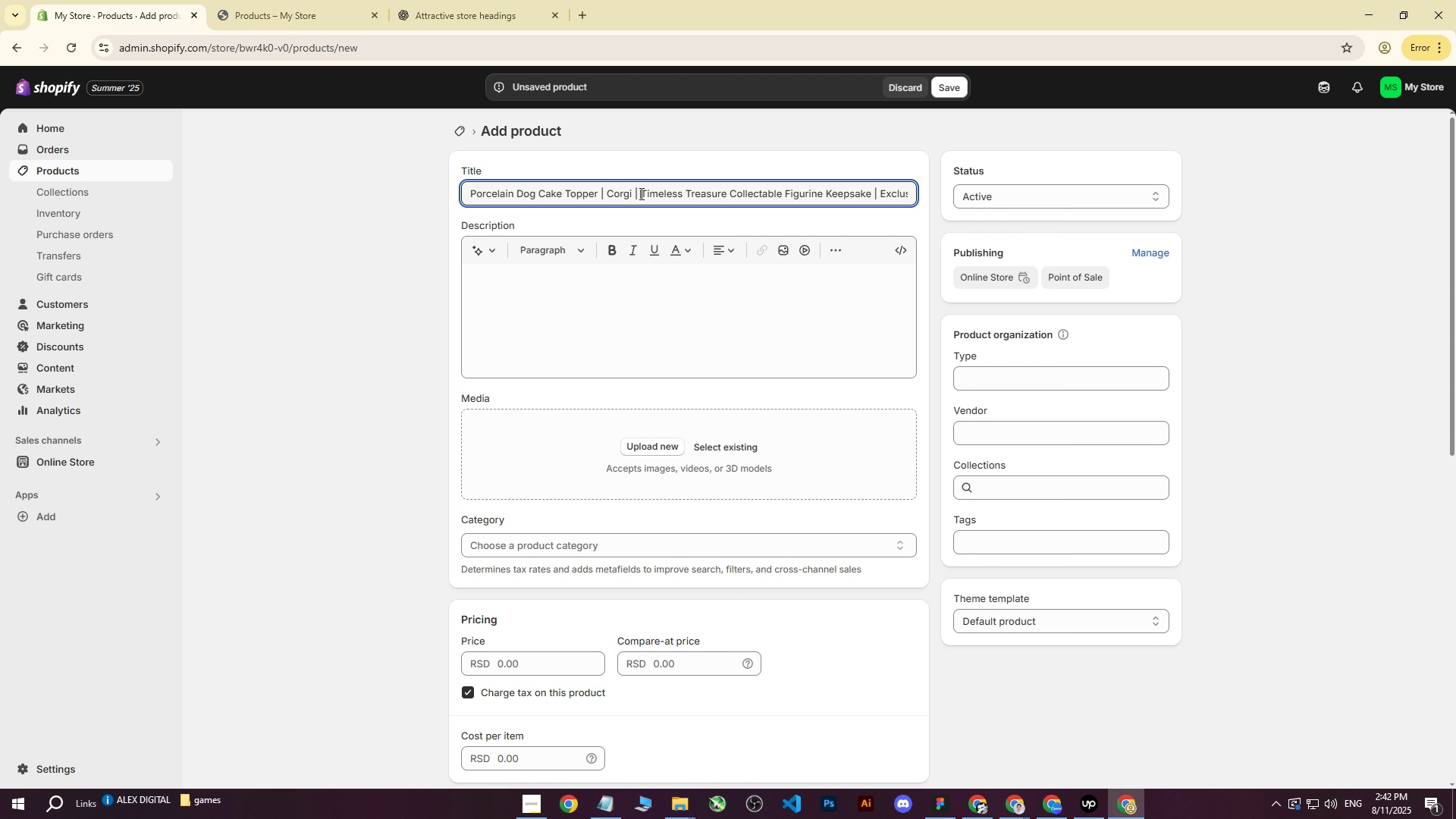 
left_click_drag(start_coordinate=[641, 196], to_coordinate=[607, 196])
 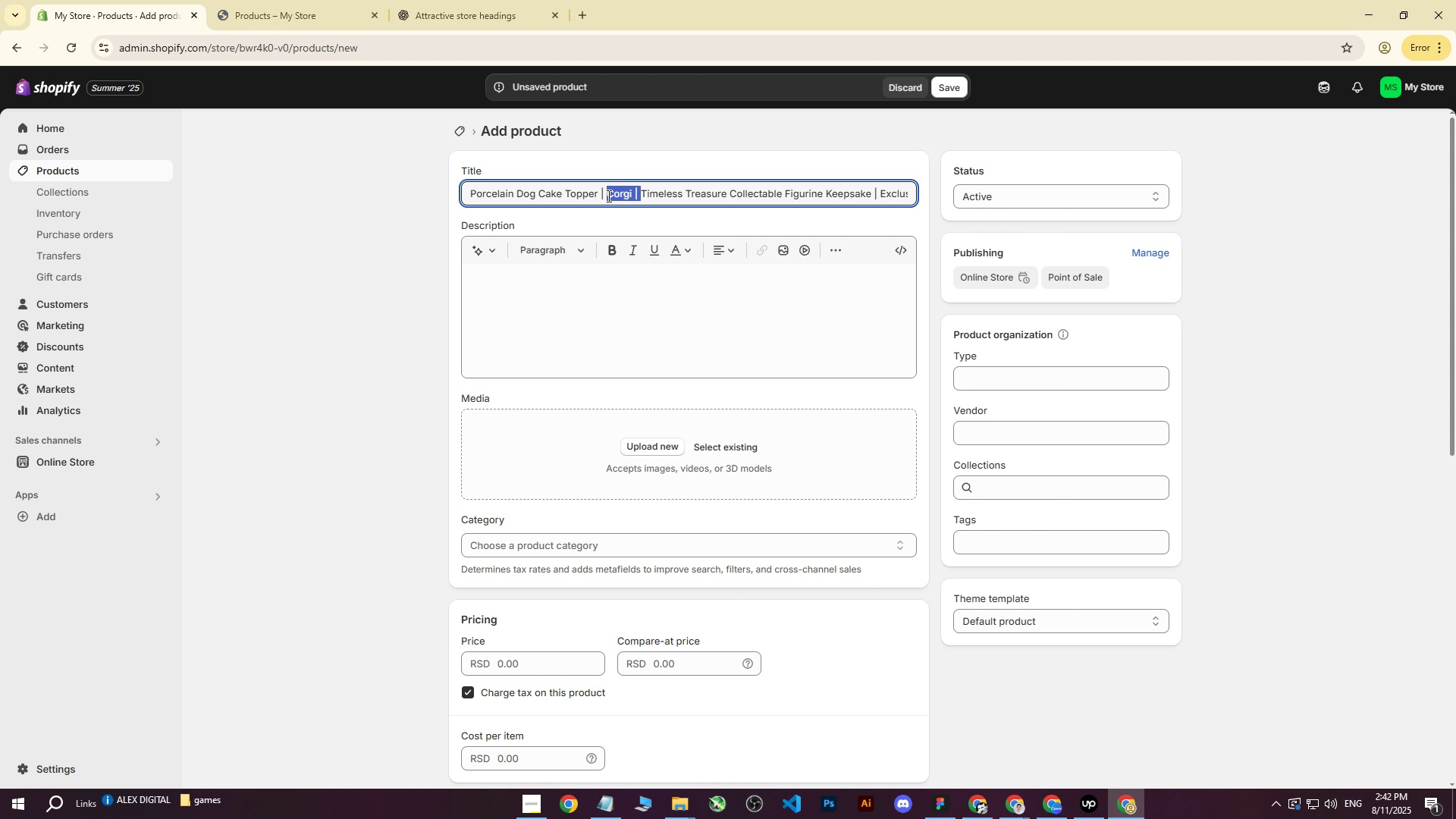 
key(Backspace)
 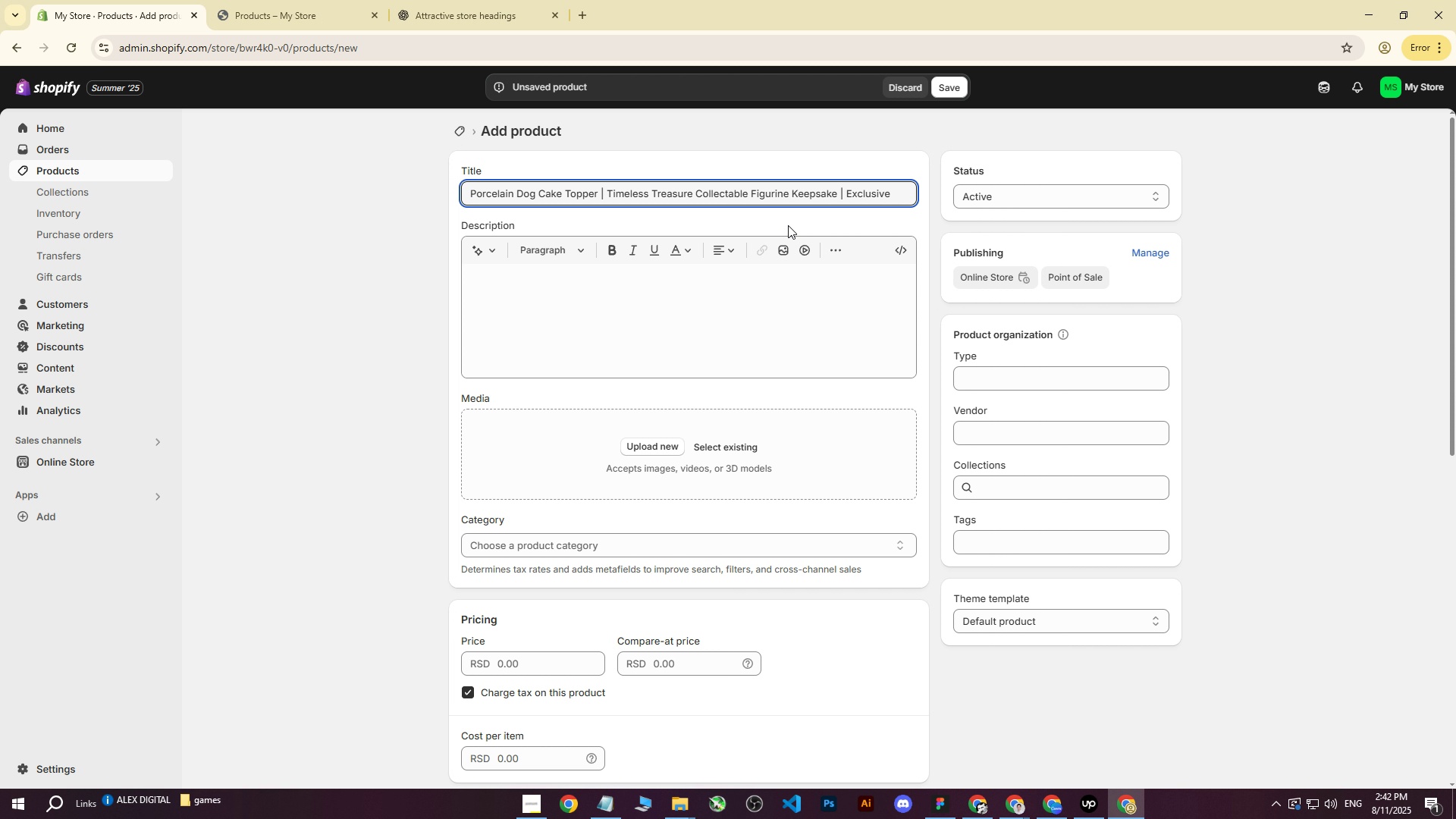 
left_click([518, 291])
 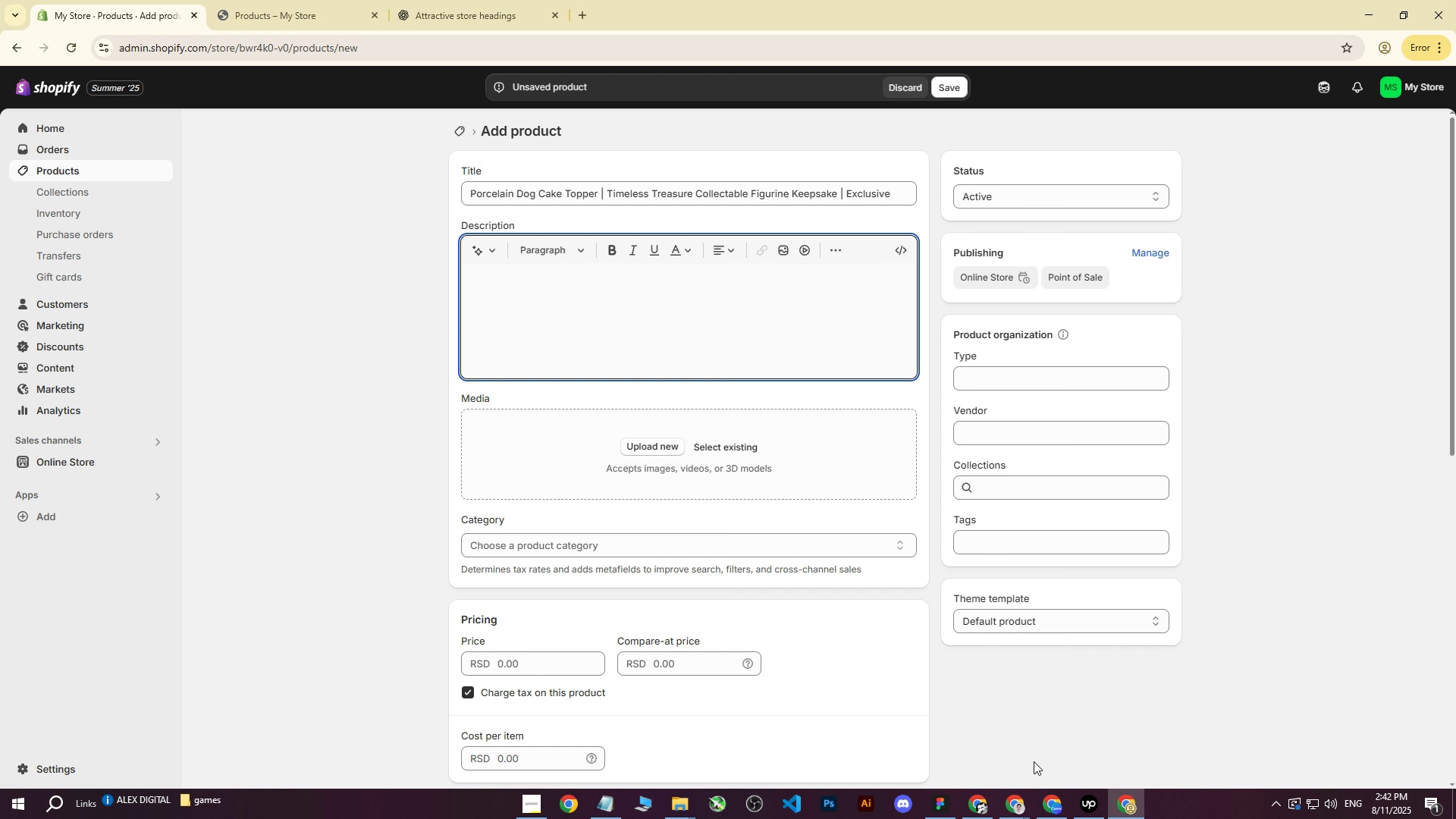 
left_click([1009, 810])
 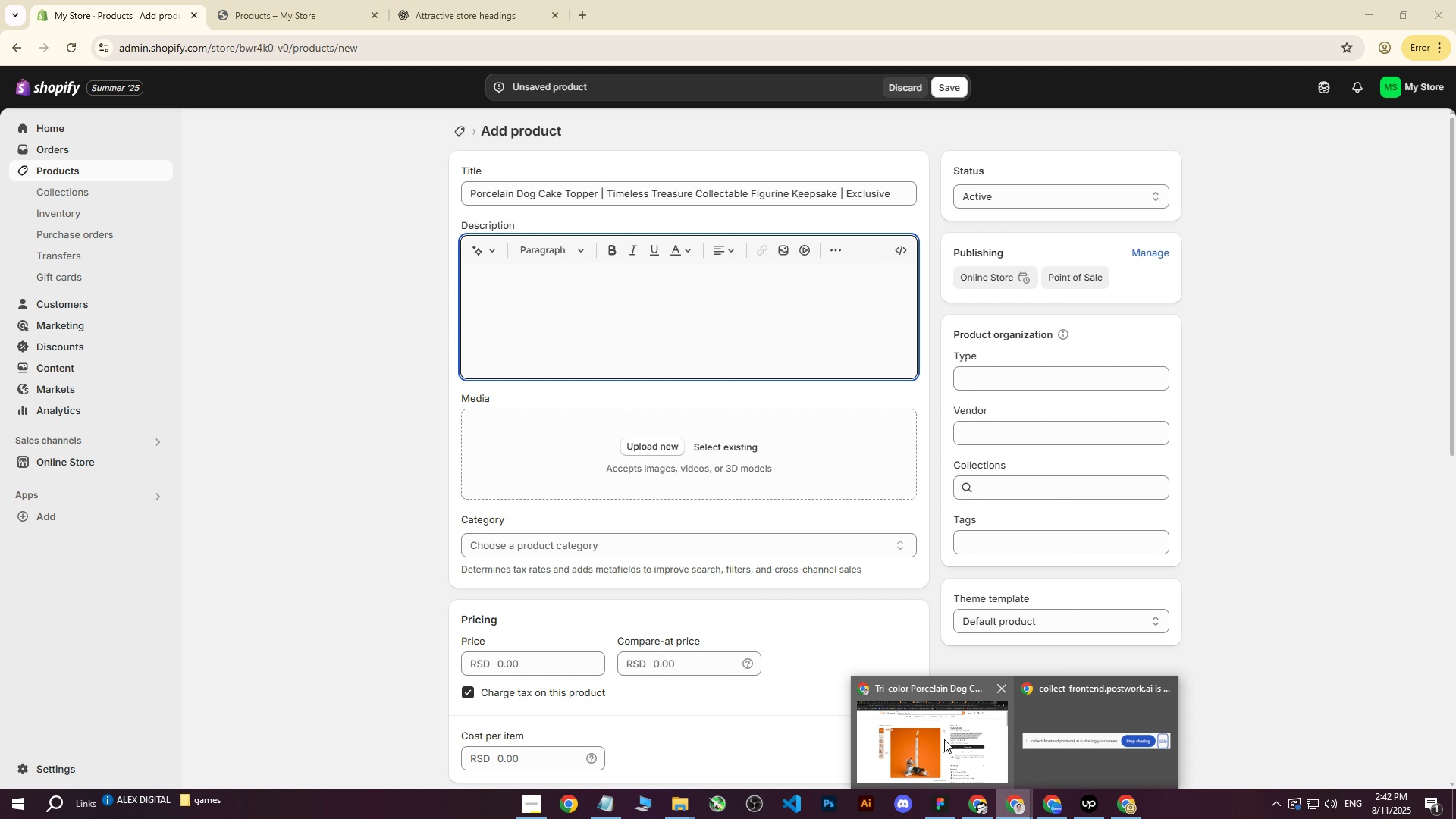 
left_click([944, 739])
 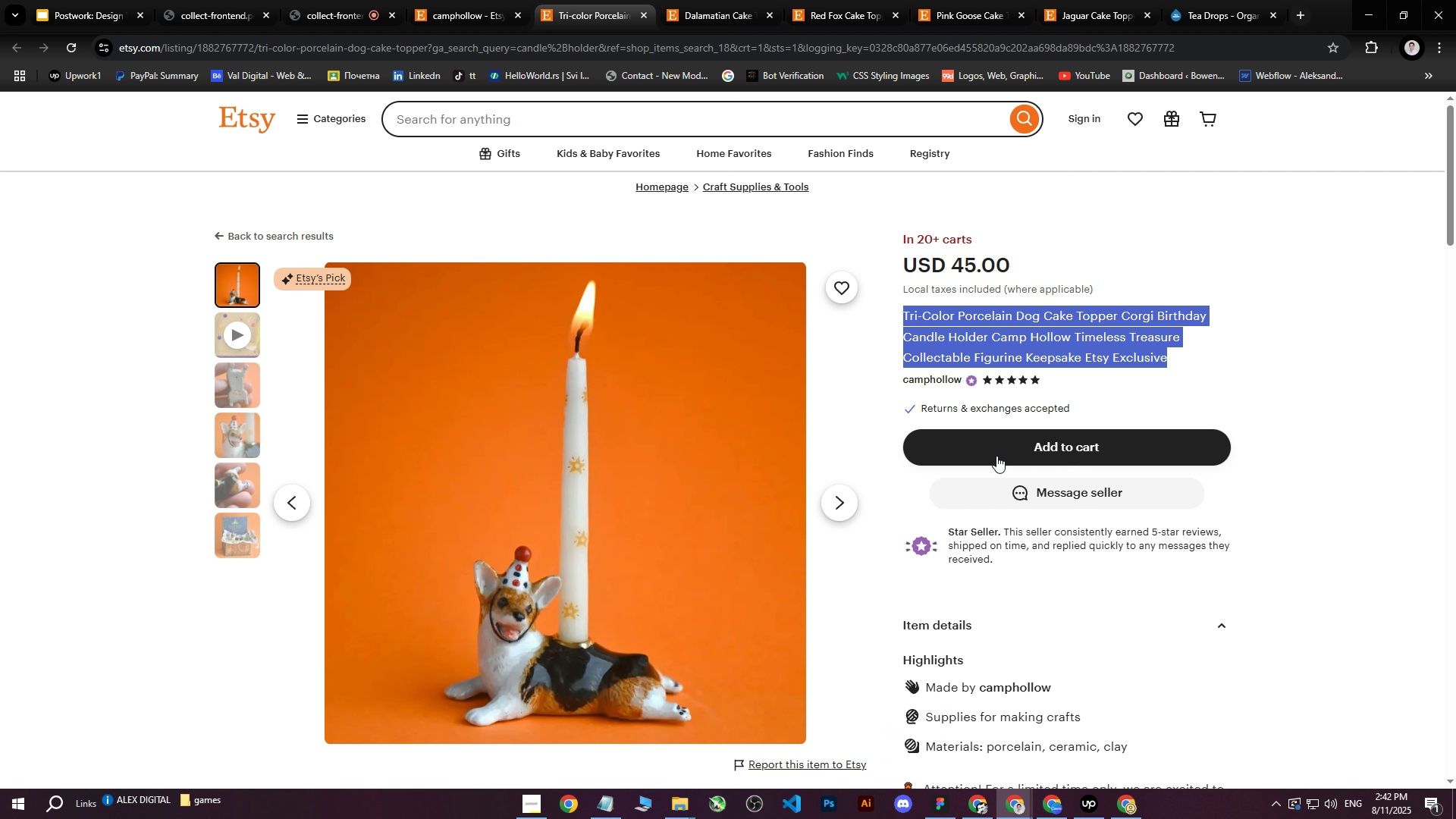 
scroll: coordinate [1008, 410], scroll_direction: down, amount: 3.0
 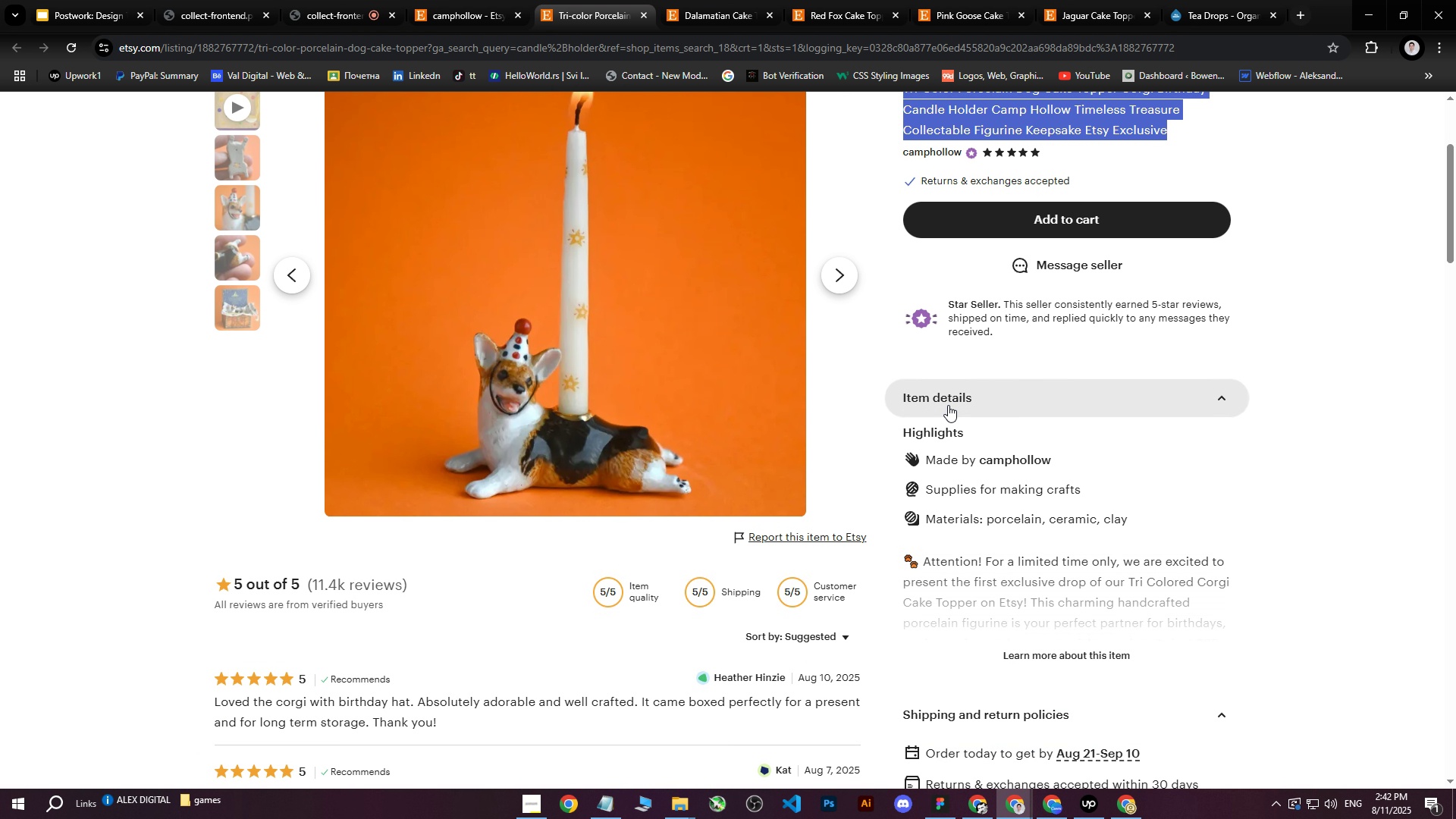 
left_click([948, 405])
 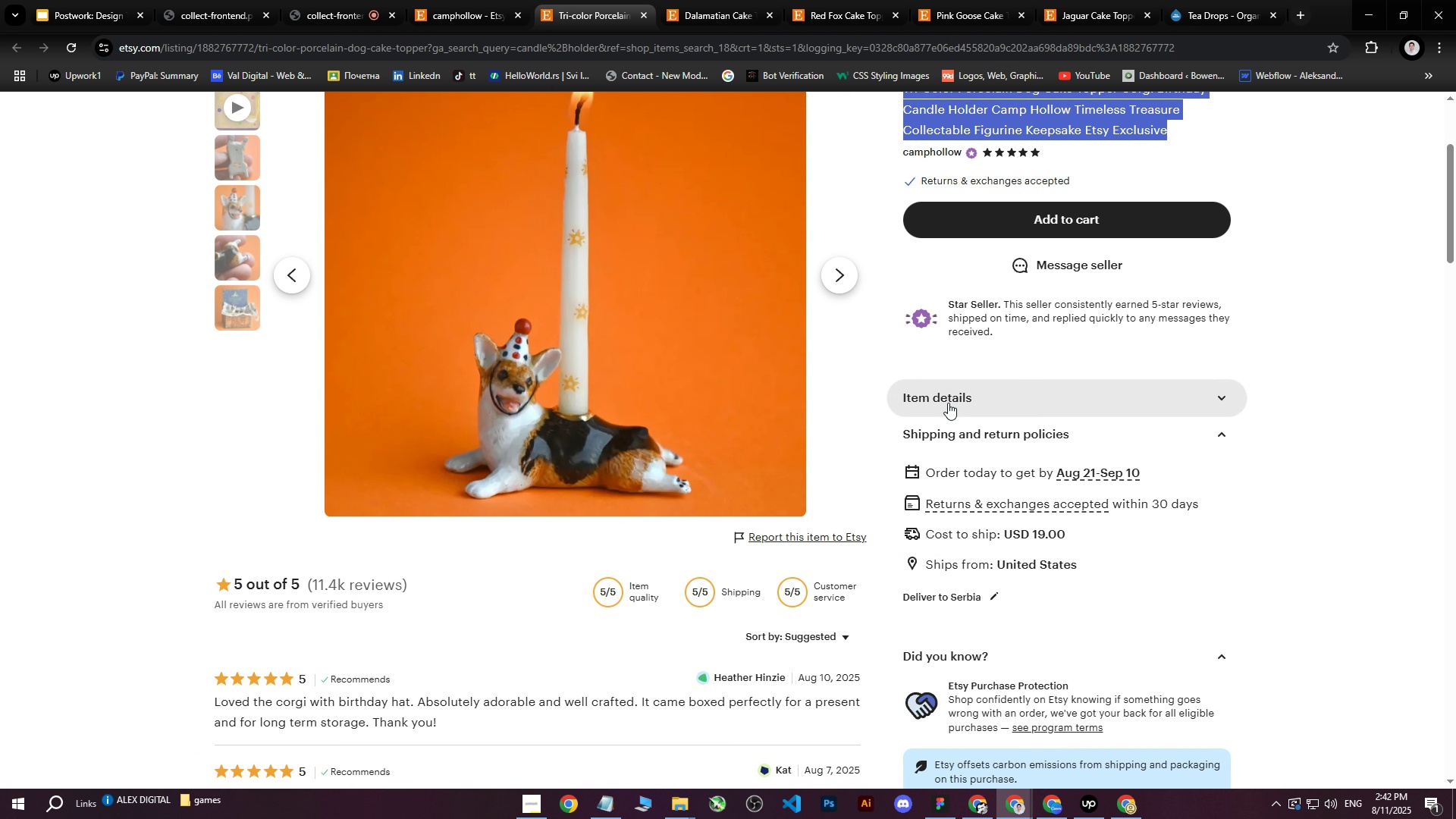 
left_click([948, 402])
 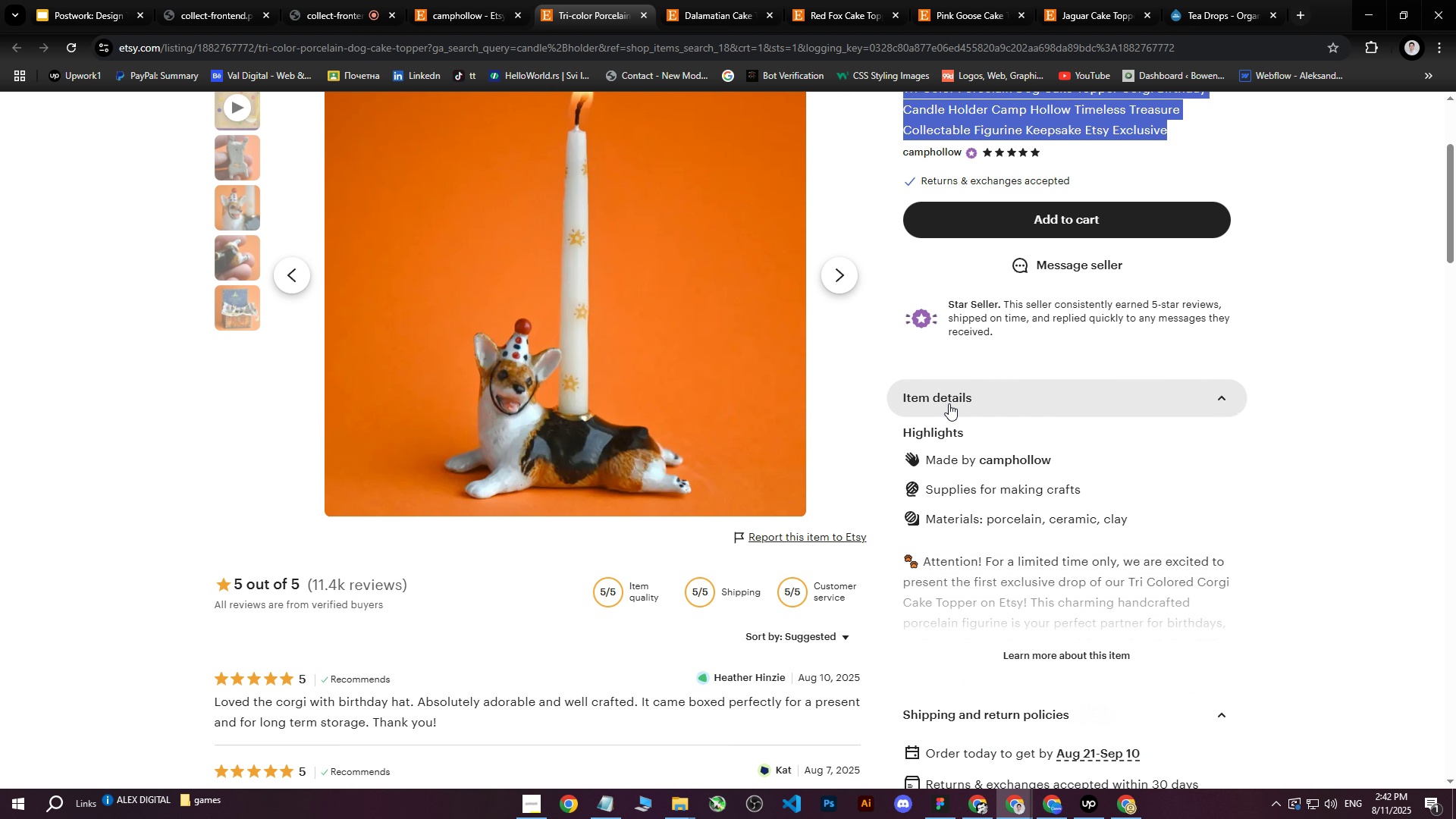 
scroll: coordinate [949, 407], scroll_direction: down, amount: 3.0
 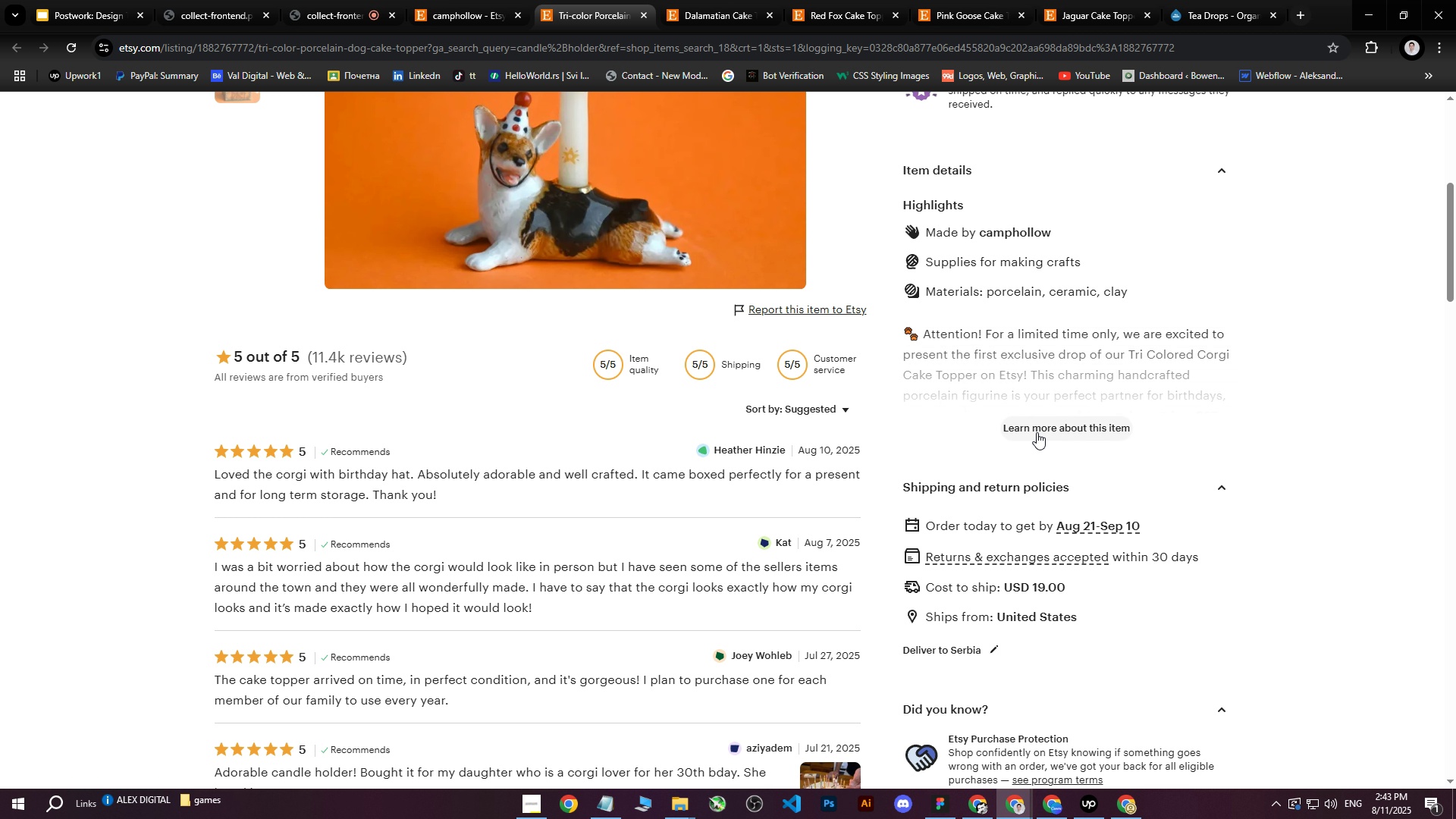 
left_click([1045, 435])
 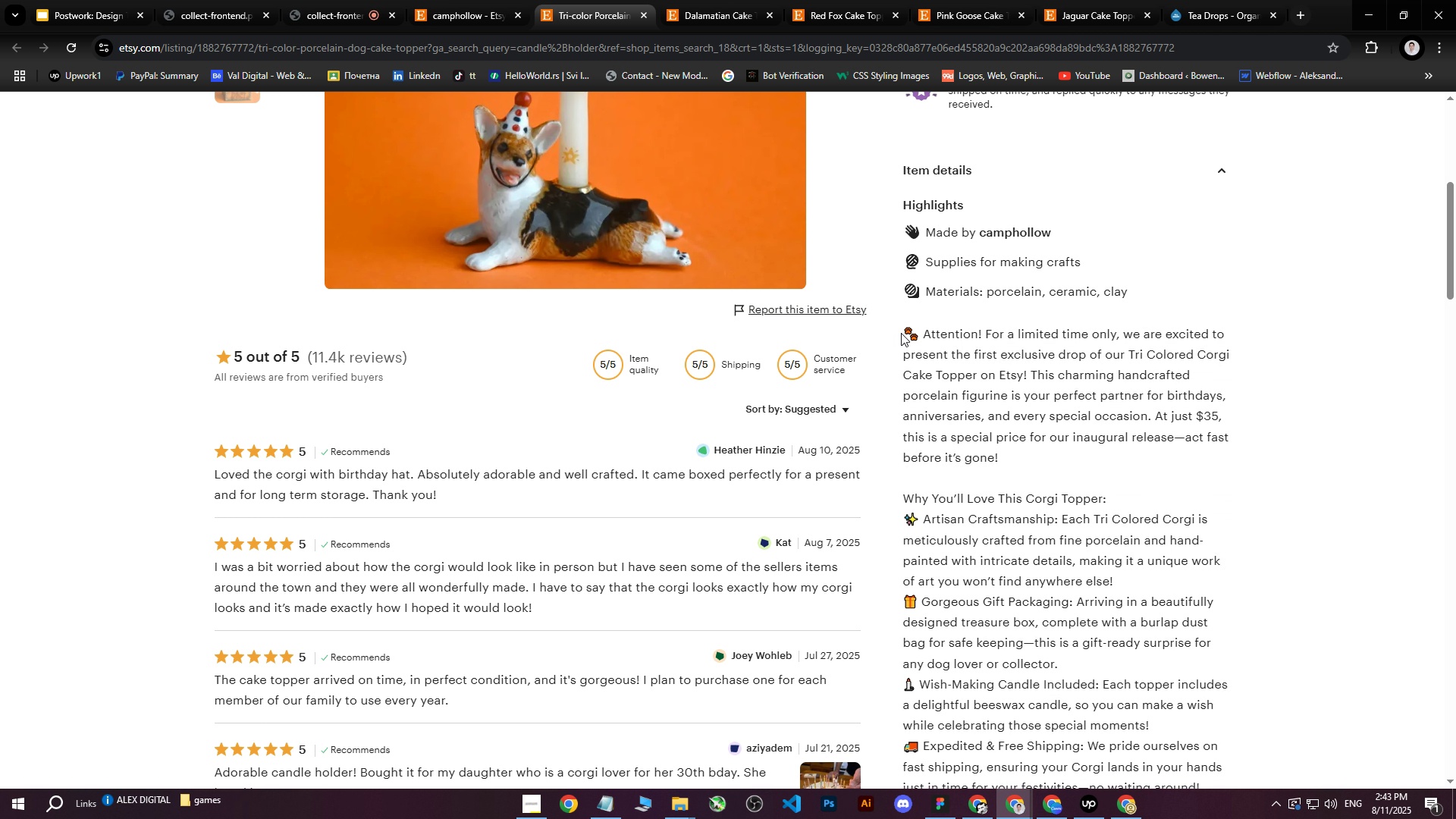 
left_click_drag(start_coordinate=[905, 333], to_coordinate=[994, 373])
 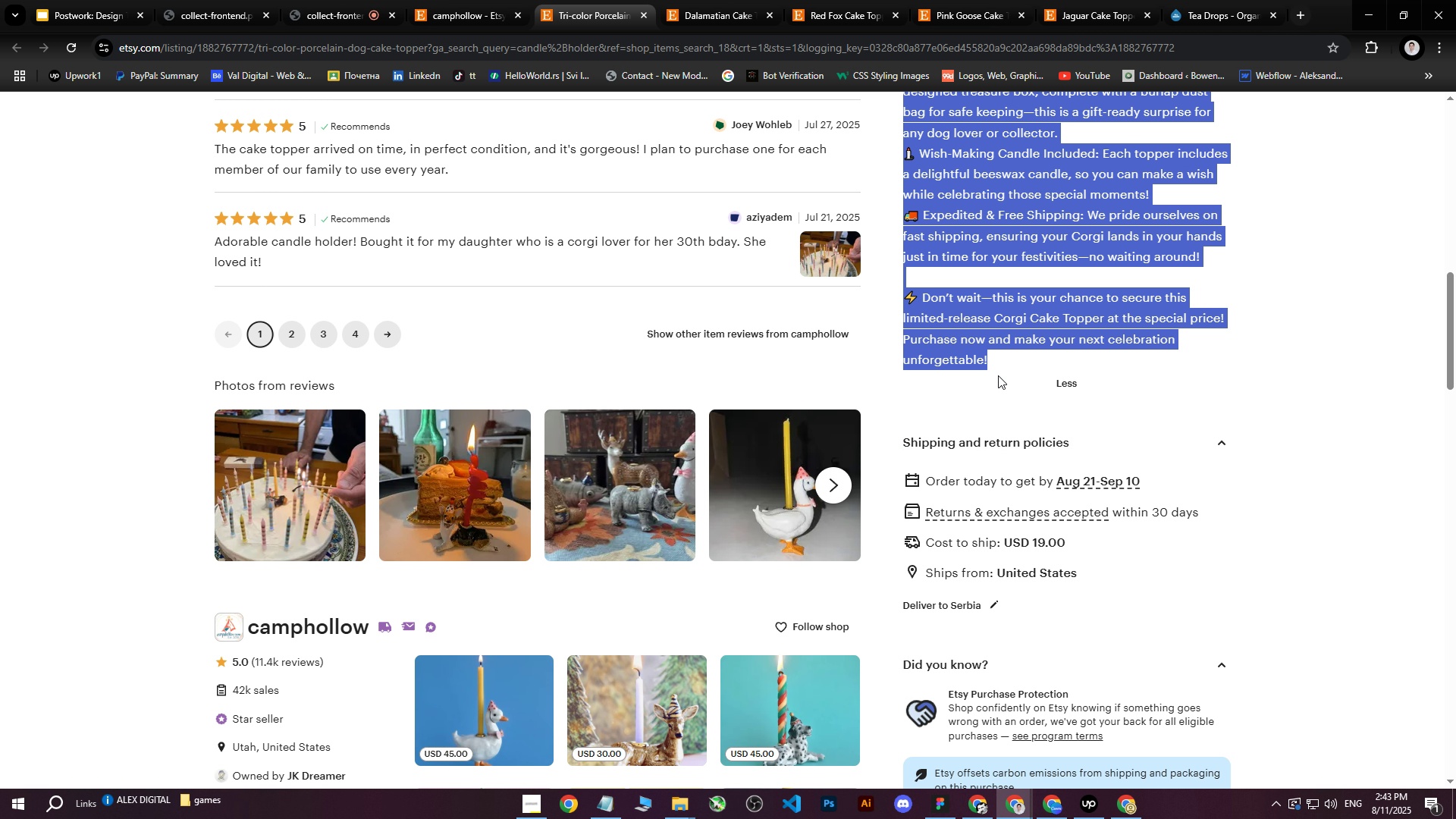 
scroll: coordinate [1001, 431], scroll_direction: down, amount: 7.0
 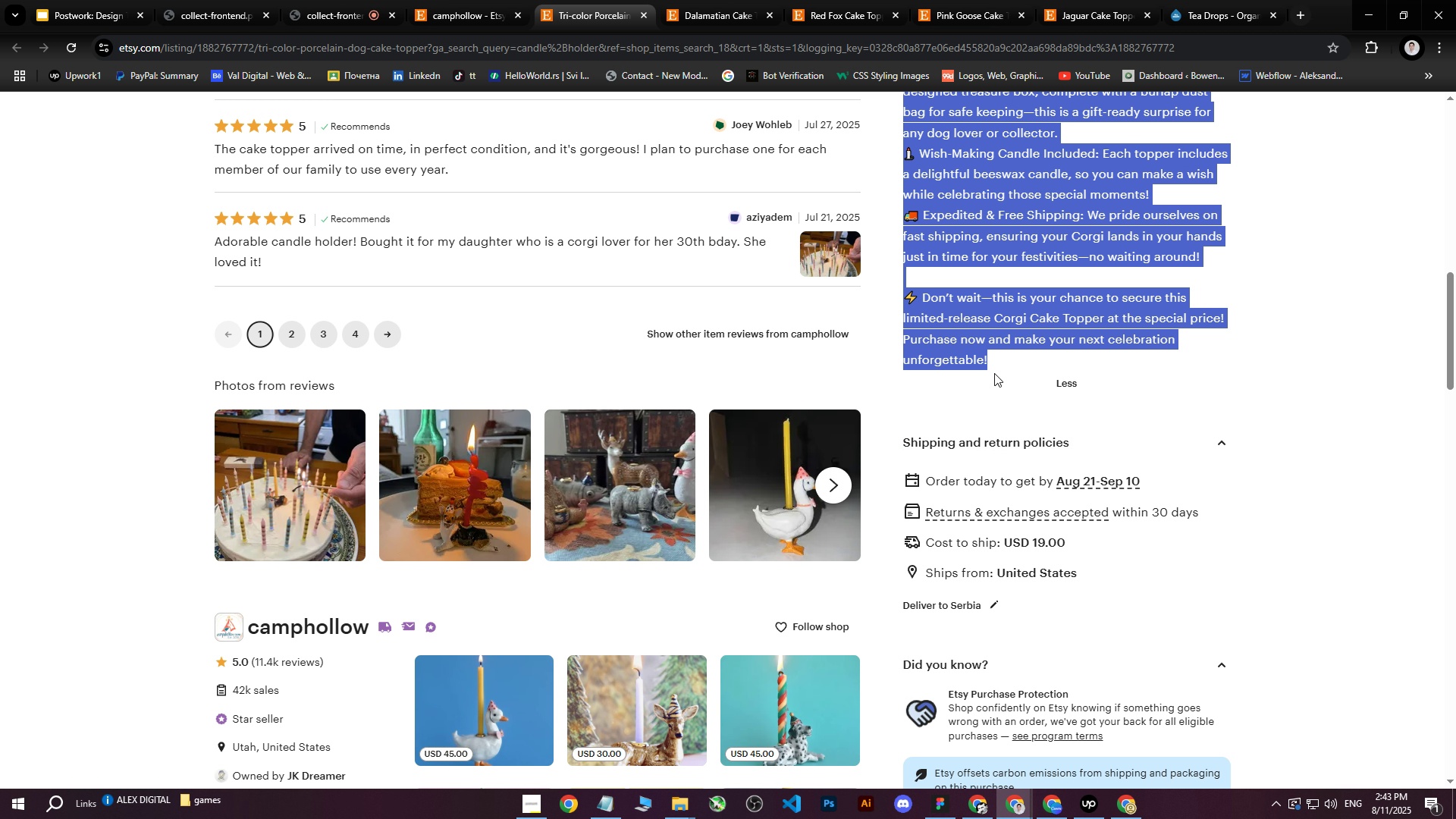 
key(Control+C)
 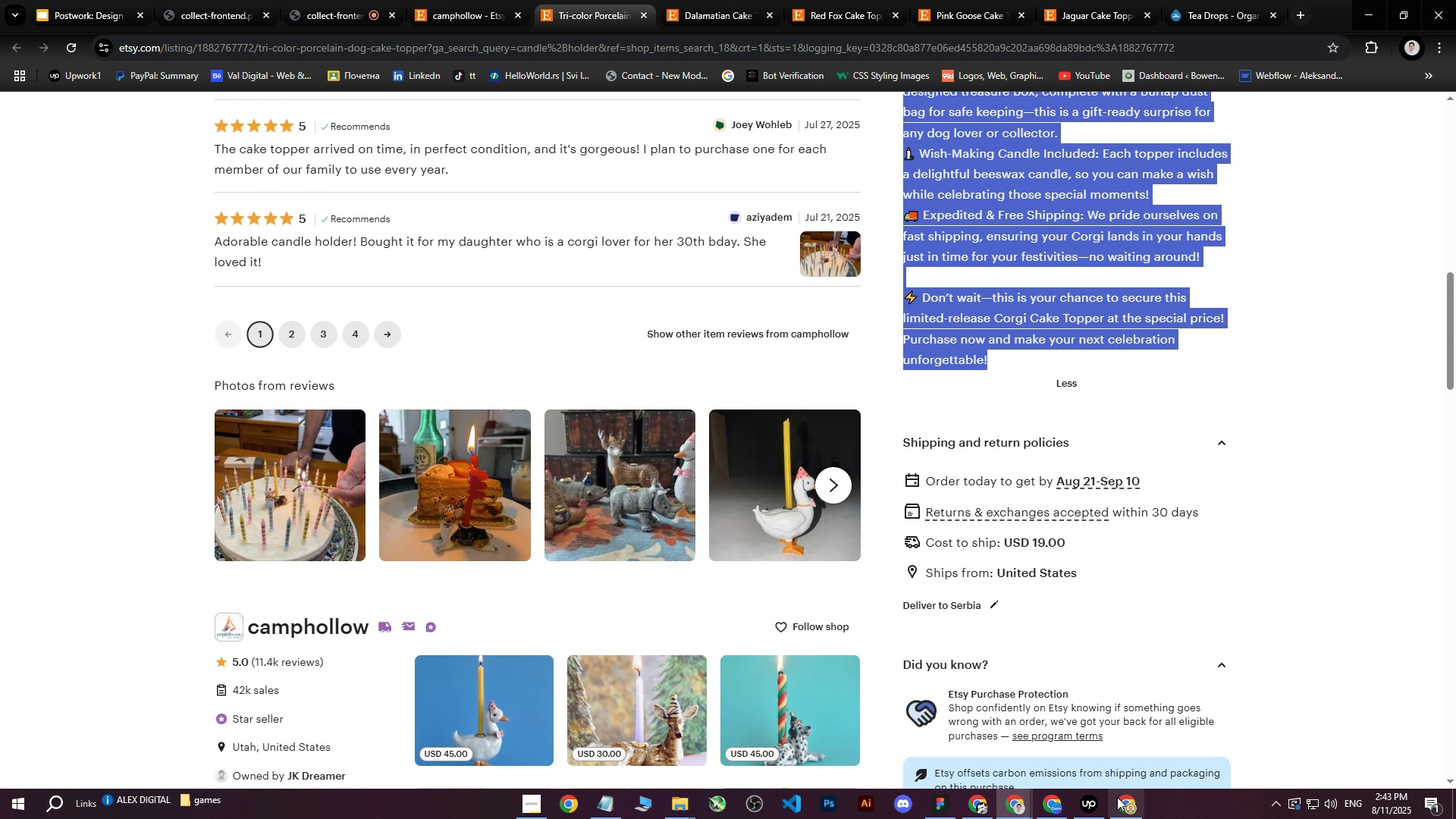 
left_click([1121, 802])
 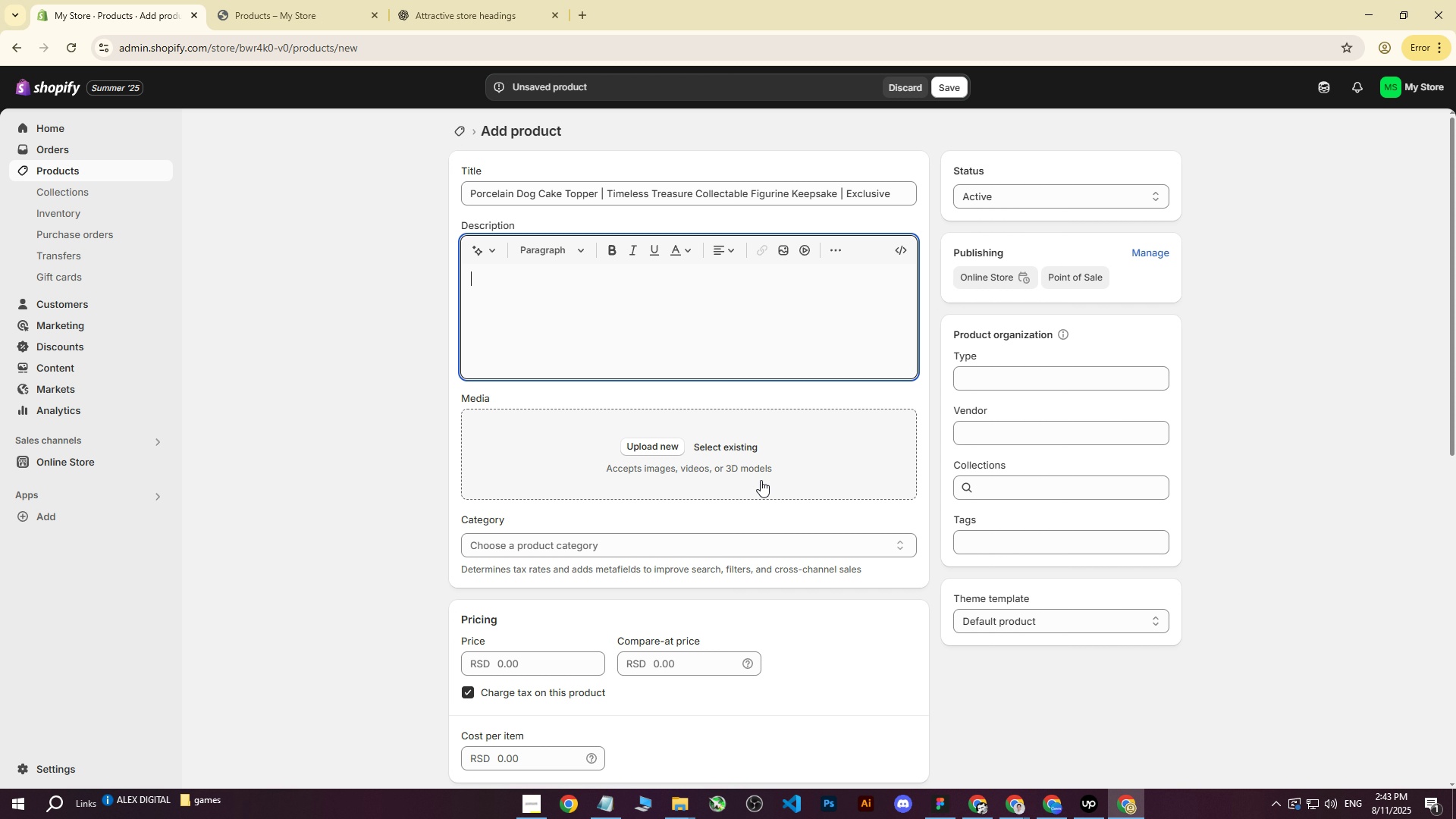 
left_click([595, 291])
 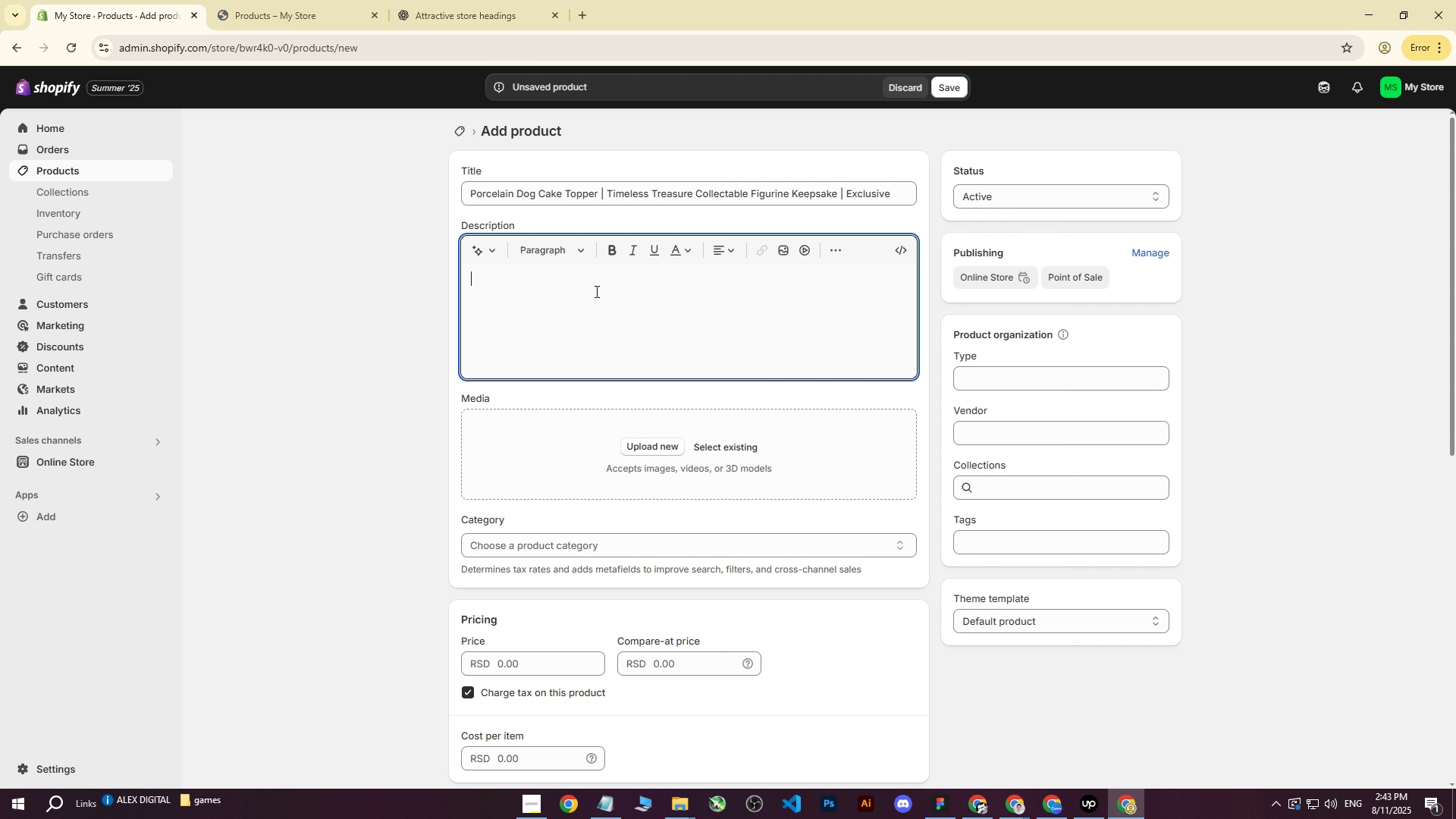 
key(Control+ControlLeft)
 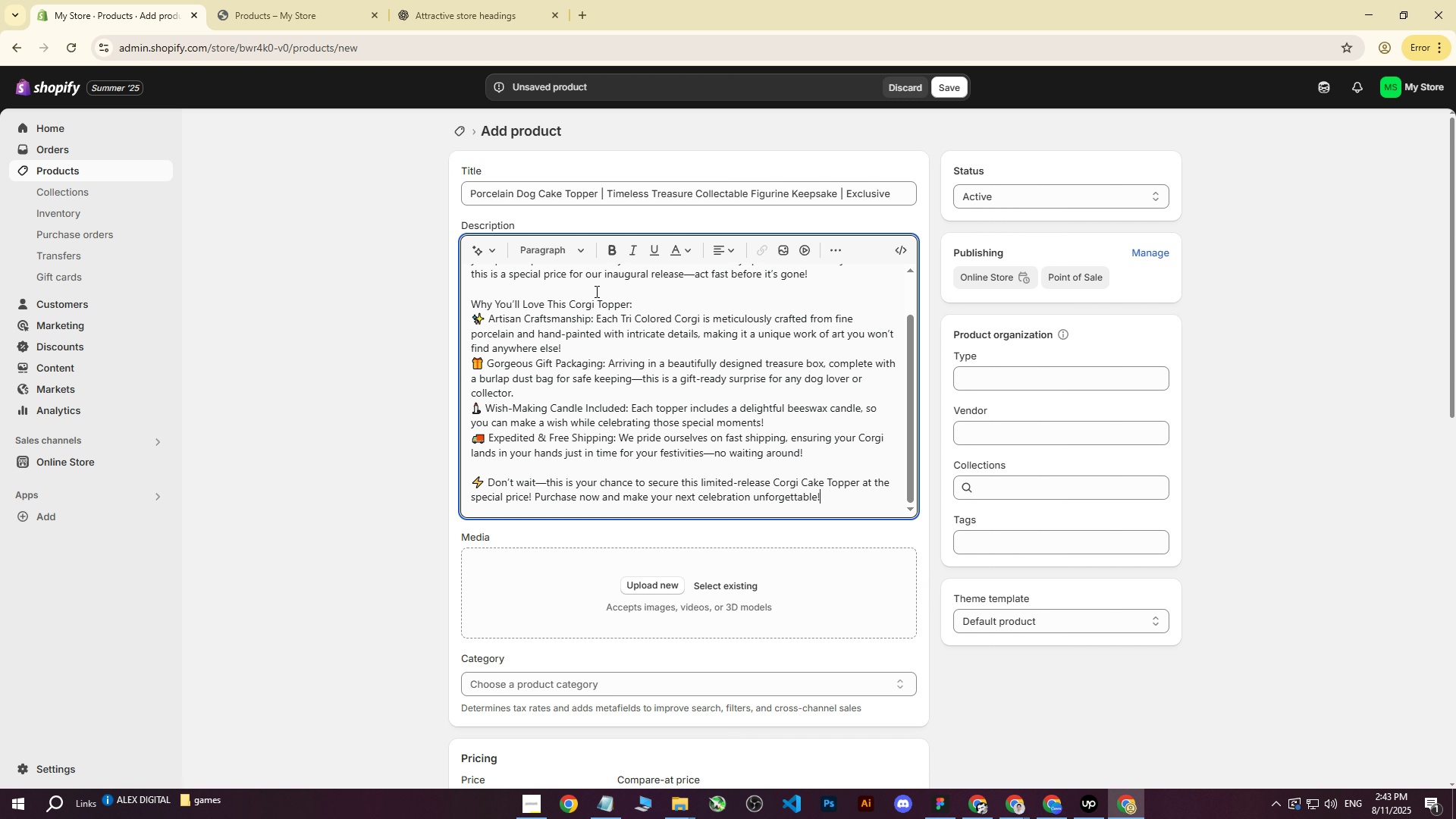 
key(Control+V)
 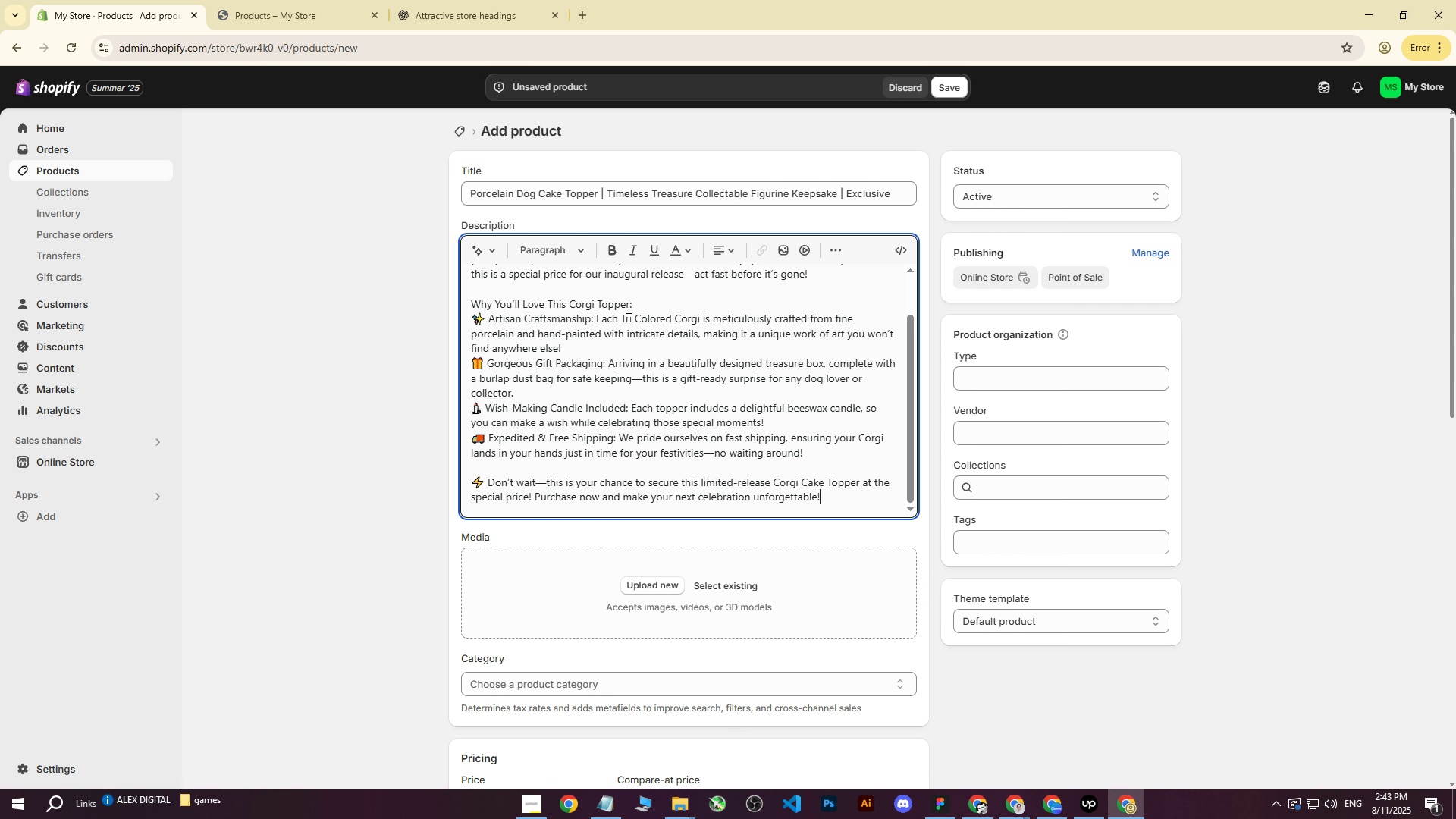 
scroll: coordinate [635, 373], scroll_direction: up, amount: 5.0
 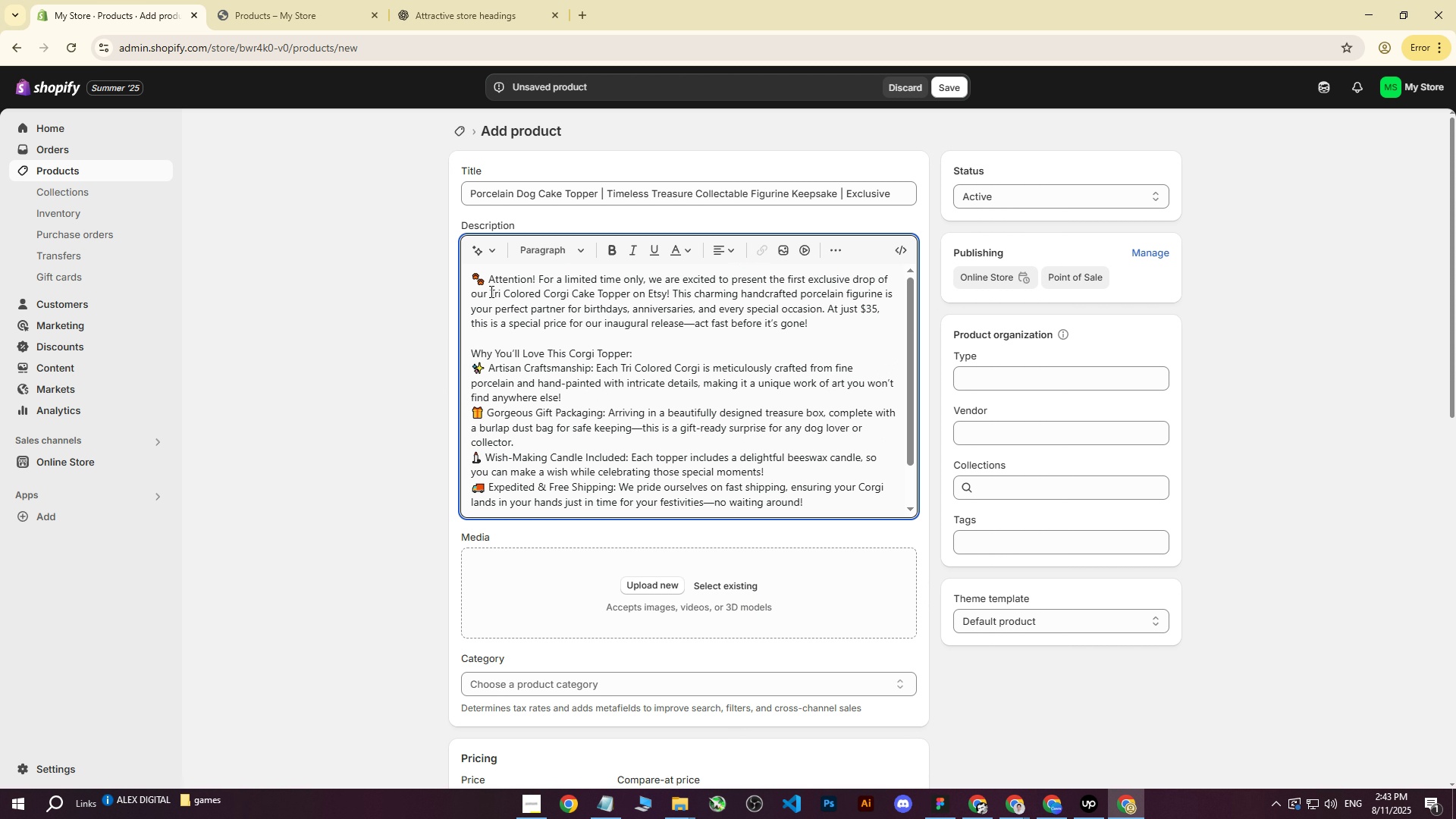 
left_click_drag(start_coordinate=[489, 281], to_coordinate=[431, 278])
 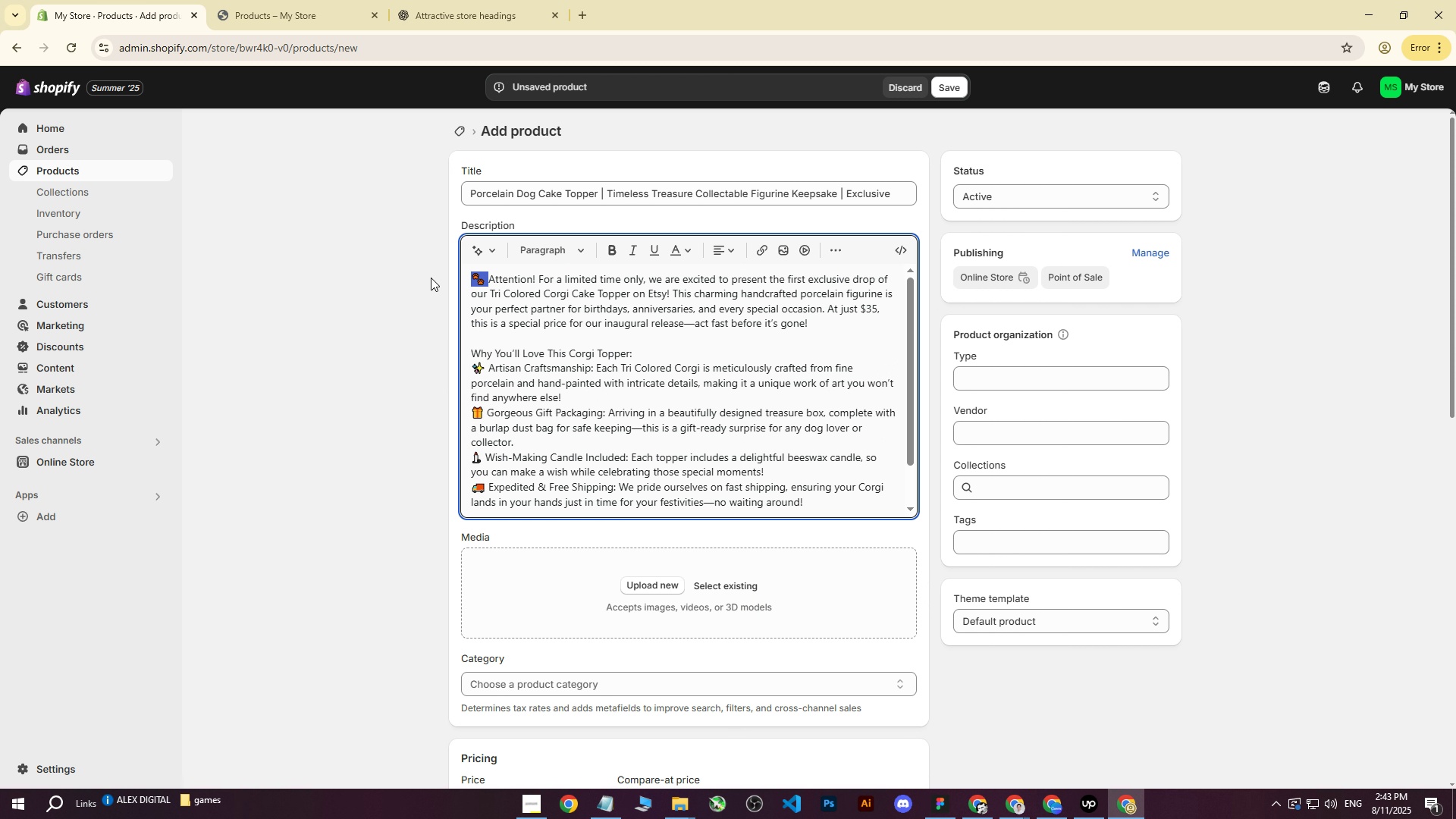 
key(Control+ControlLeft)
 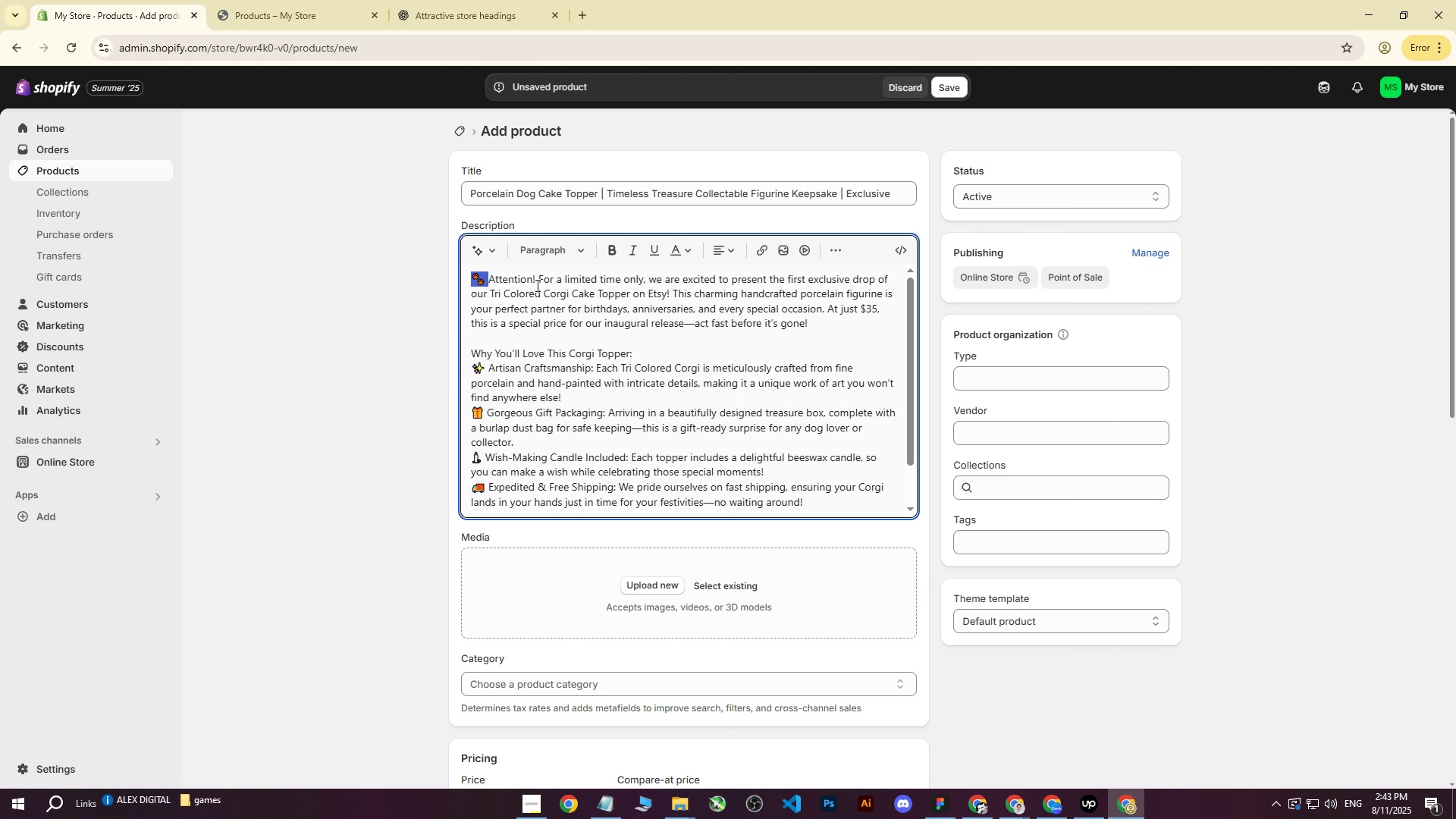 
key(Control+X)
 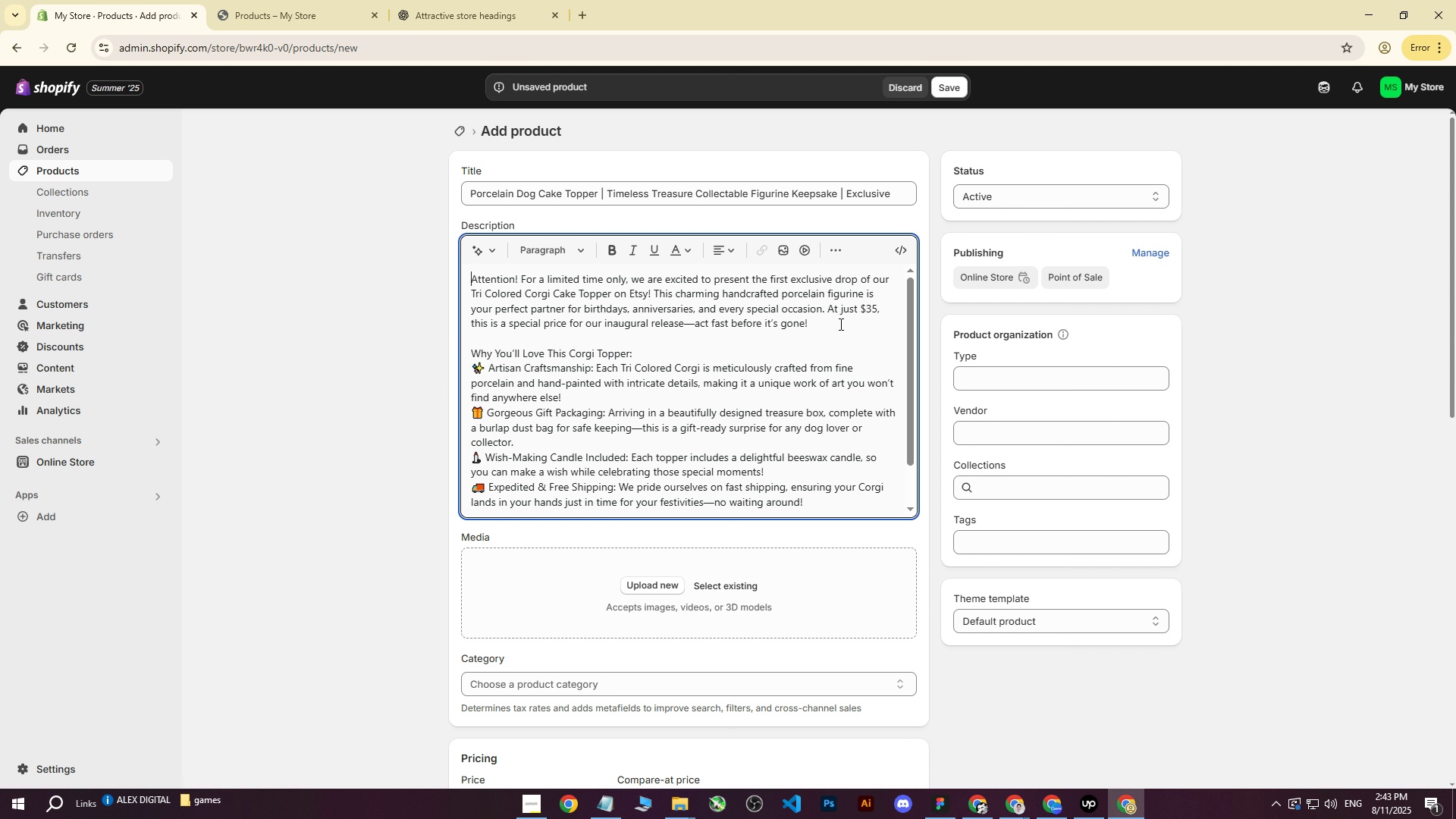 
left_click([839, 324])
 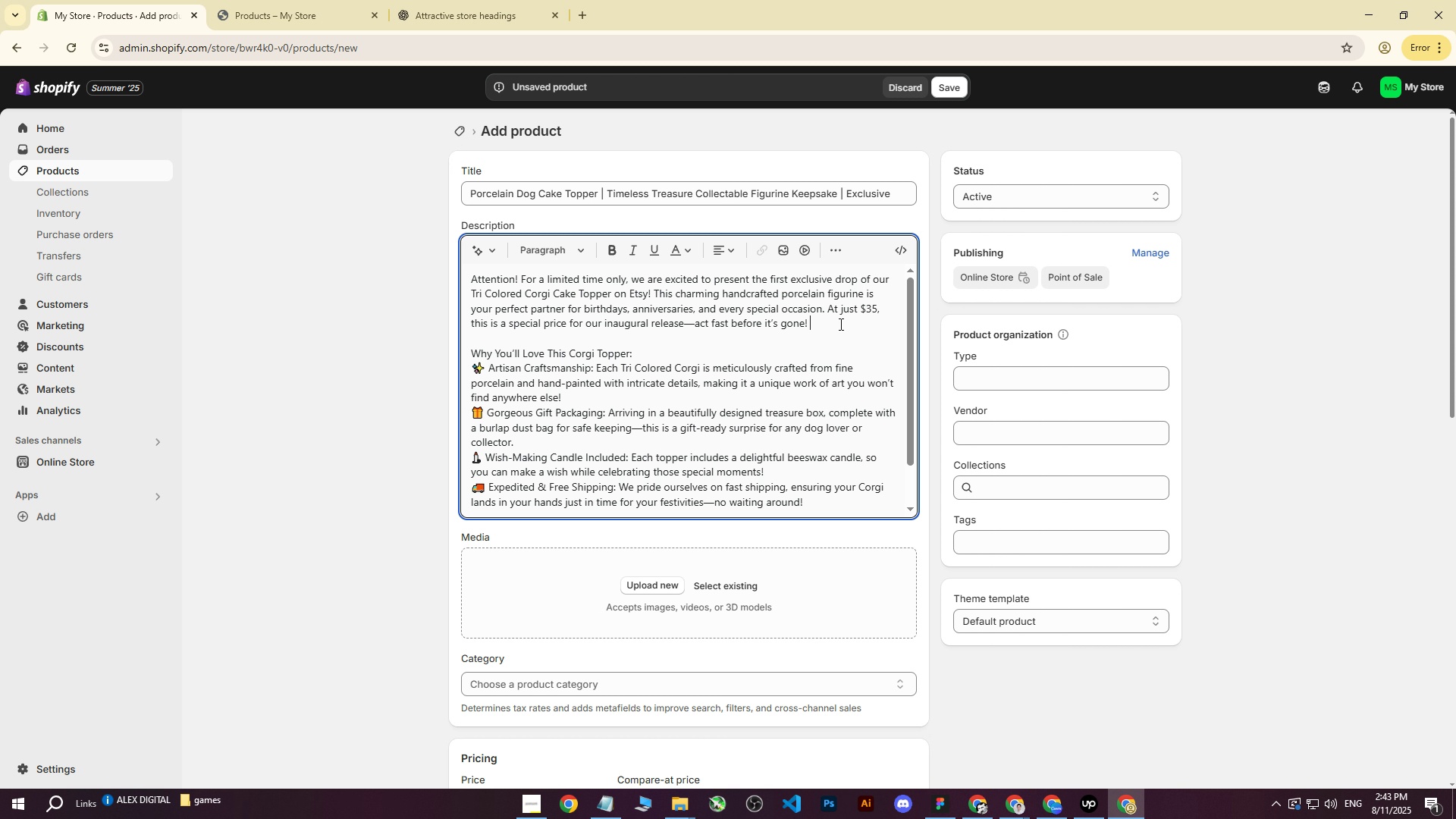 
key(Space)
 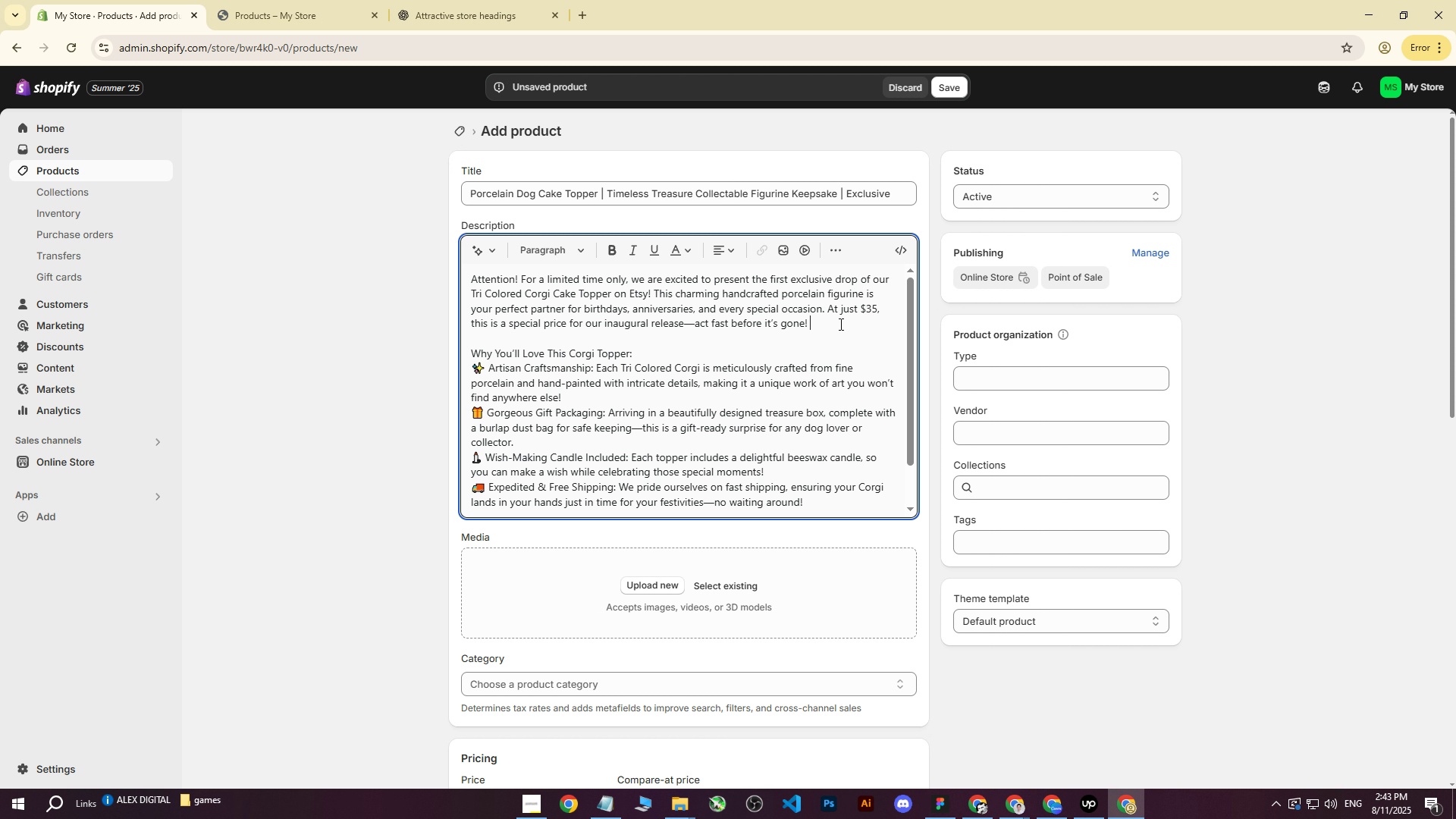 
key(Control+ControlLeft)
 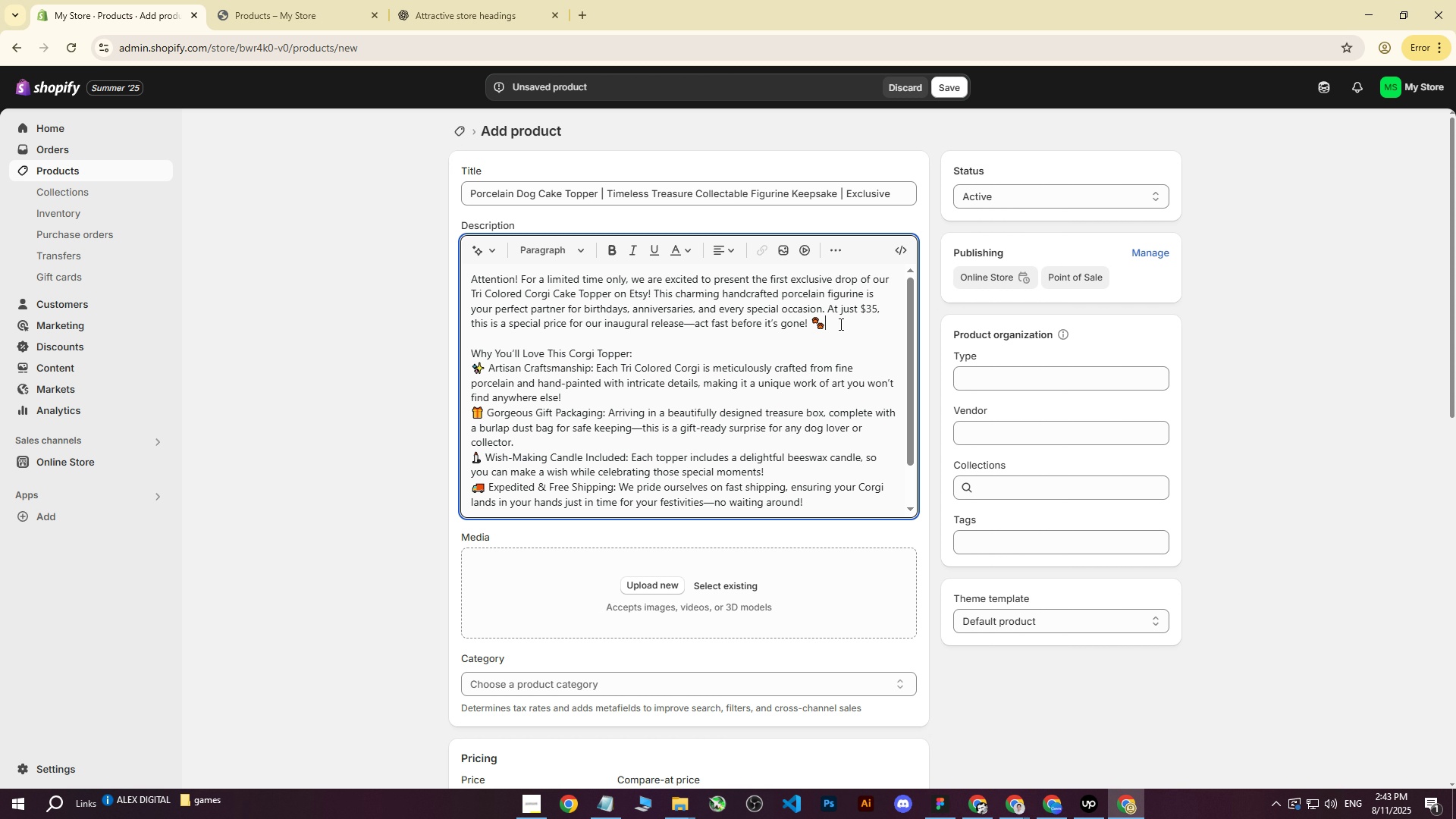 
key(Control+V)
 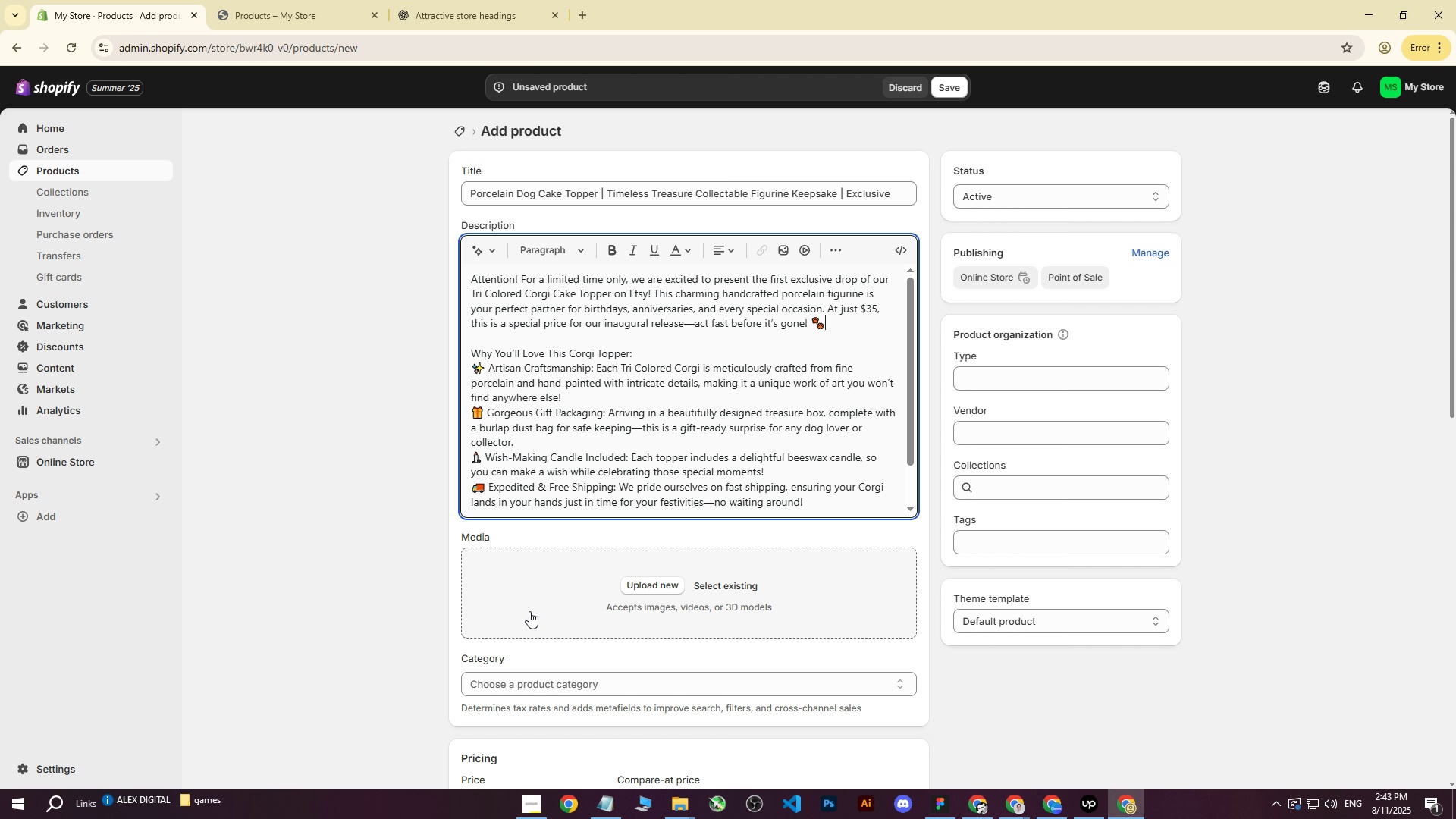 
left_click([664, 588])
 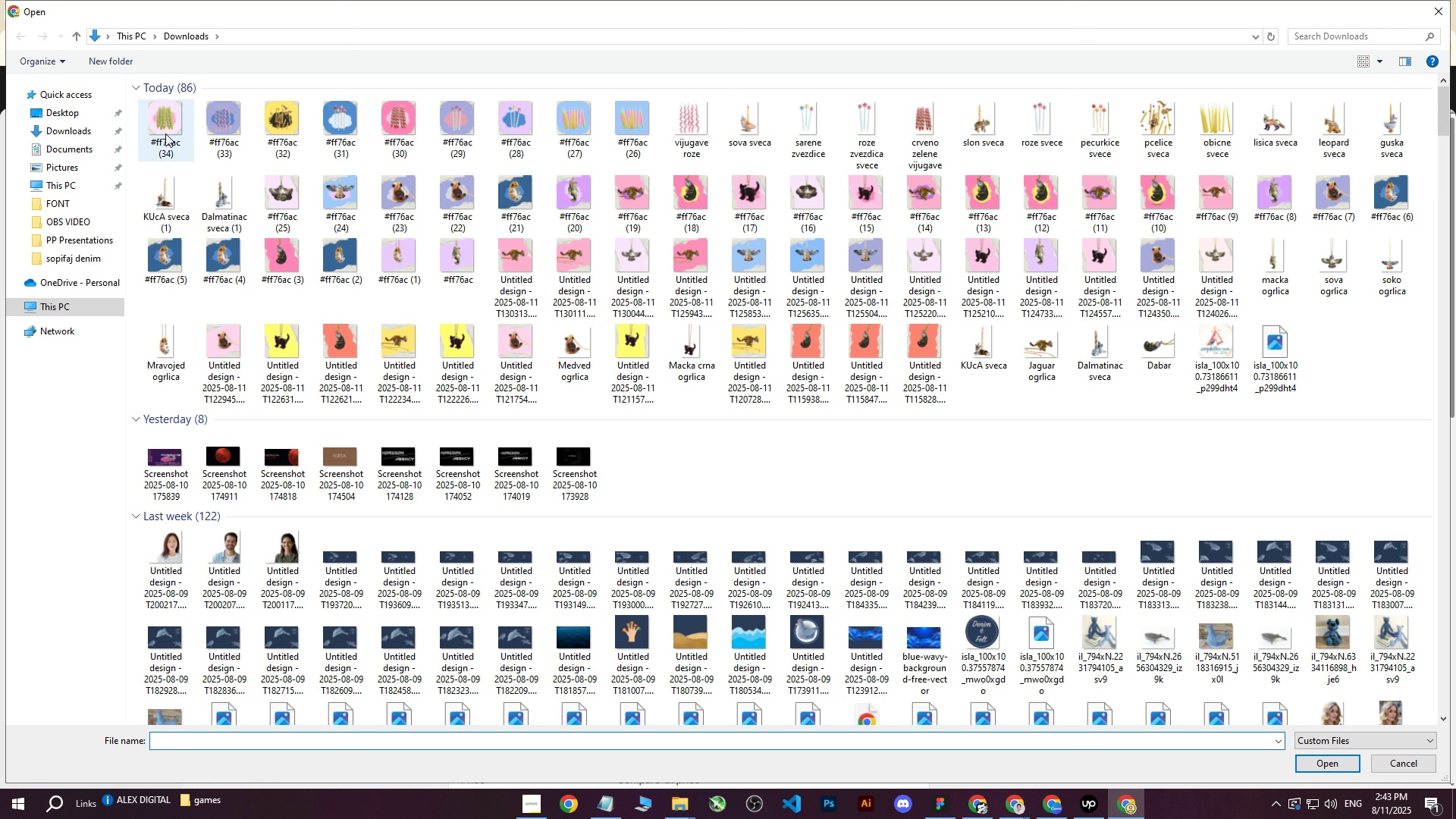 
left_click([62, 139])
 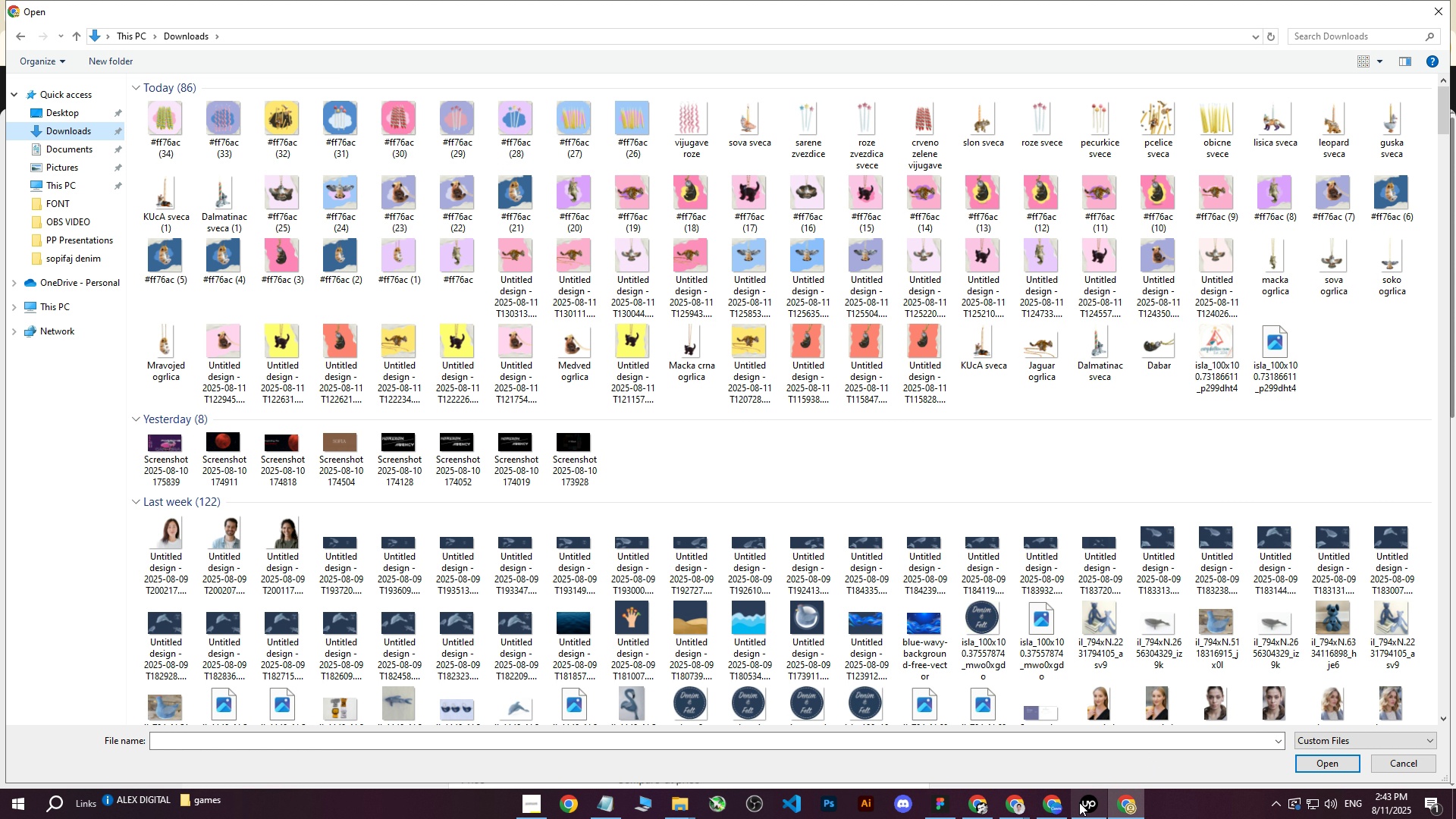 
left_click([1053, 805])
 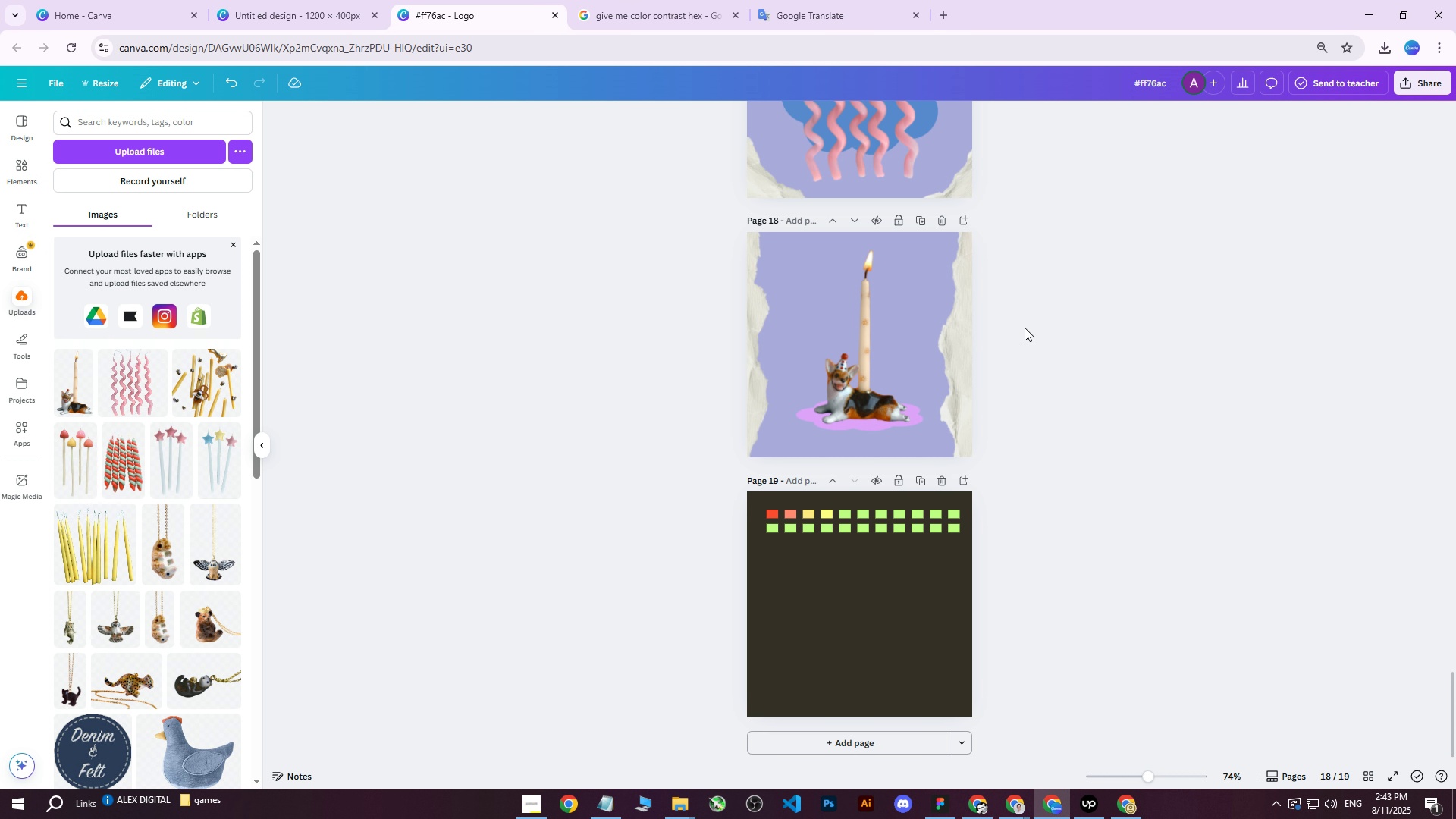 
hold_key(key=ControlLeft, duration=0.69)
scroll: coordinate [1035, 310], scroll_direction: up, amount: 2.0
 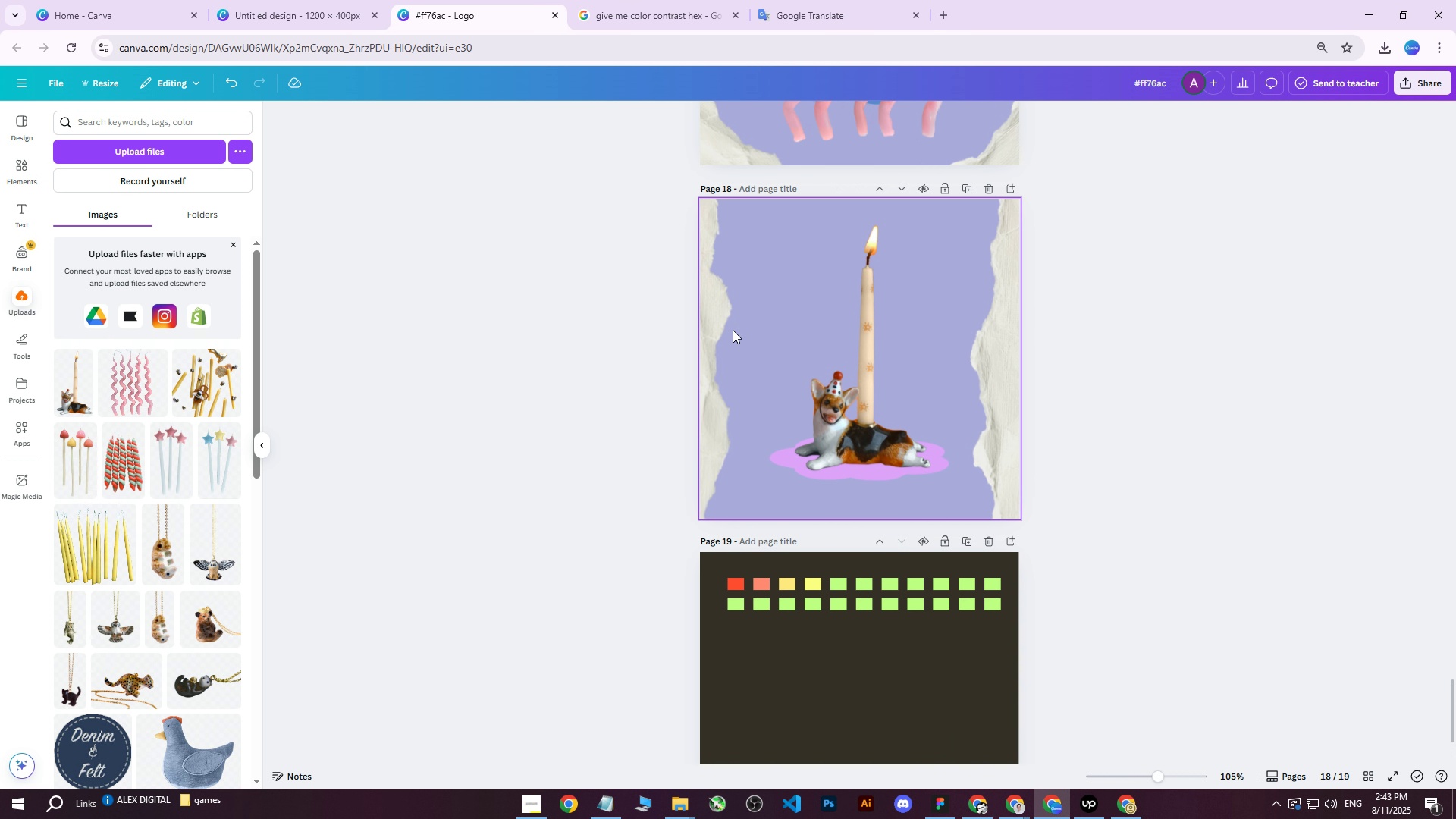 
left_click([723, 330])
 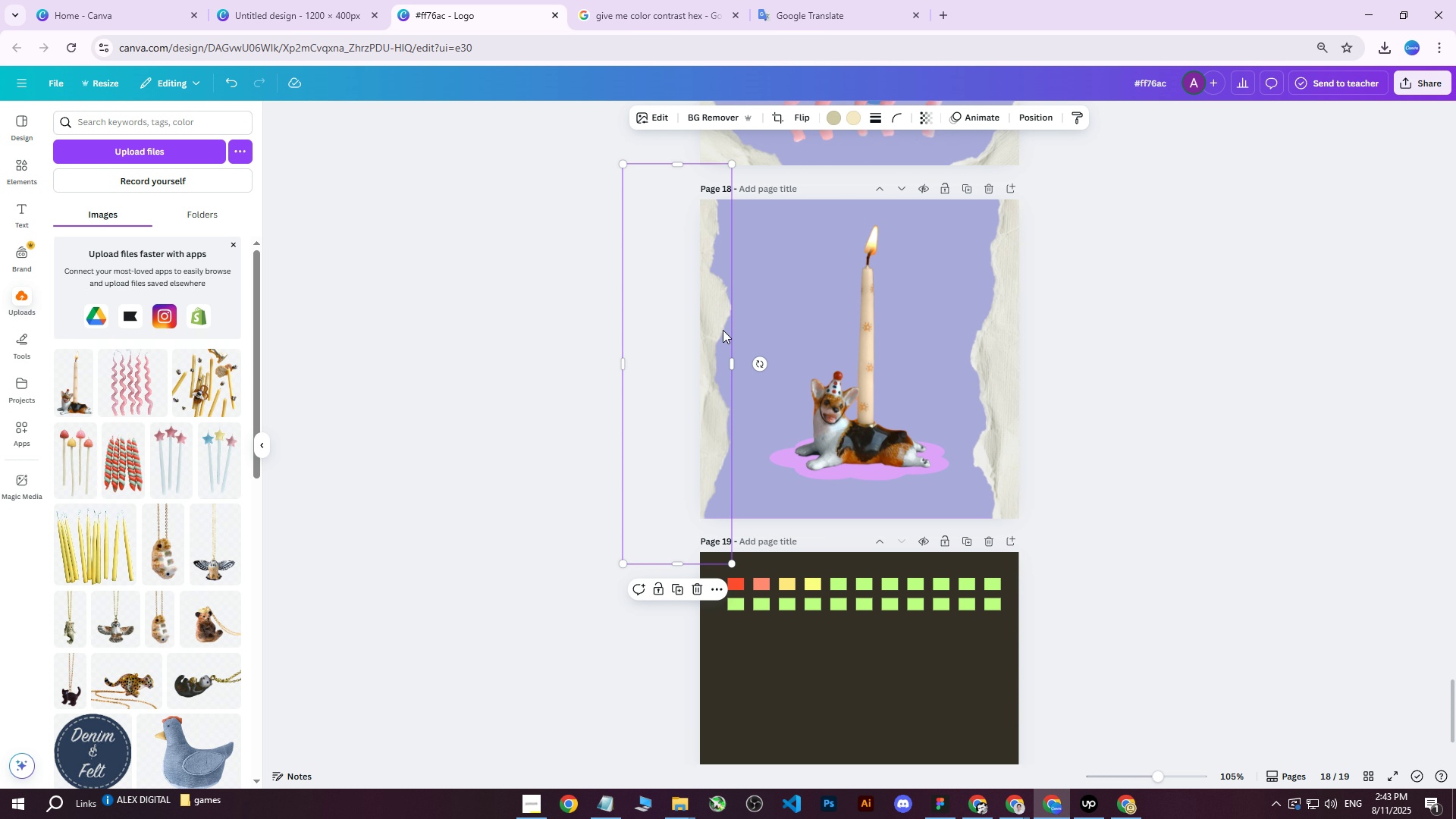 
key(ArrowRight)
 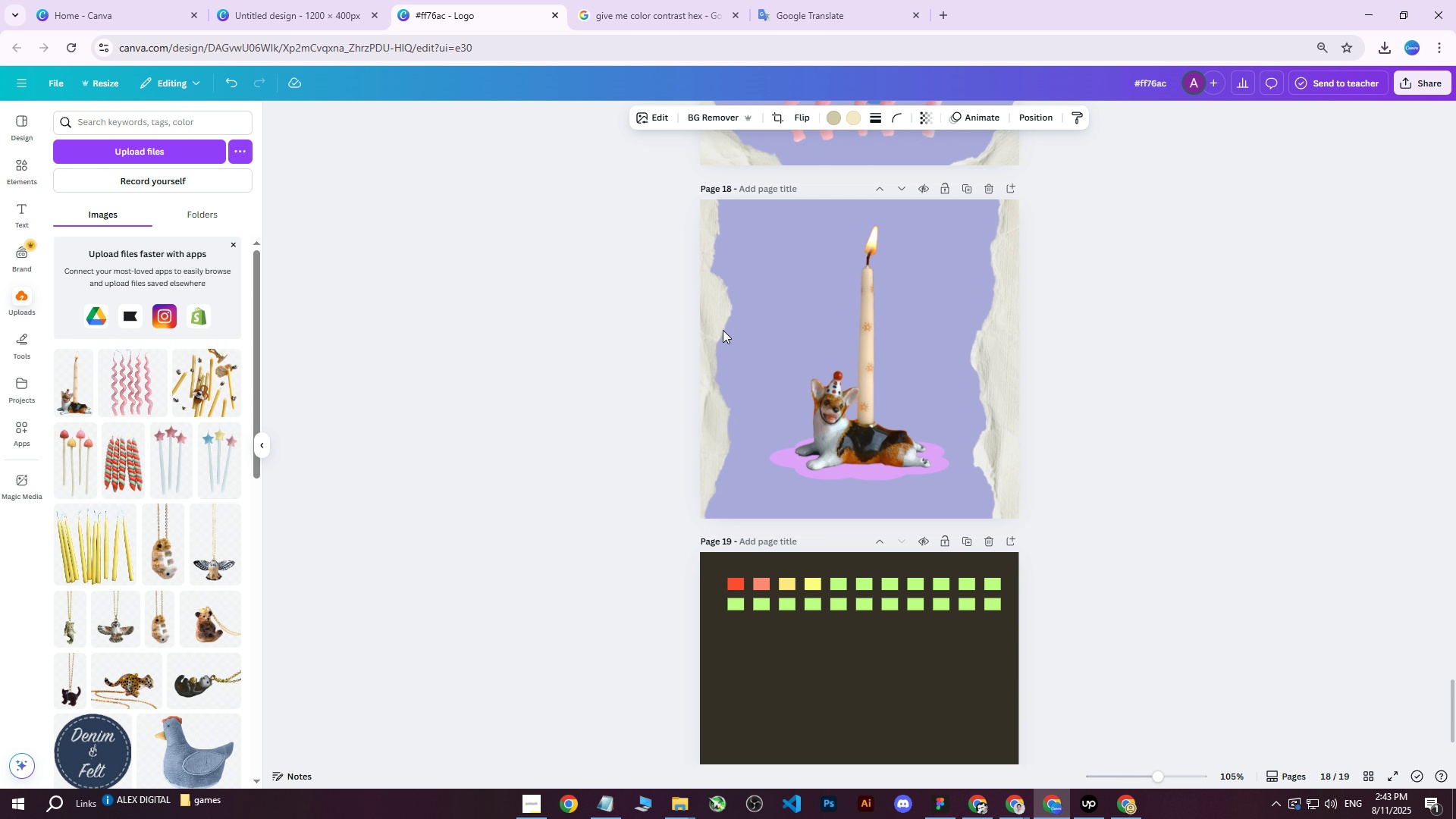 
key(ArrowRight)
 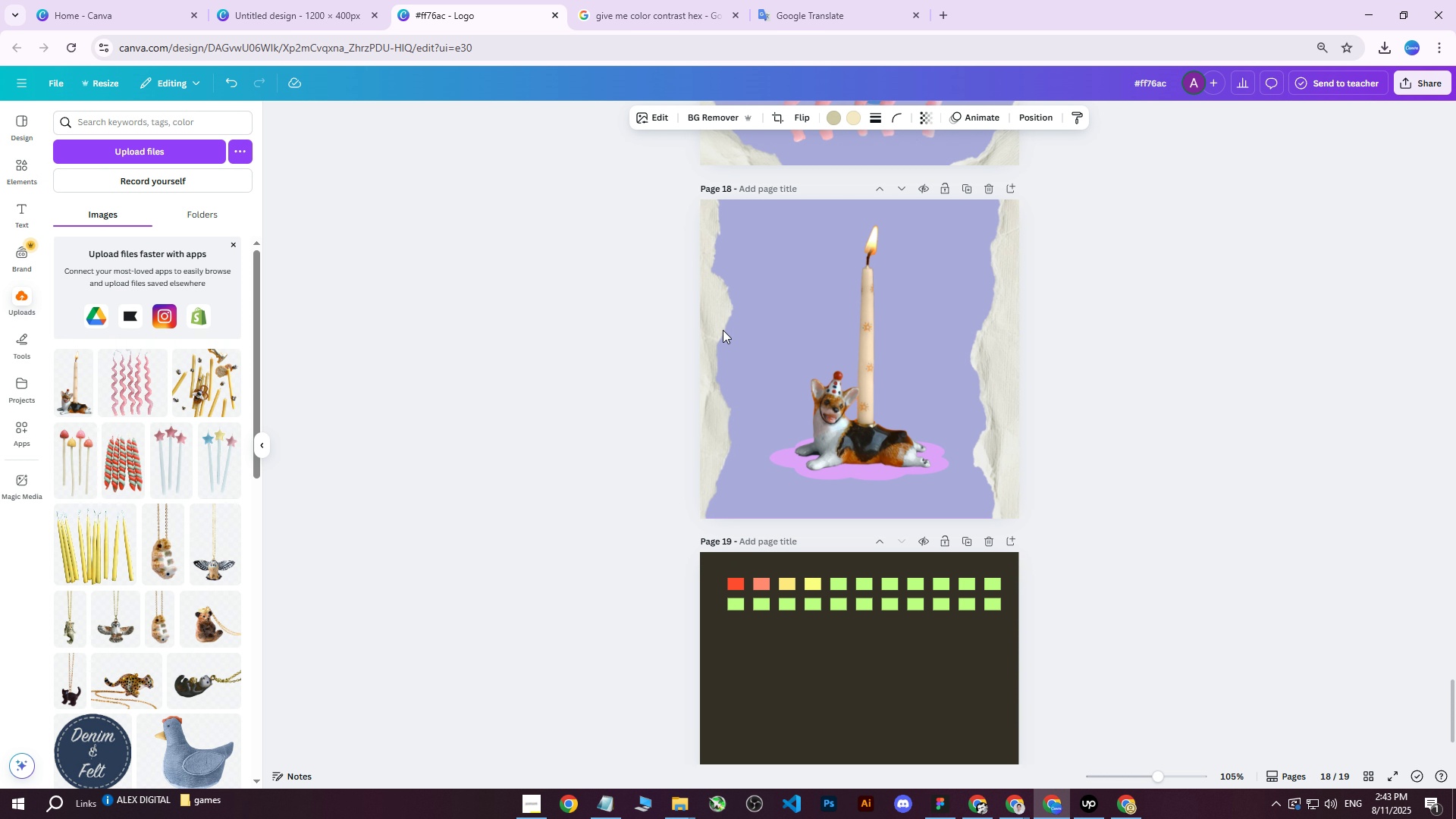 
key(ArrowRight)
 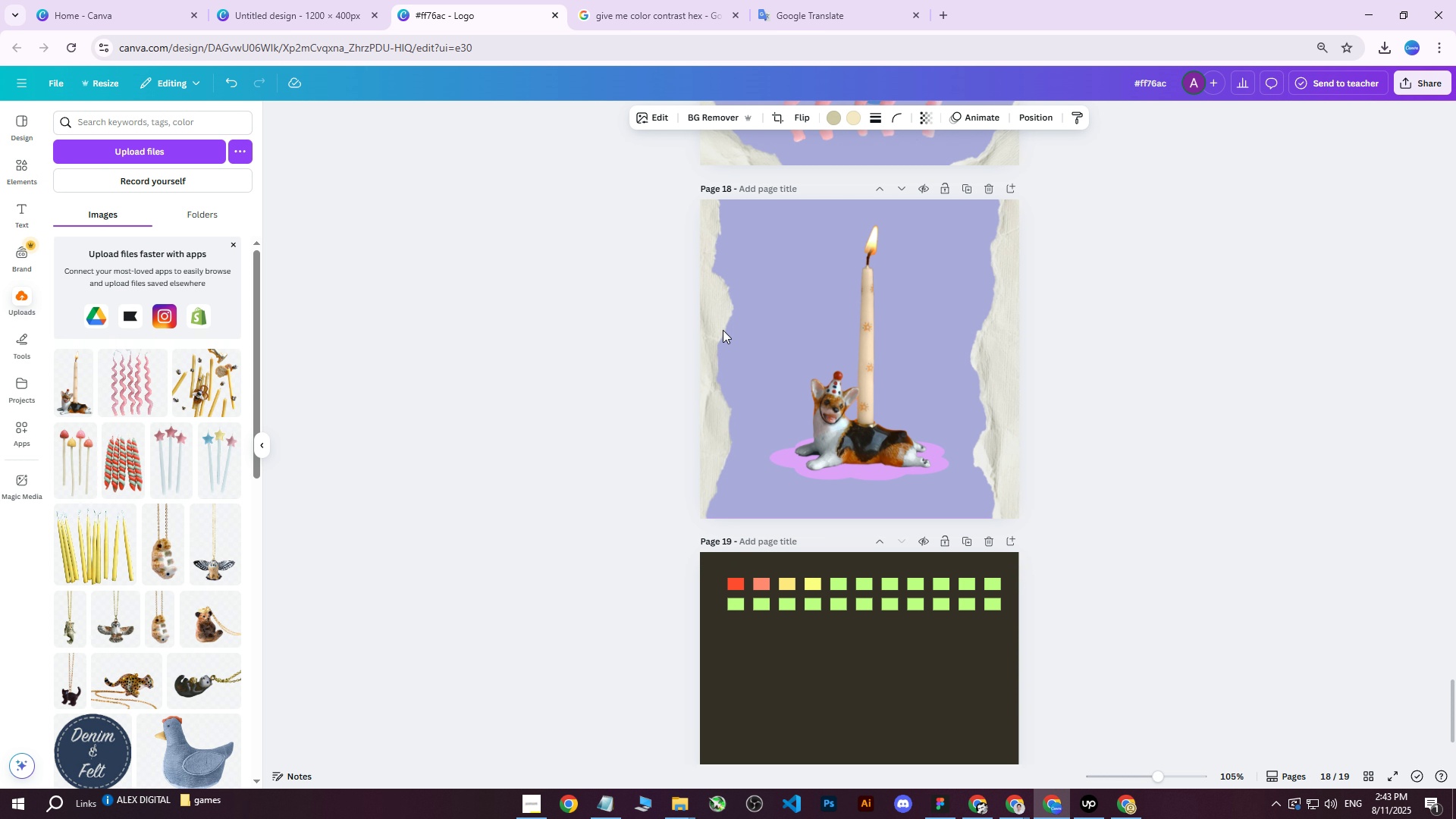 
key(ArrowRight)
 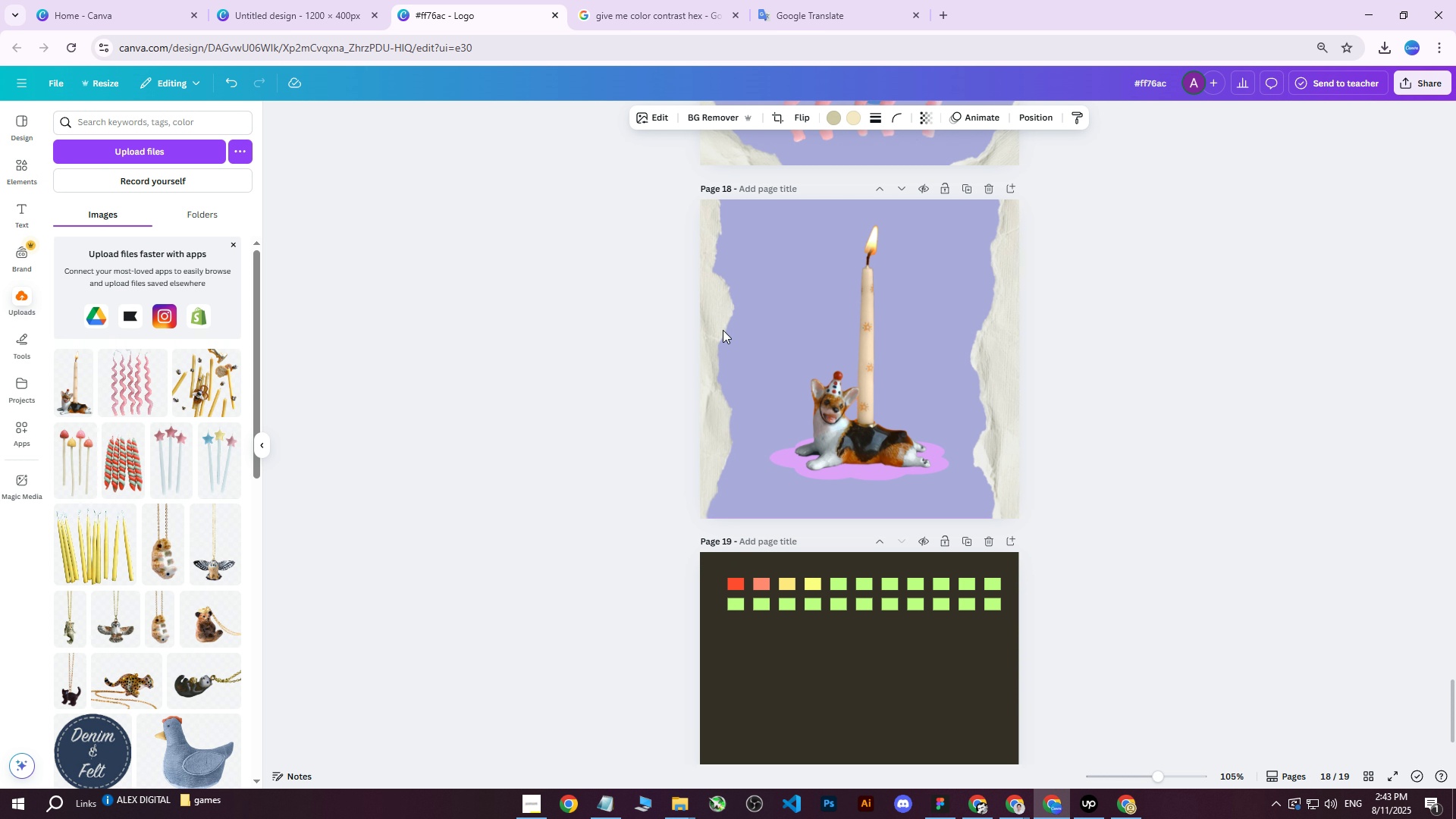 
key(ArrowRight)
 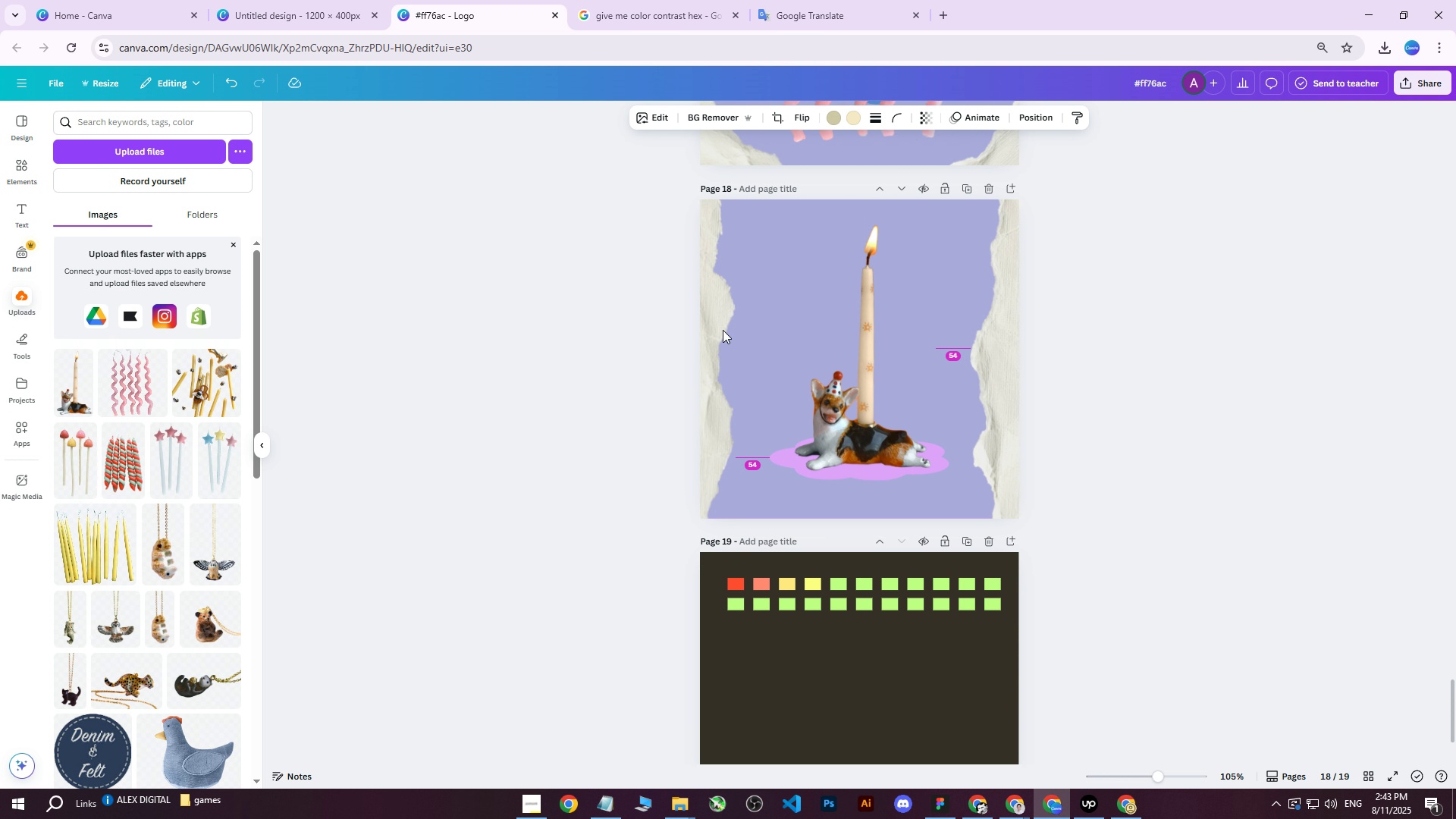 
key(ArrowRight)
 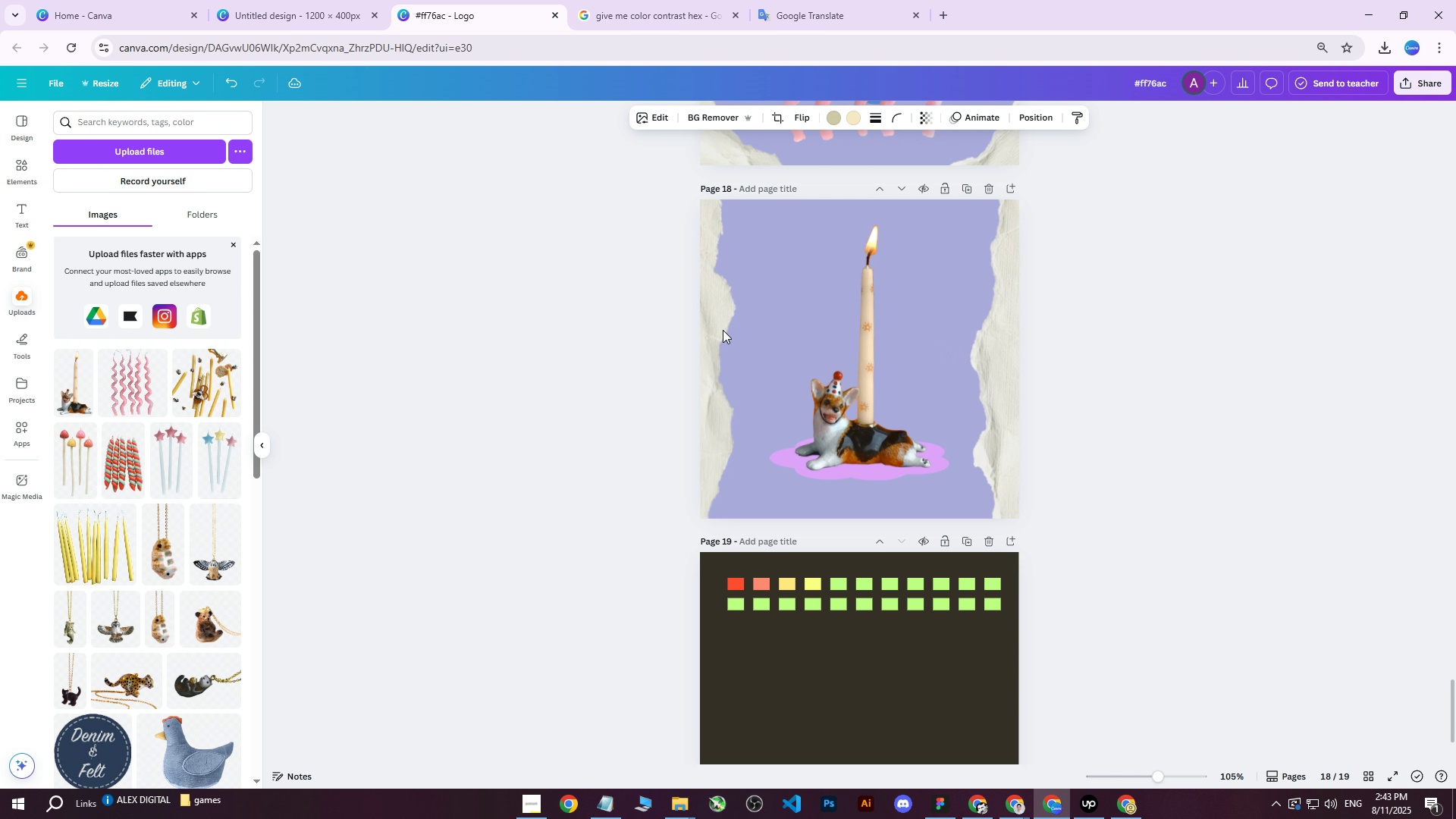 
key(ArrowLeft)
 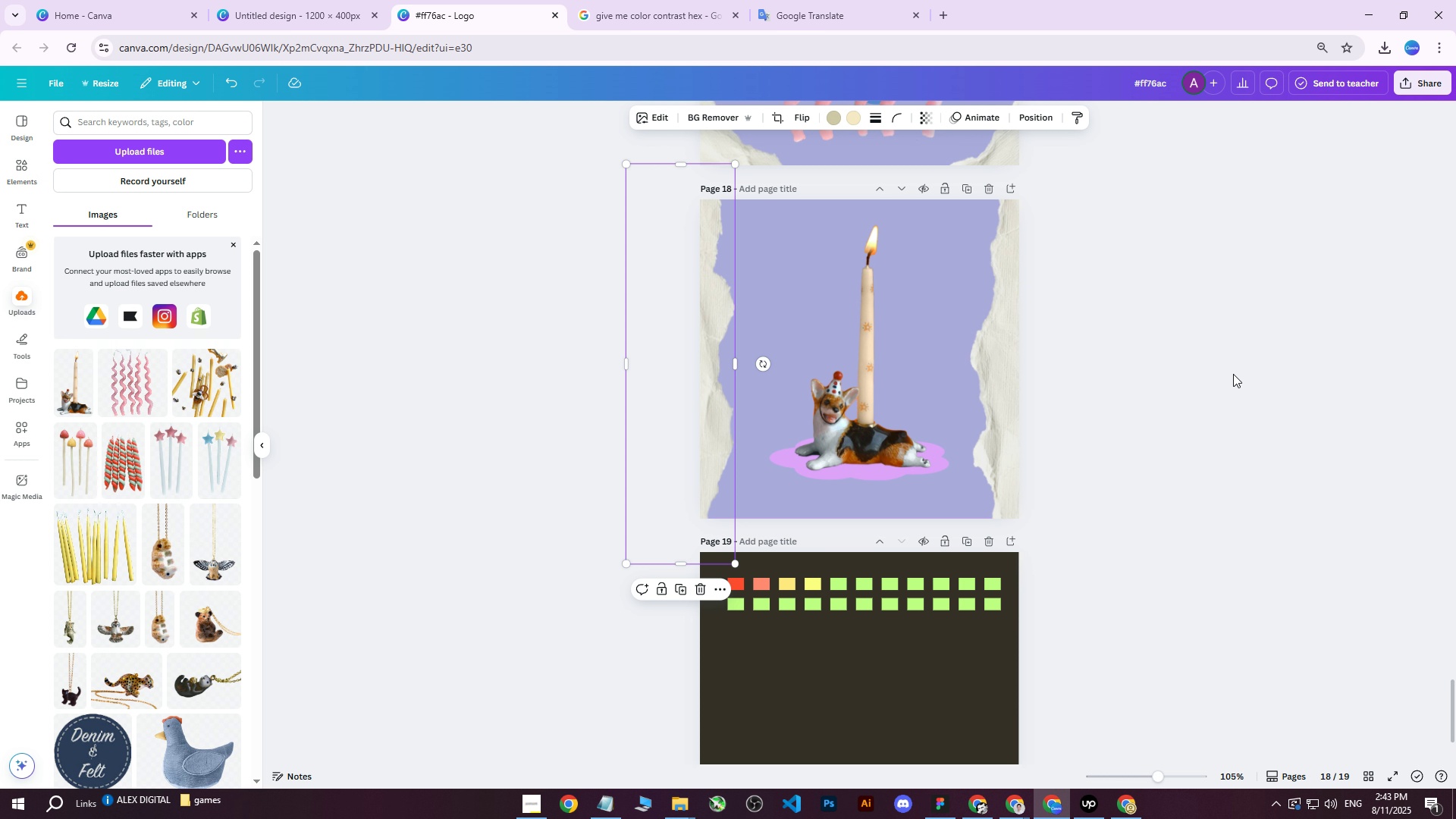 
left_click([1297, 332])
 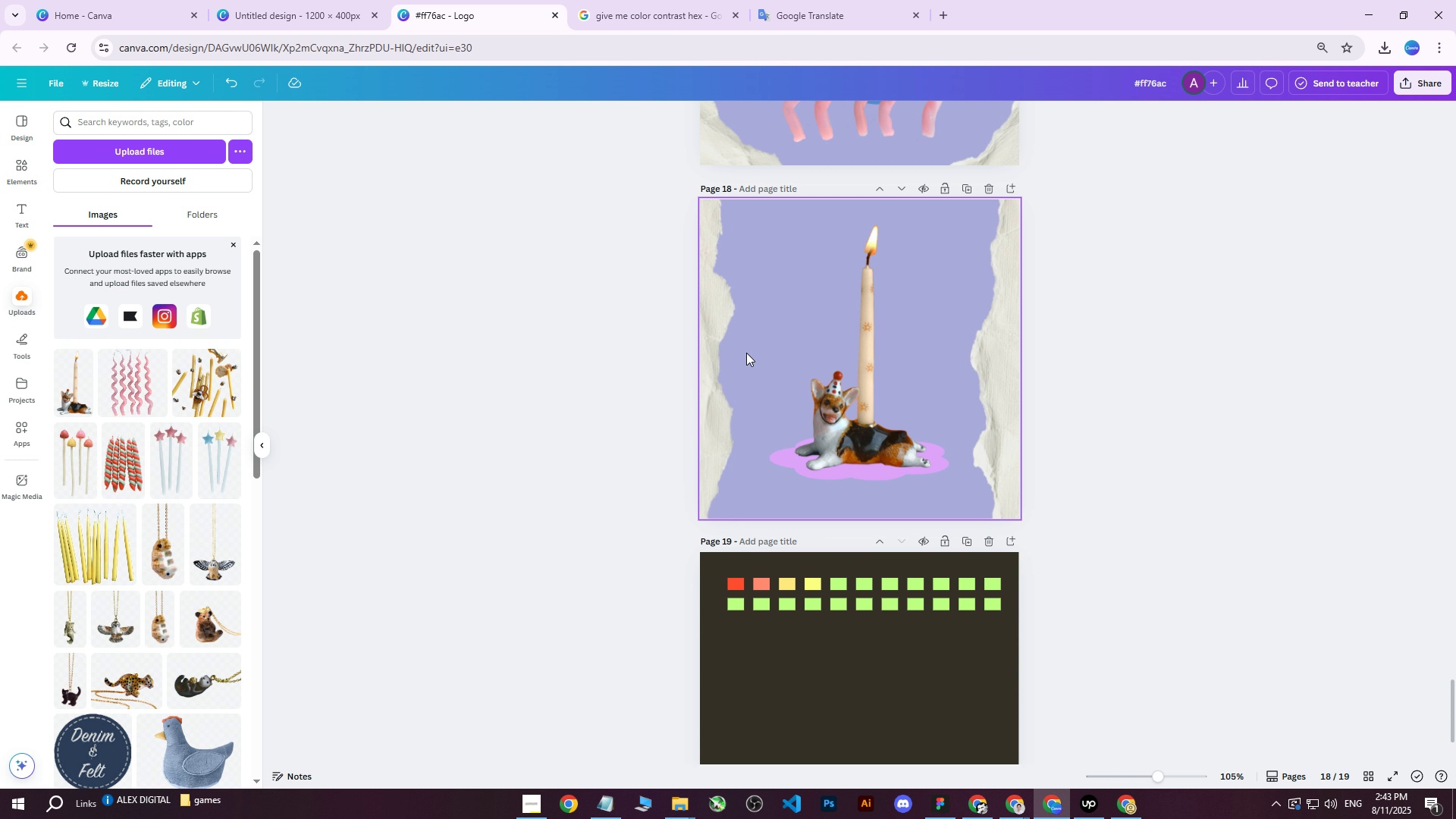 
left_click([715, 343])
 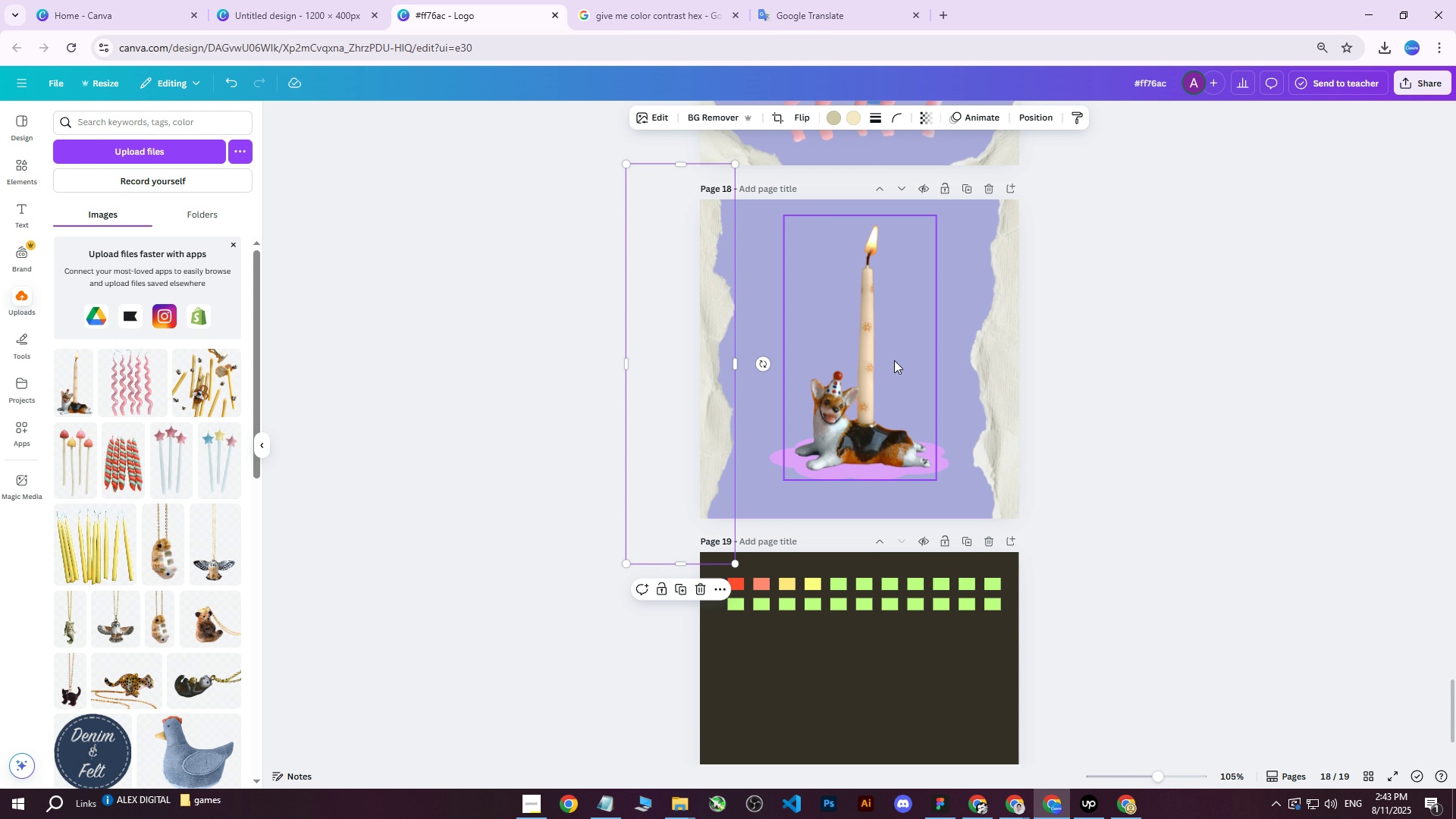 
key(ArrowRight)
 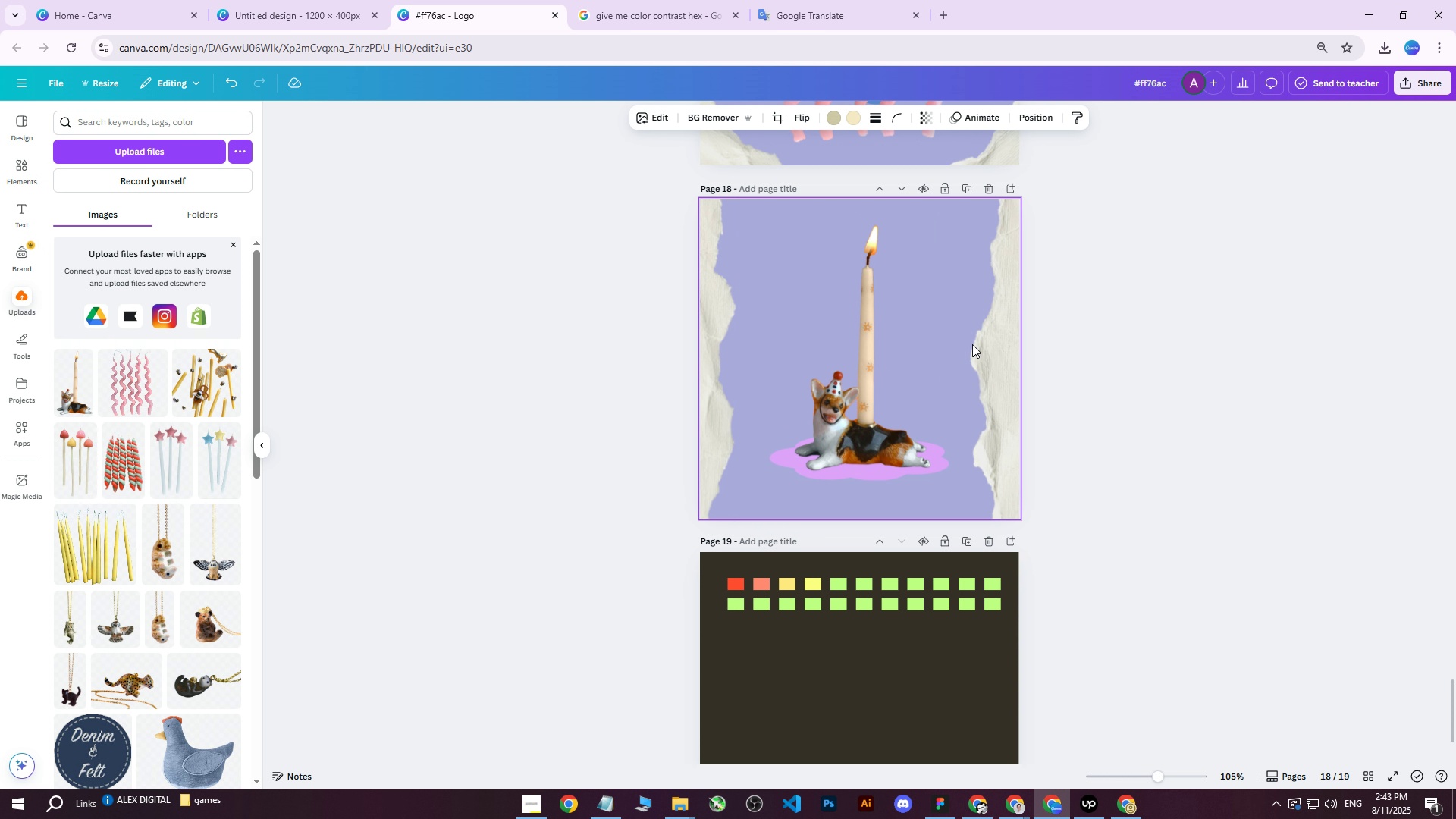 
key(ArrowRight)
 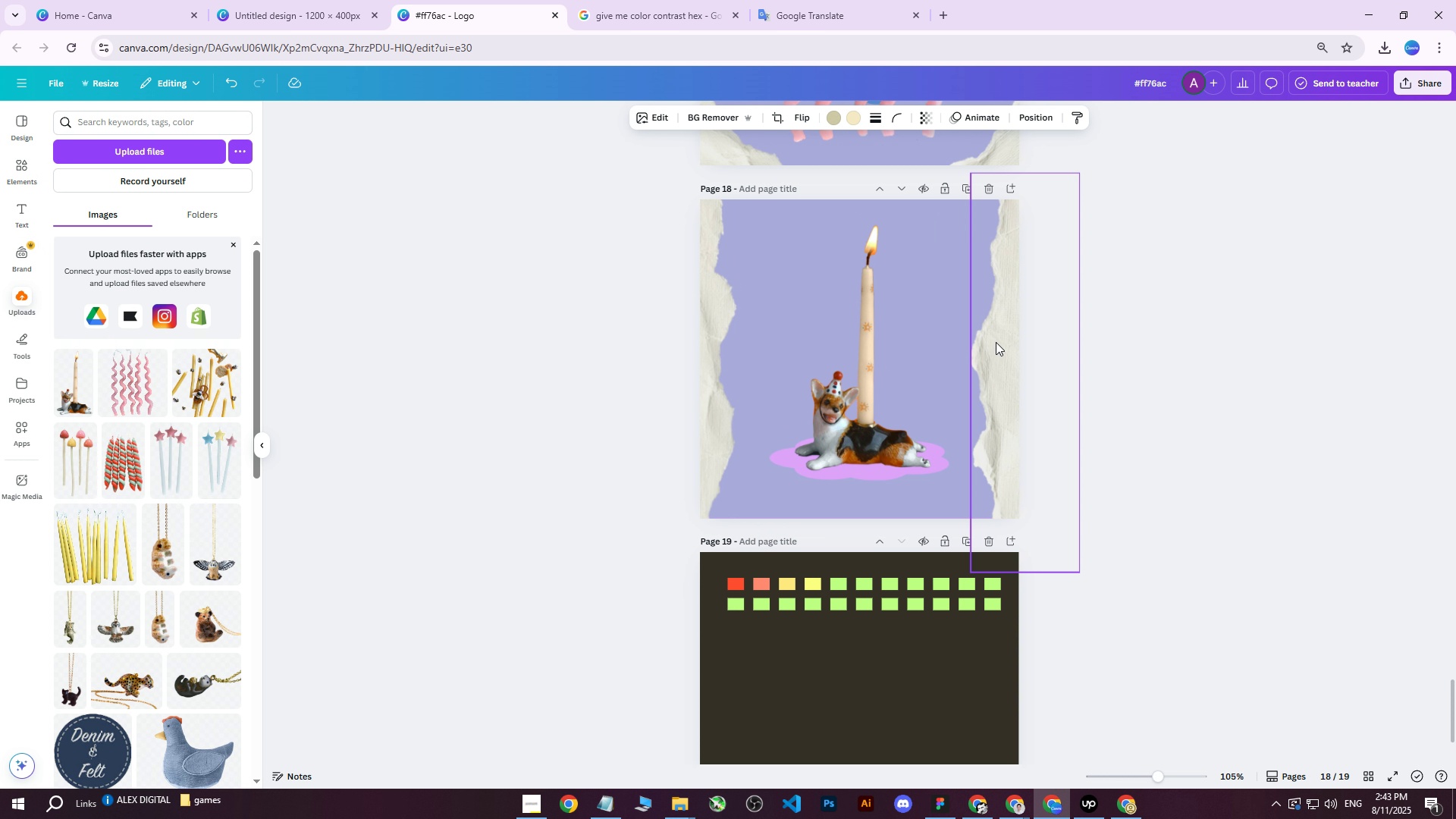 
key(ArrowRight)
 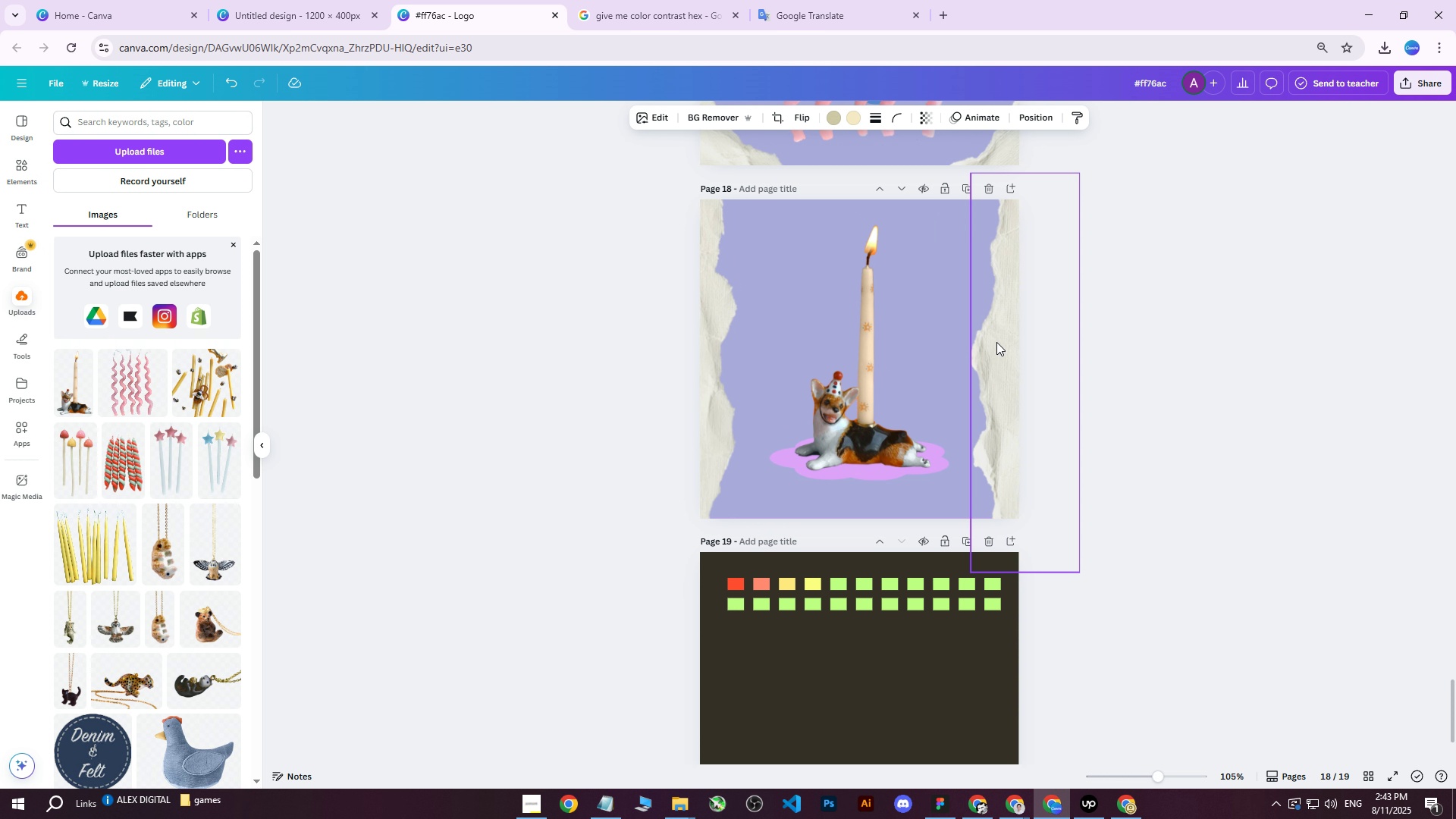 
left_click([996, 342])
 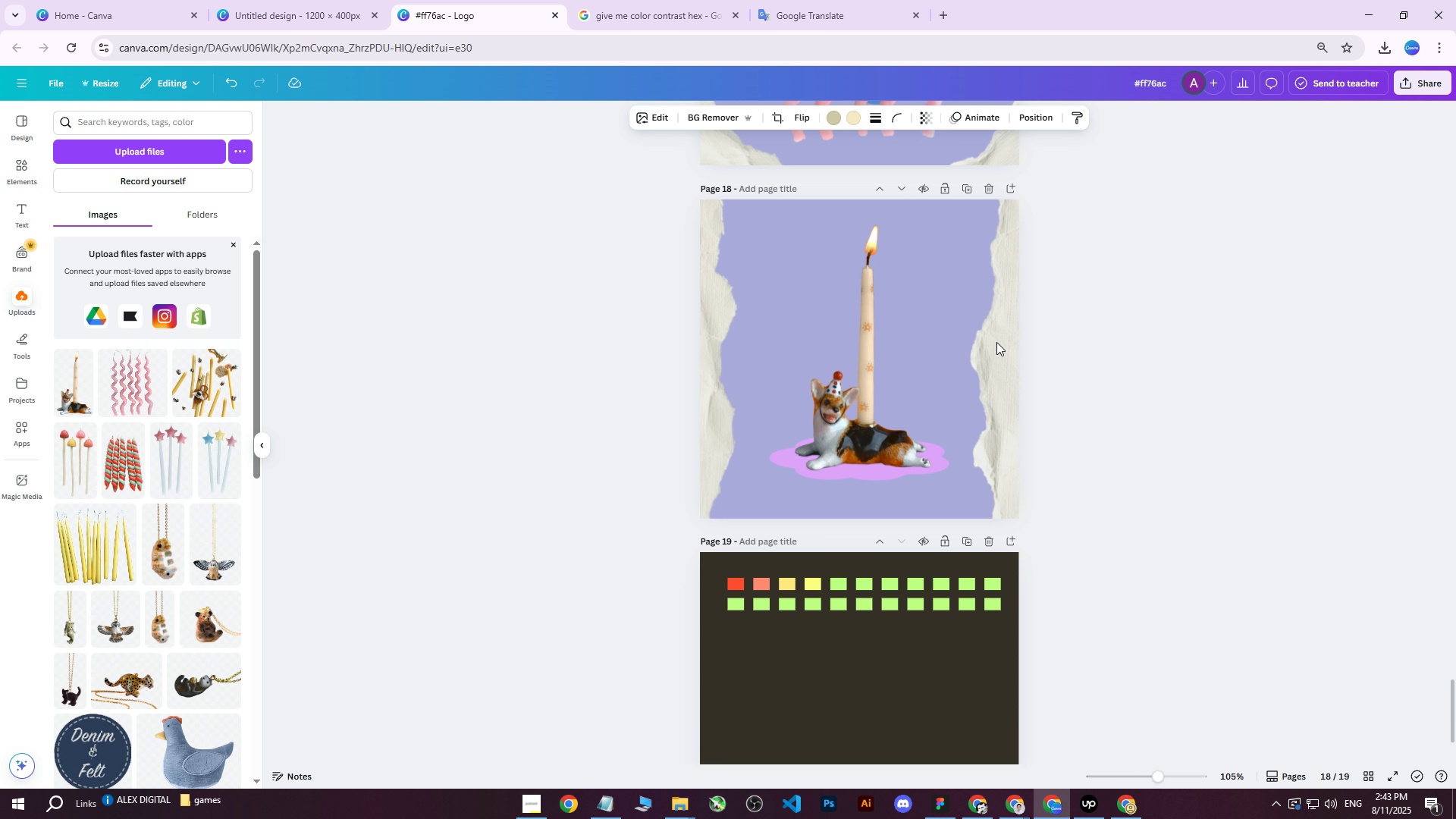 
key(ArrowRight)
 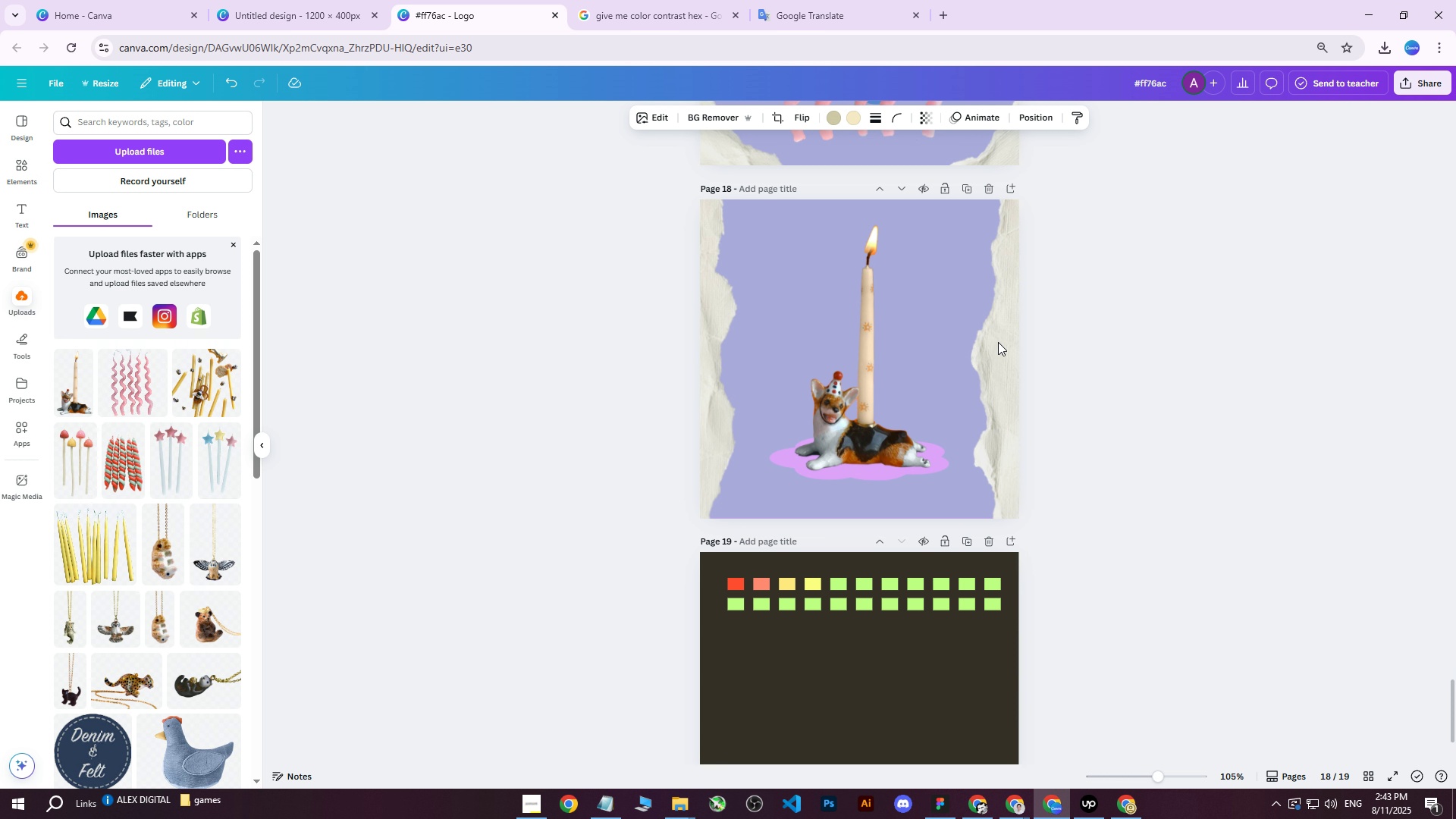 
key(ArrowRight)
 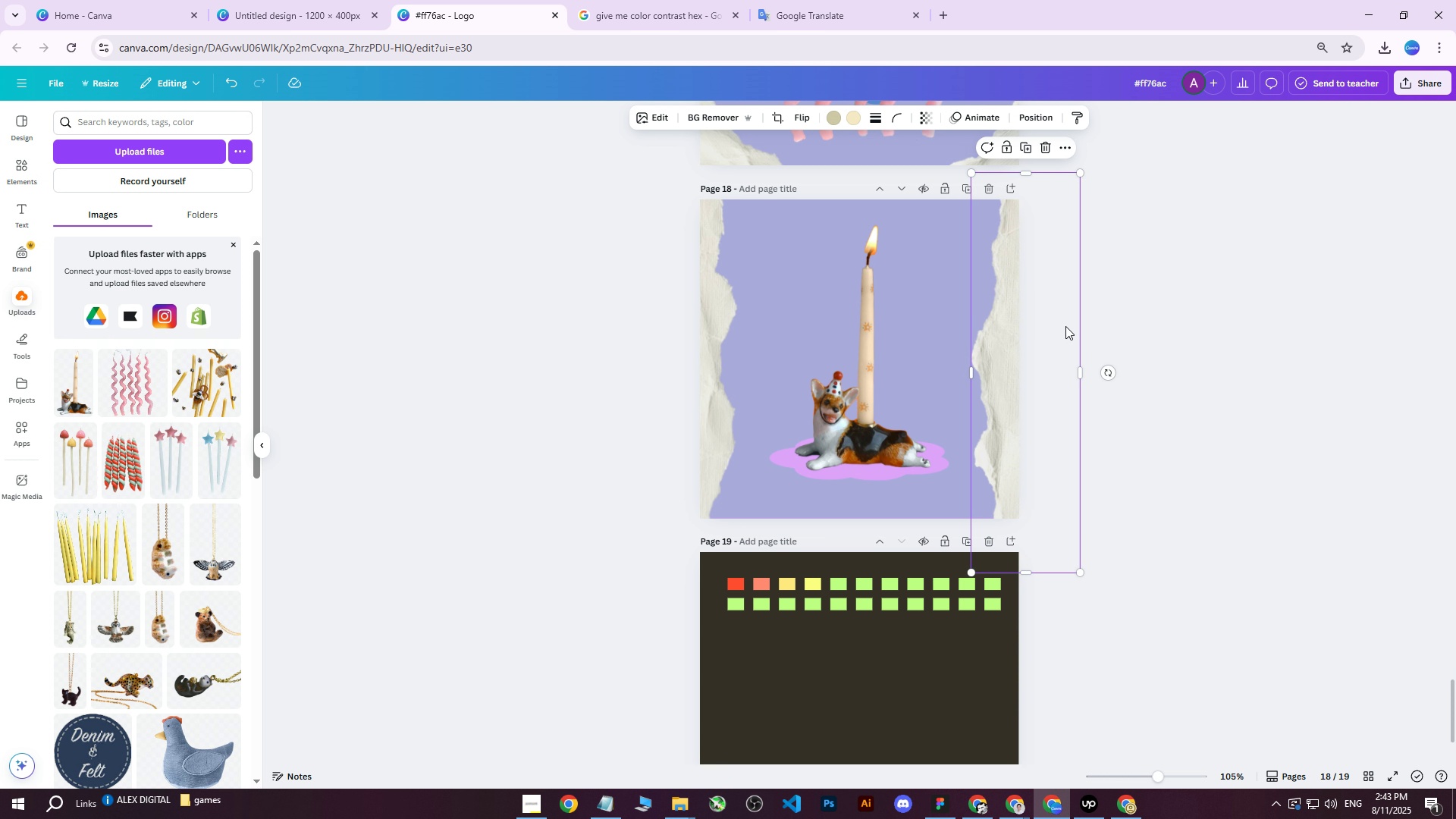 
left_click([722, 354])
 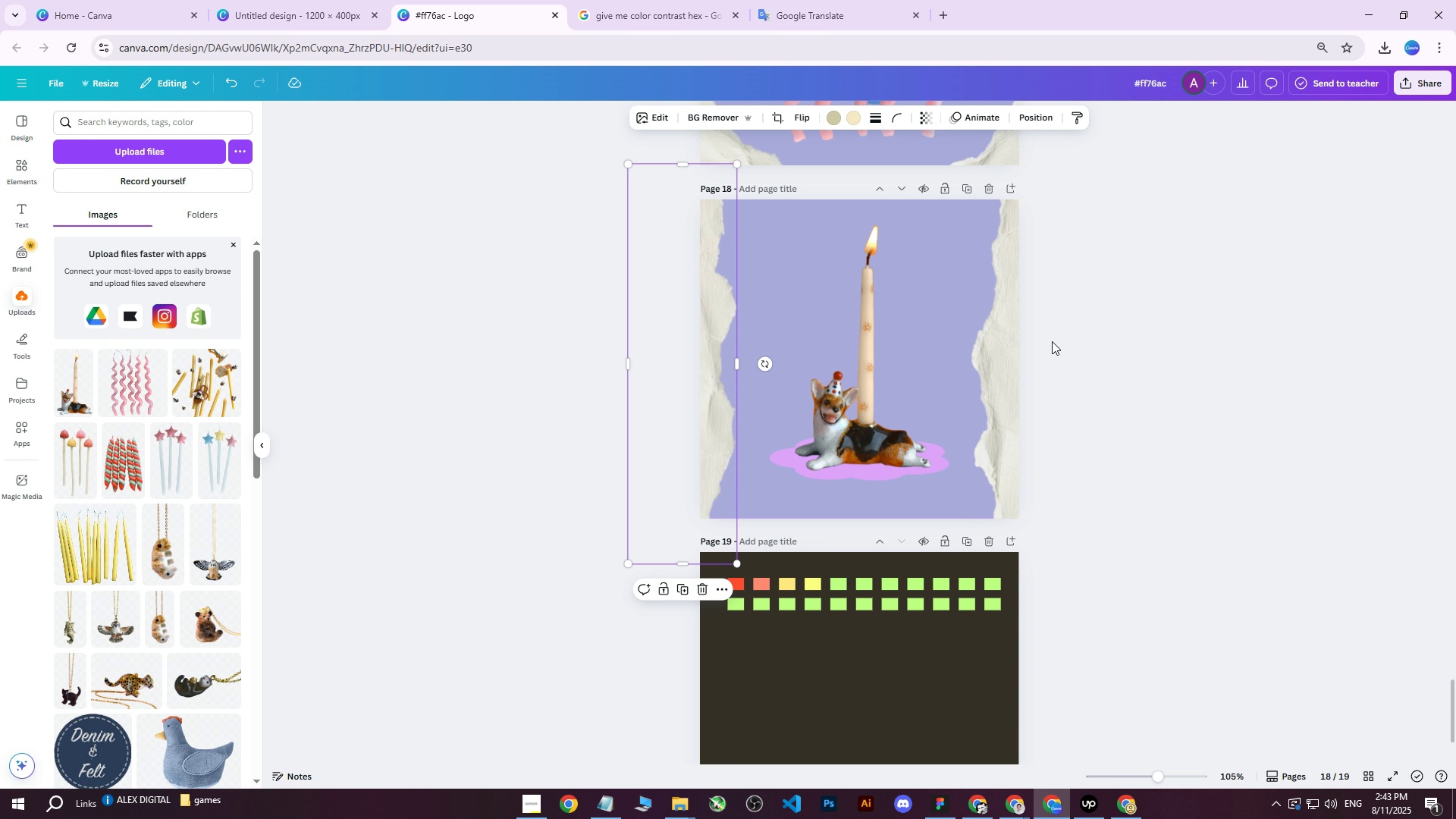 
key(ArrowLeft)
 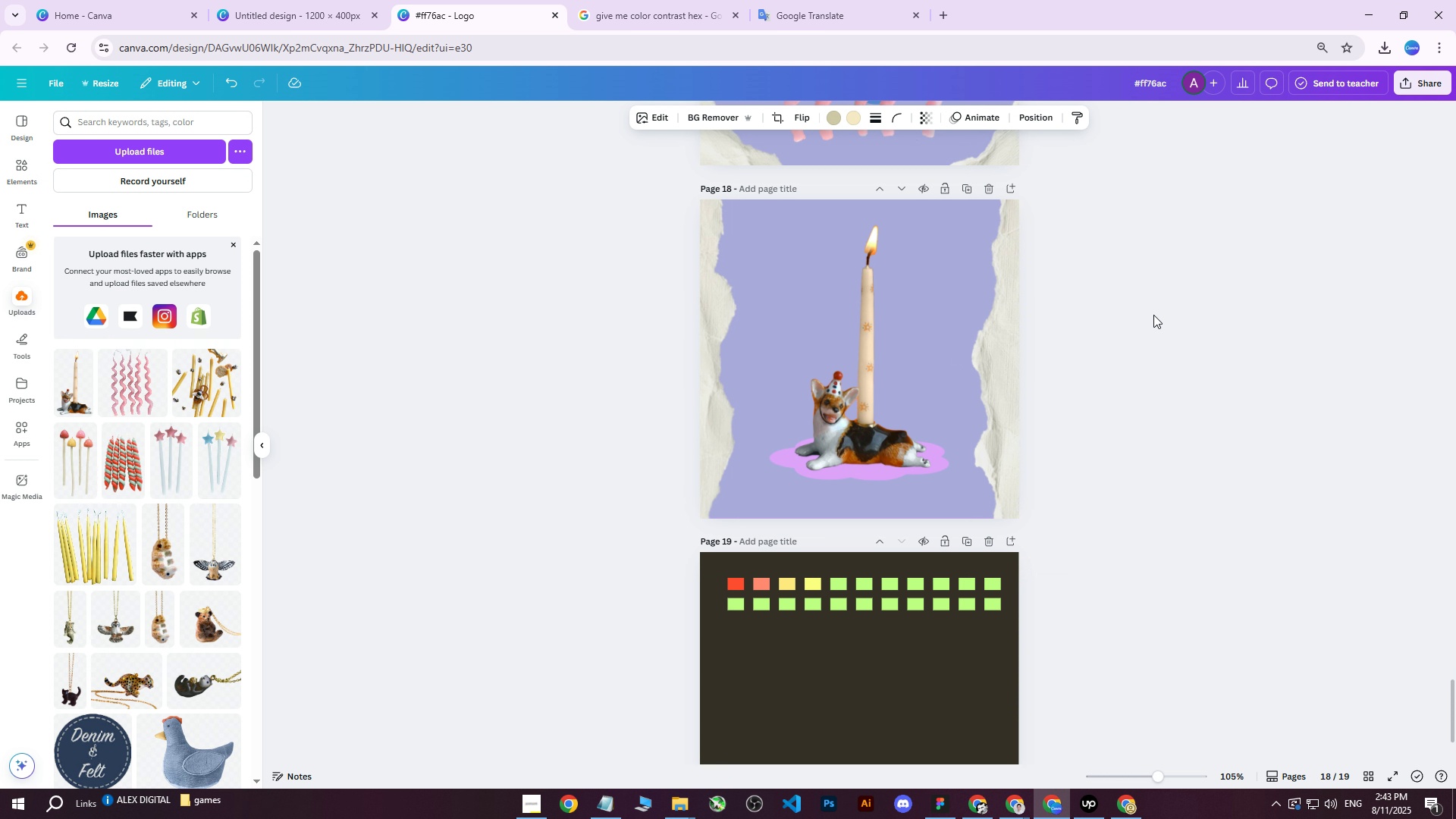 
key(ArrowRight)
 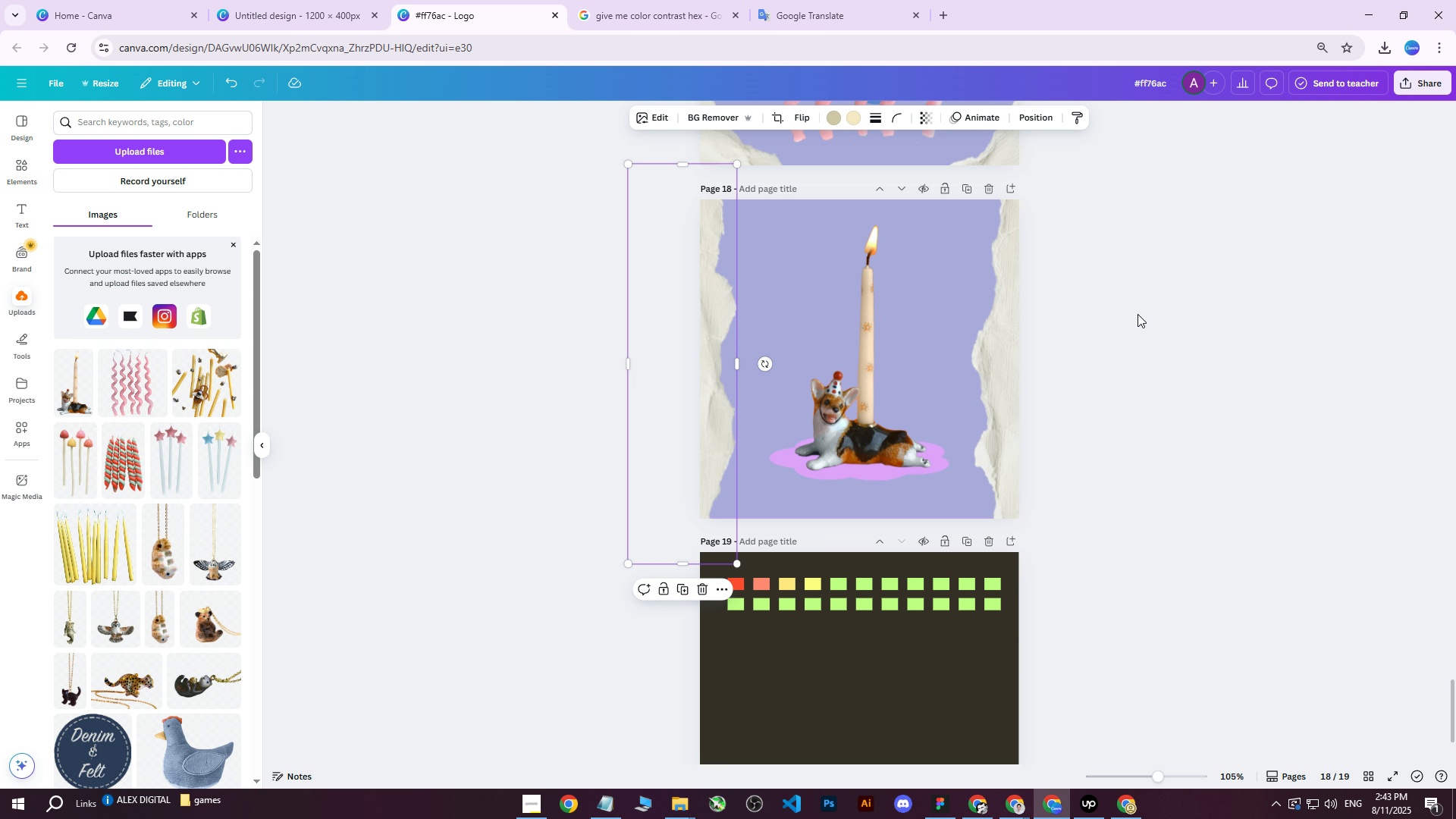 
key(ArrowRight)
 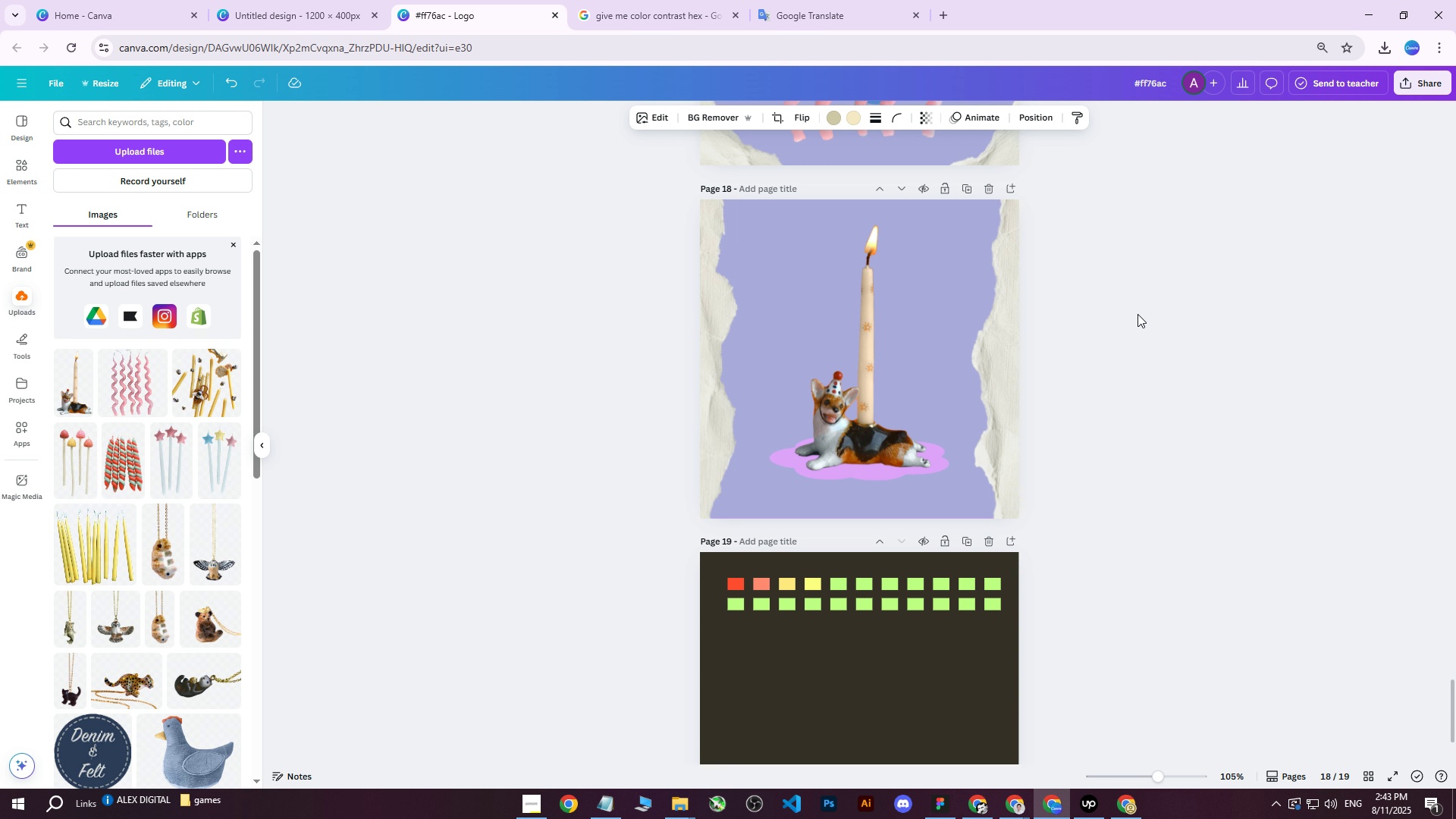 
key(ArrowLeft)
 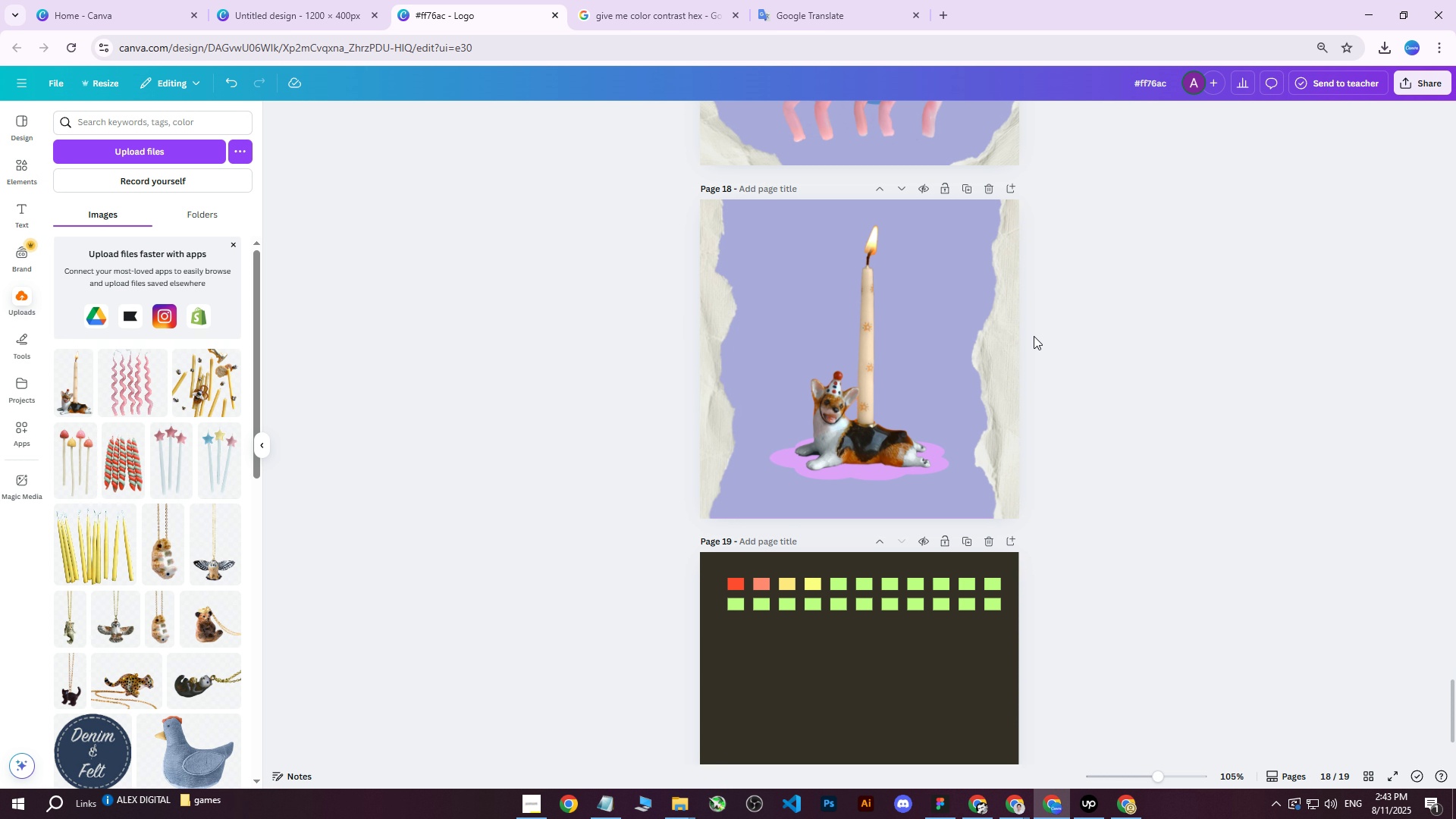 
double_click([1018, 340])
 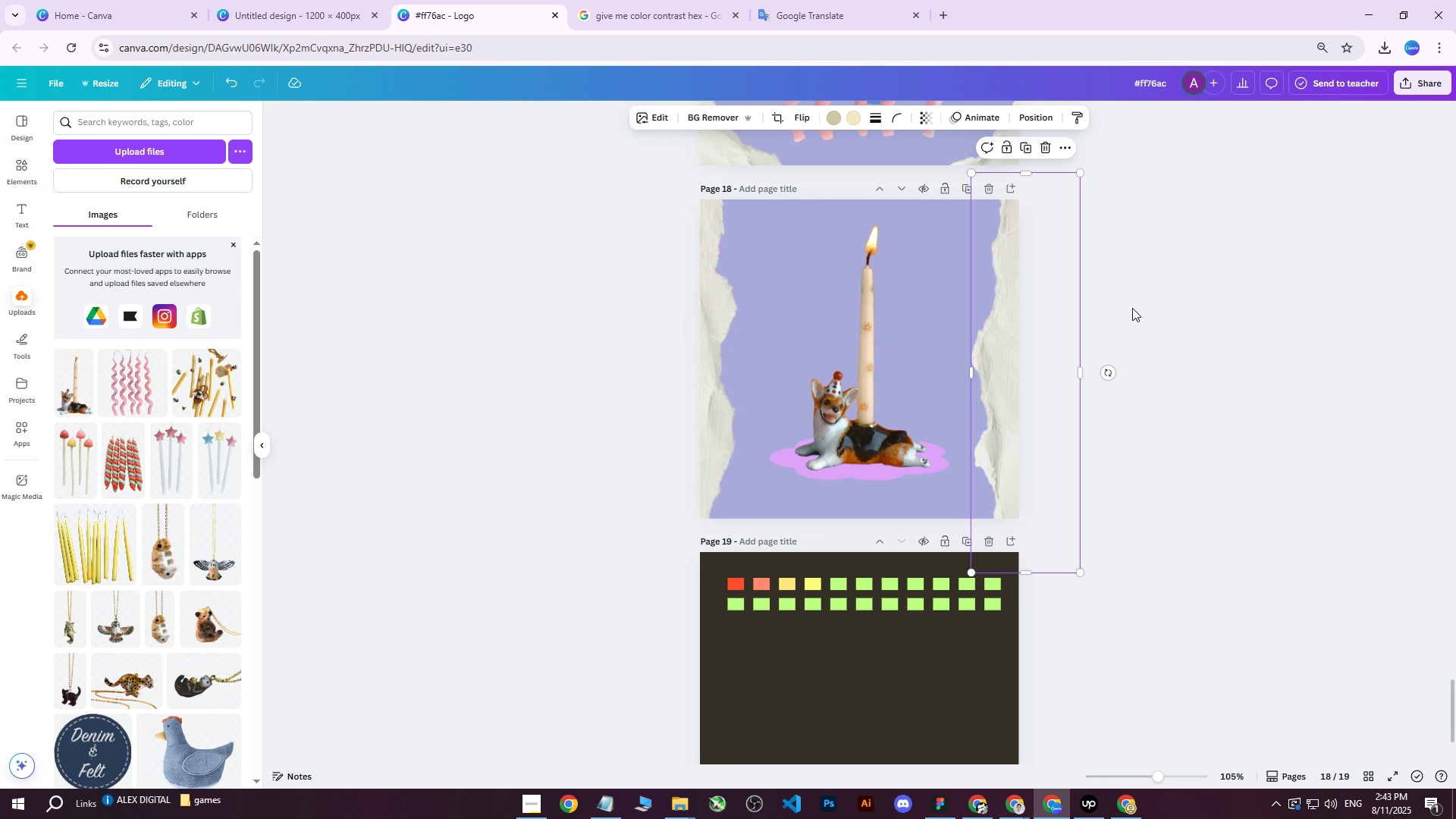 
left_click([1132, 308])
 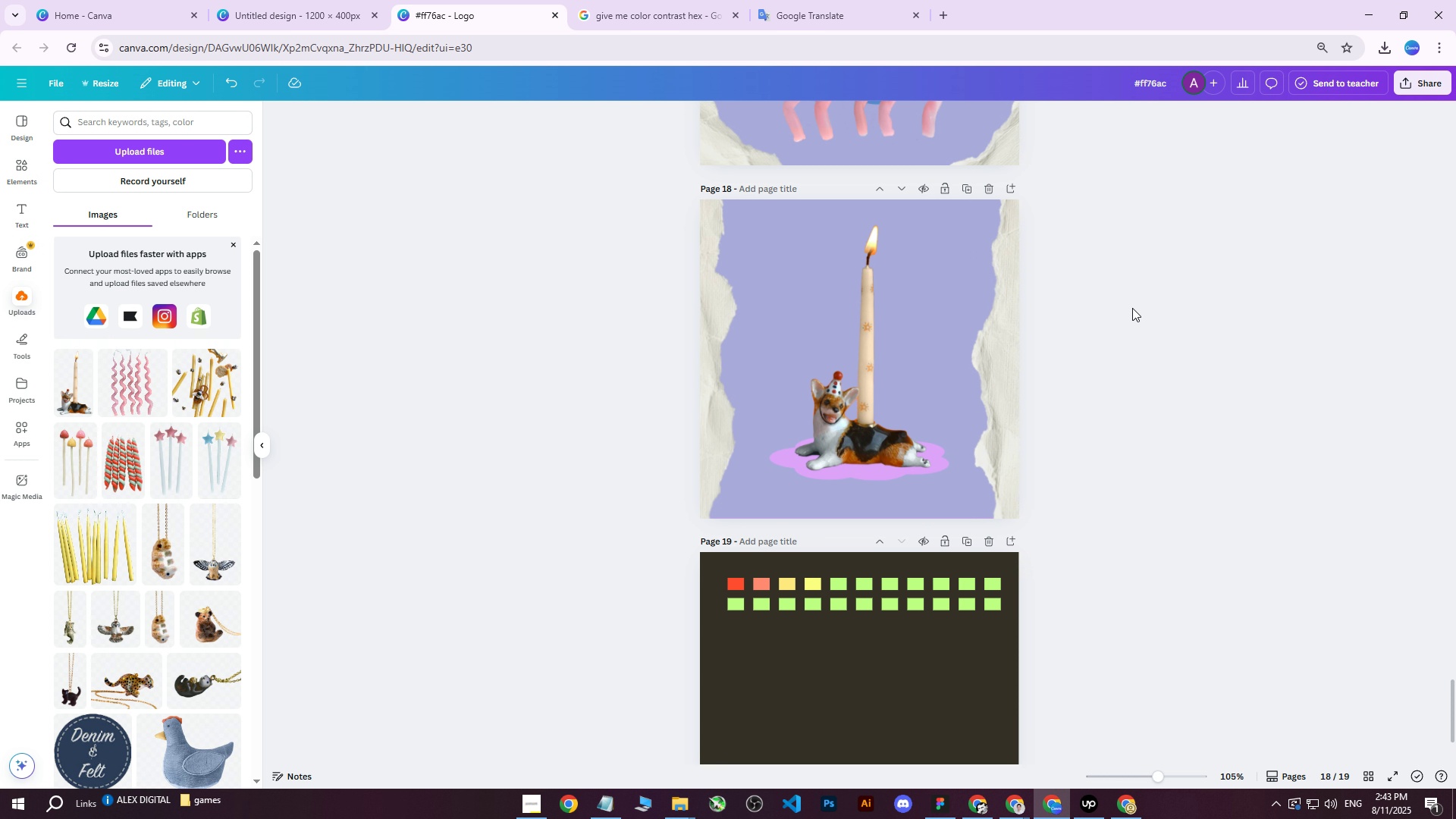 
left_click([989, 367])
 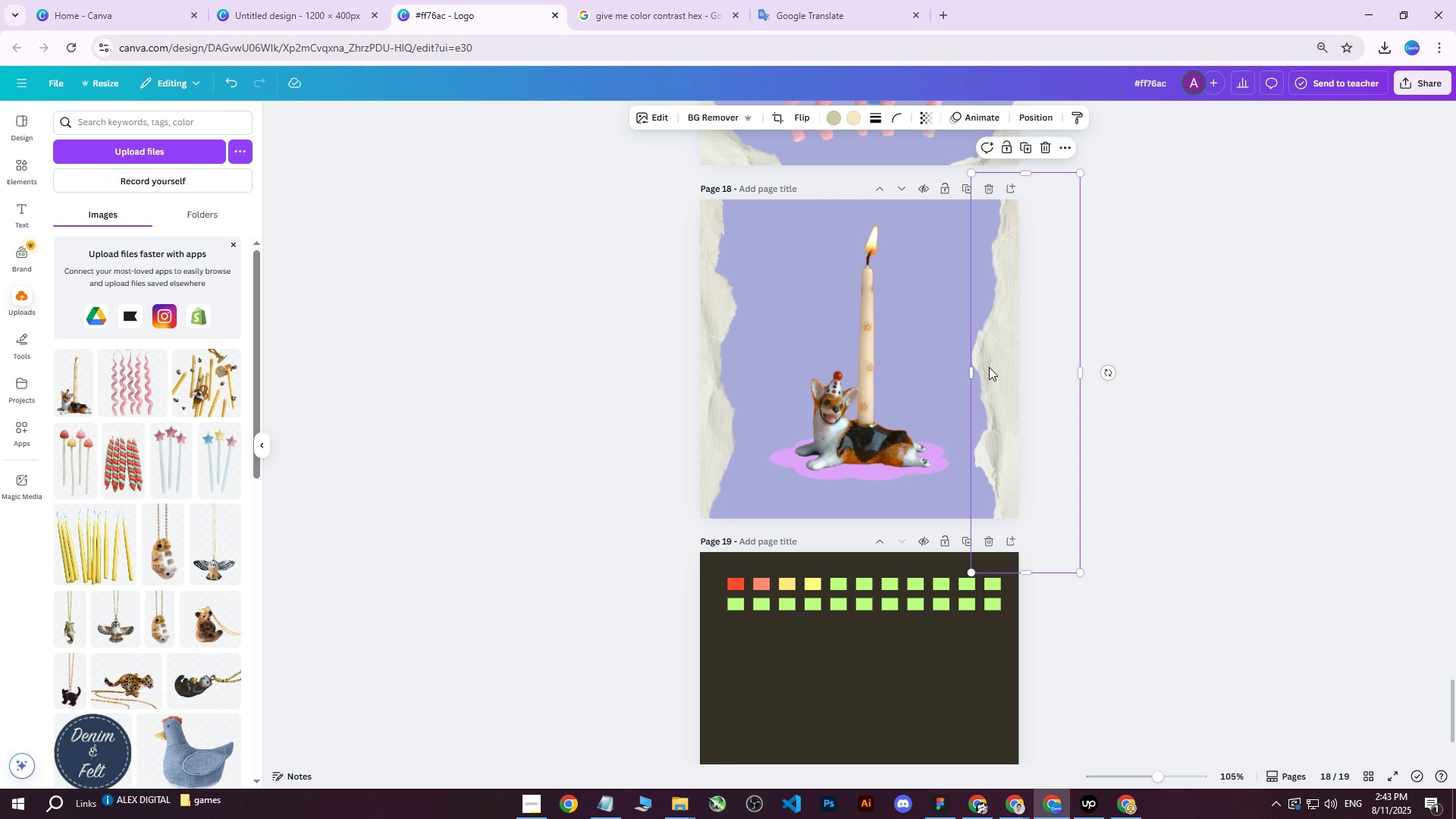 
key(ArrowRight)
 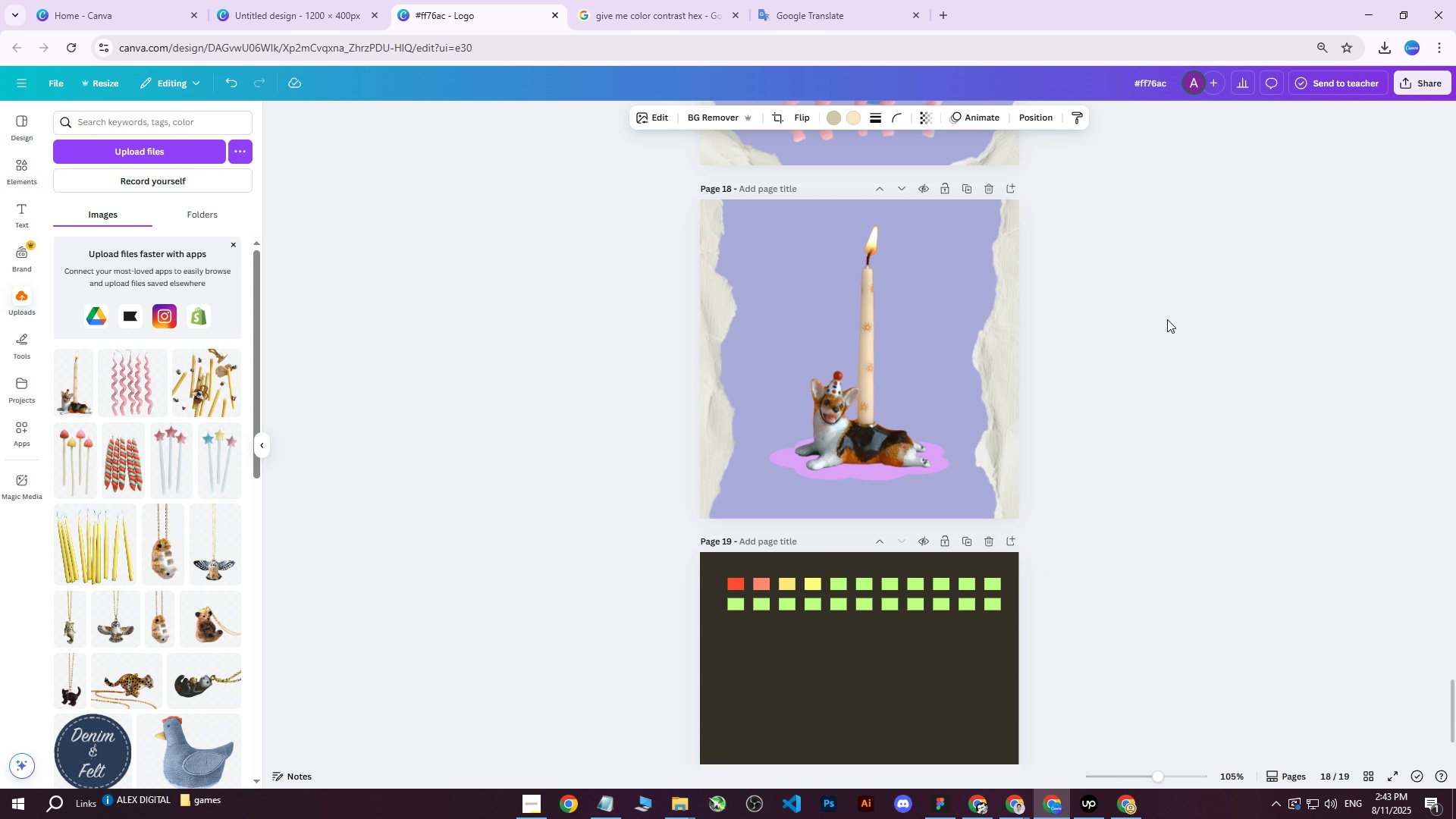 
left_click([1167, 319])
 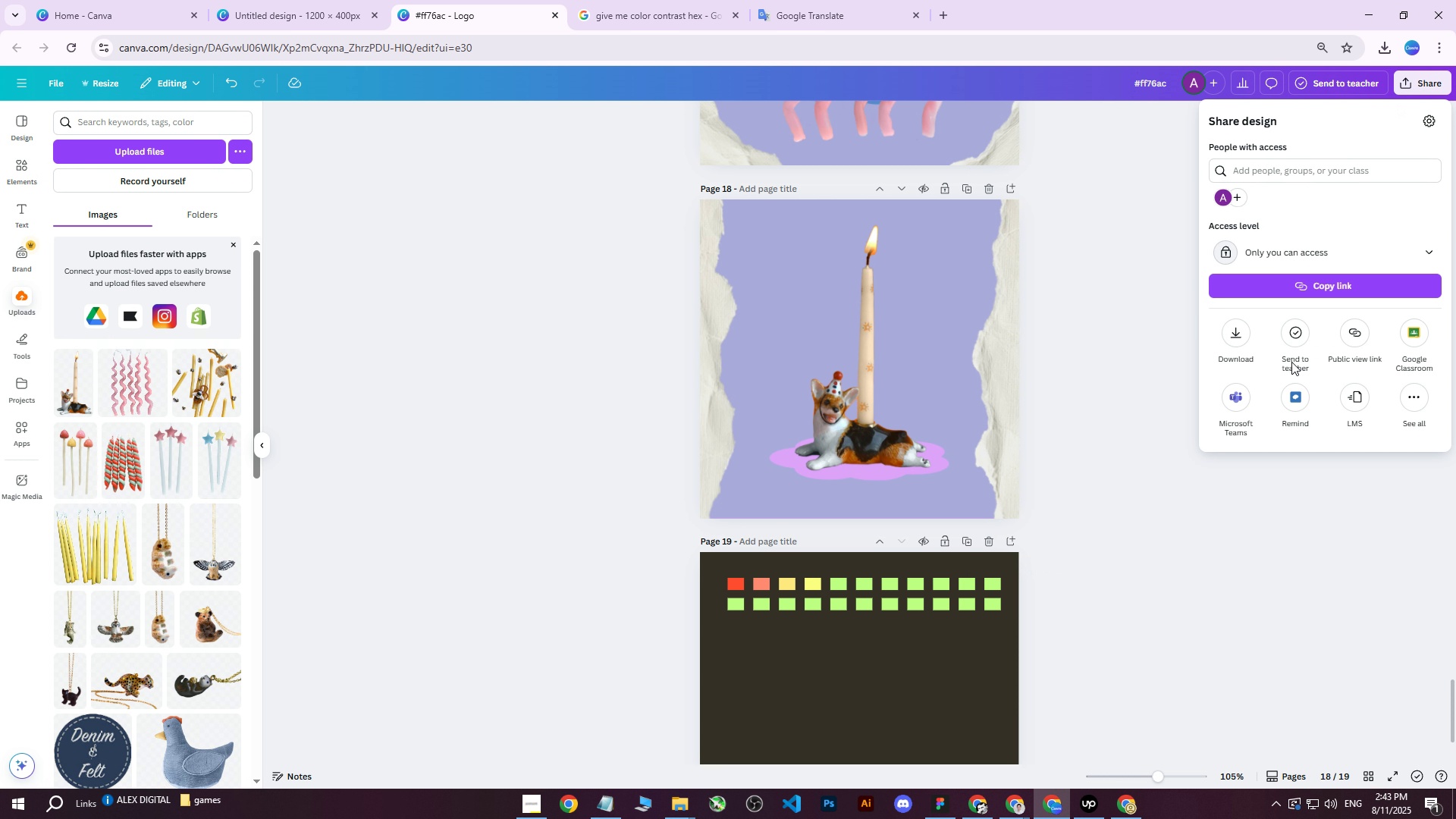 
double_click([1244, 340])
 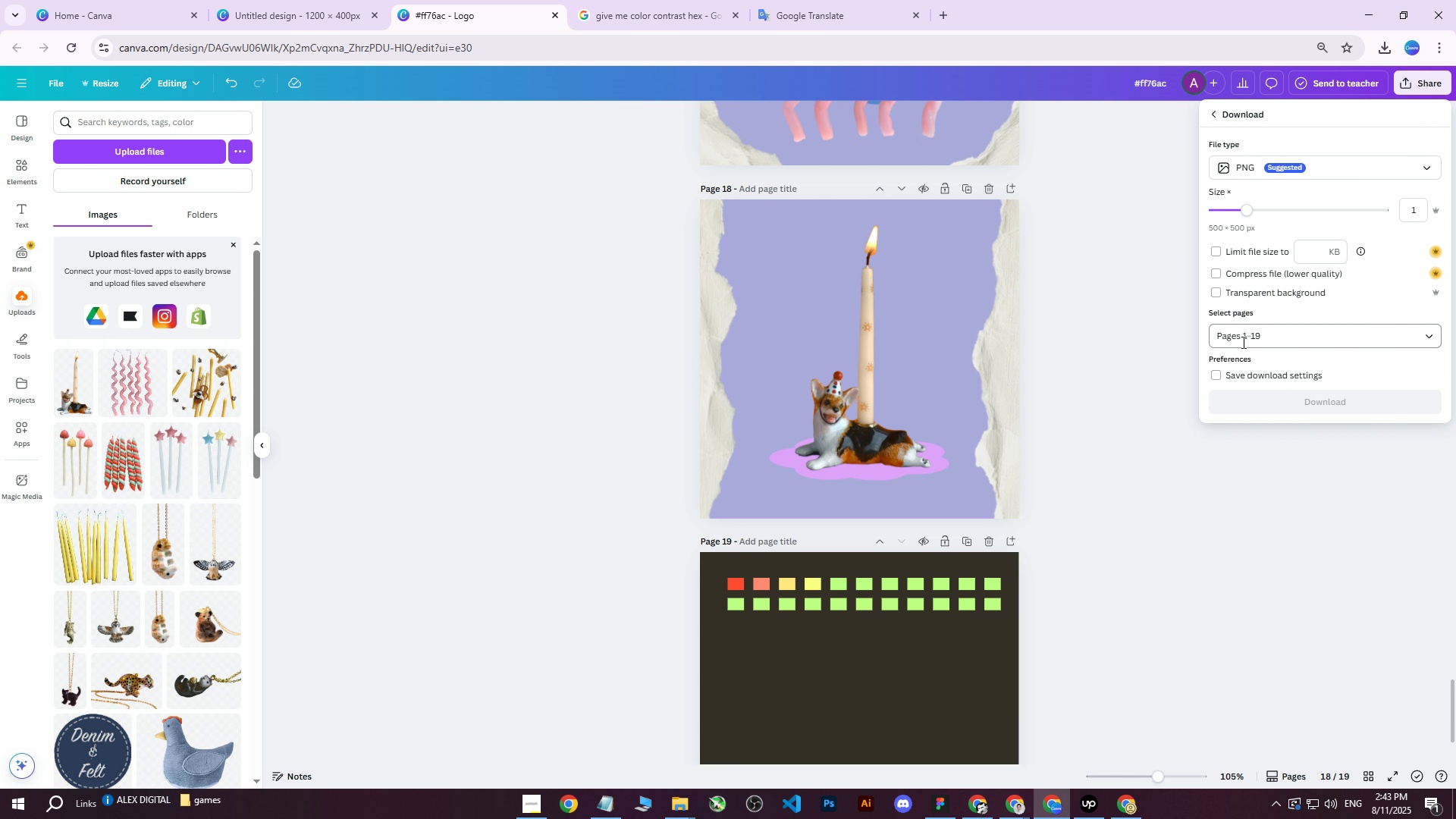 
triple_click([1244, 334])
 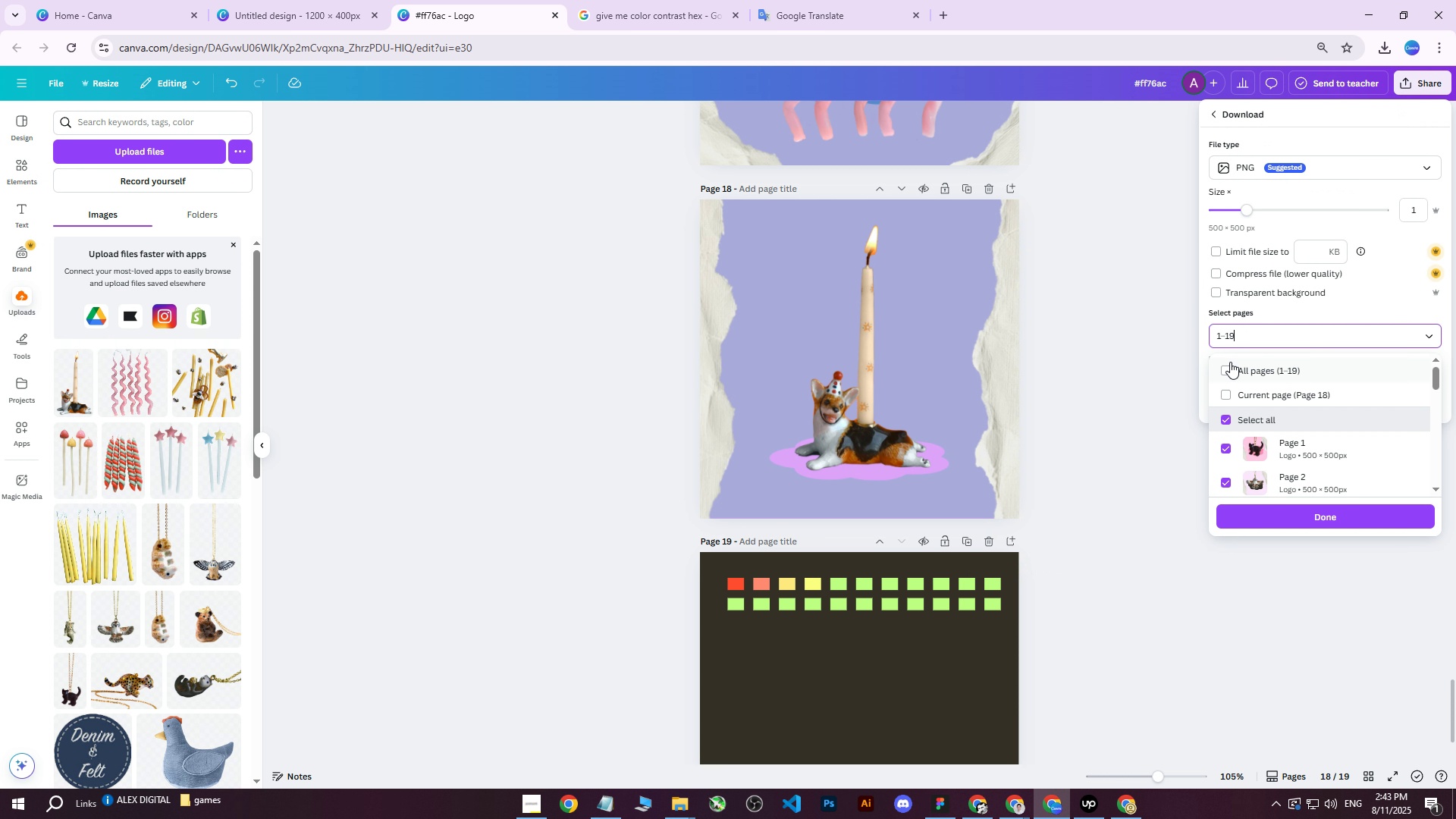 
triple_click([1228, 363])
 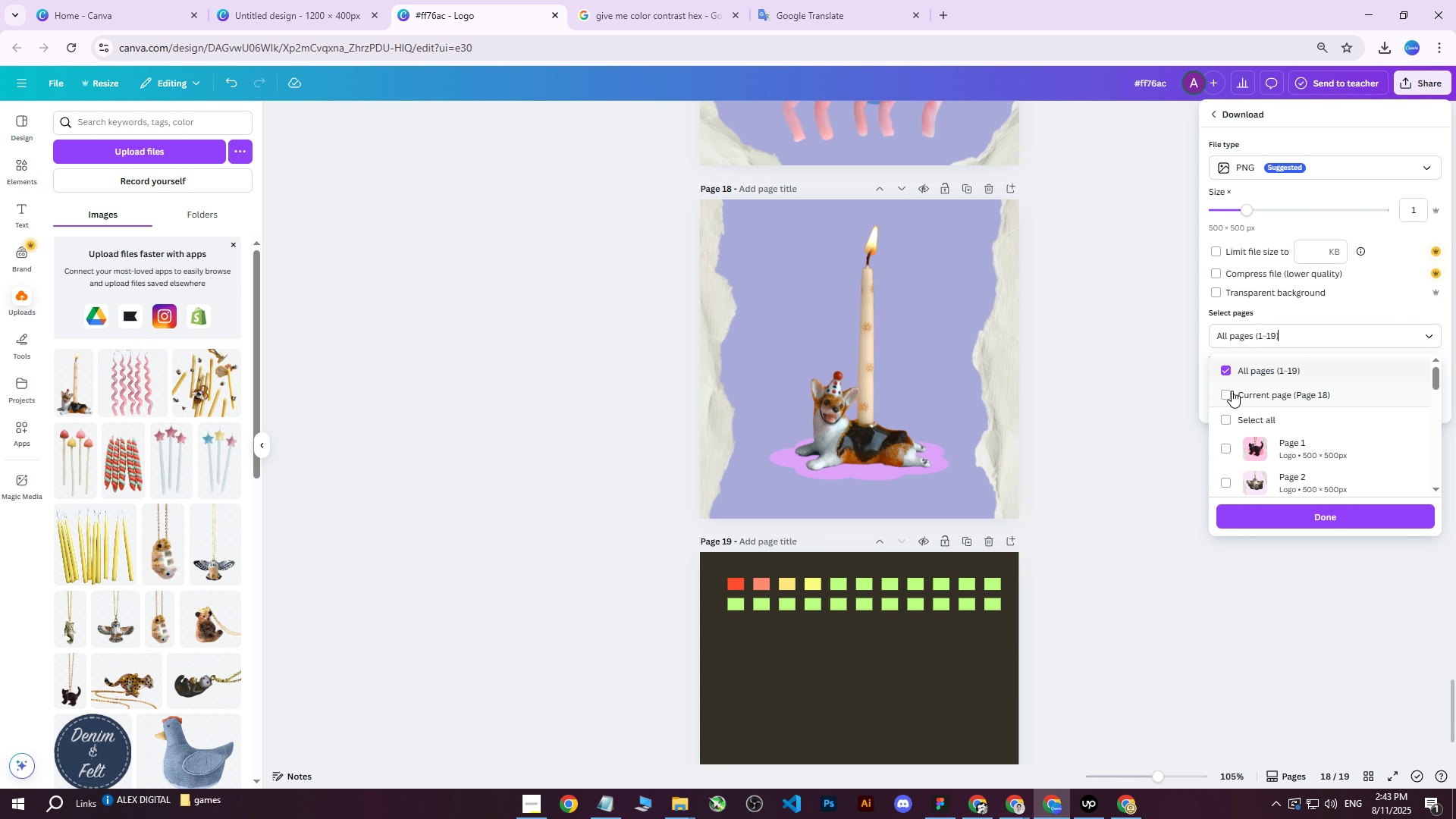 
triple_click([1231, 393])
 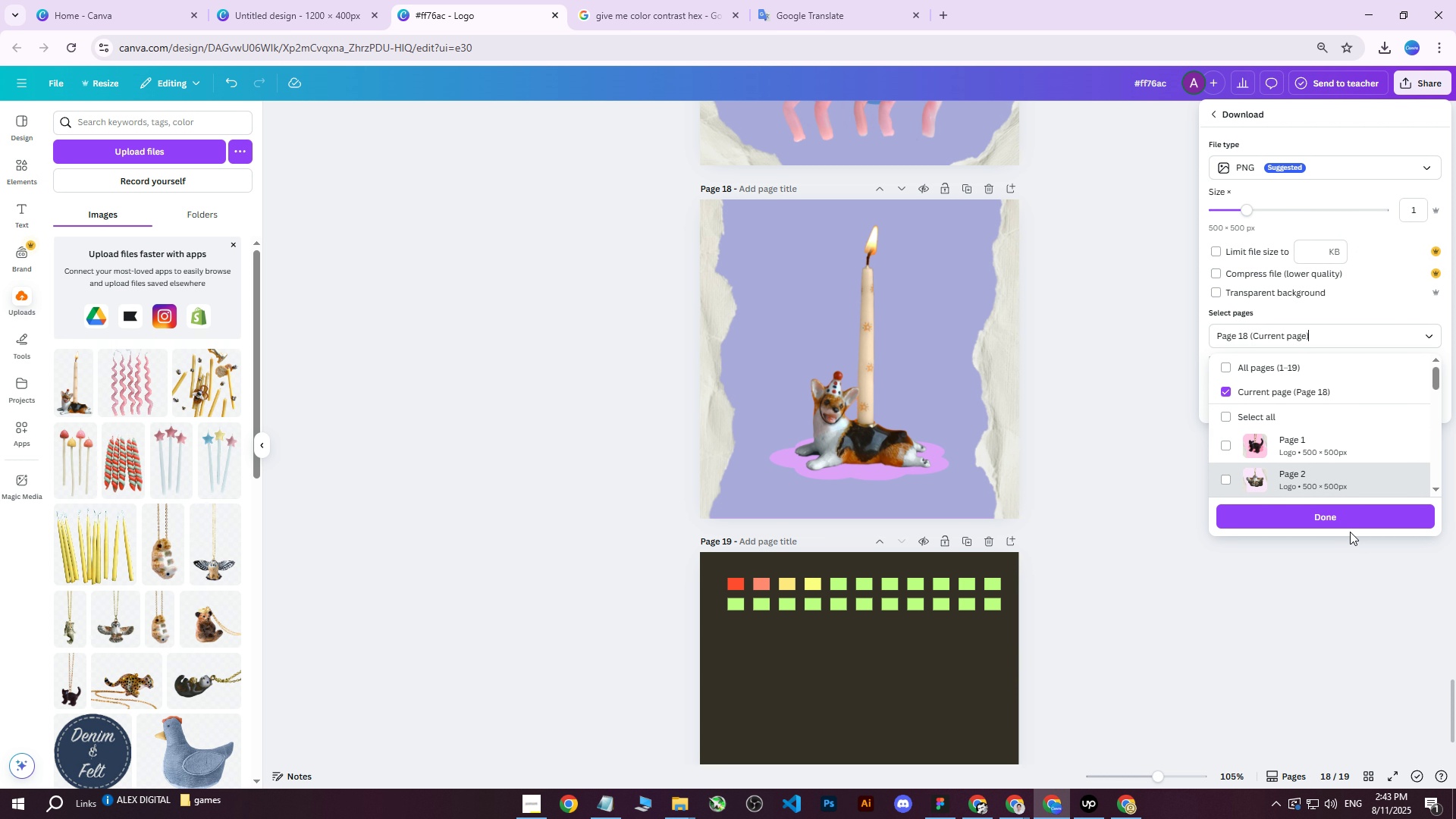 
left_click([1335, 513])
 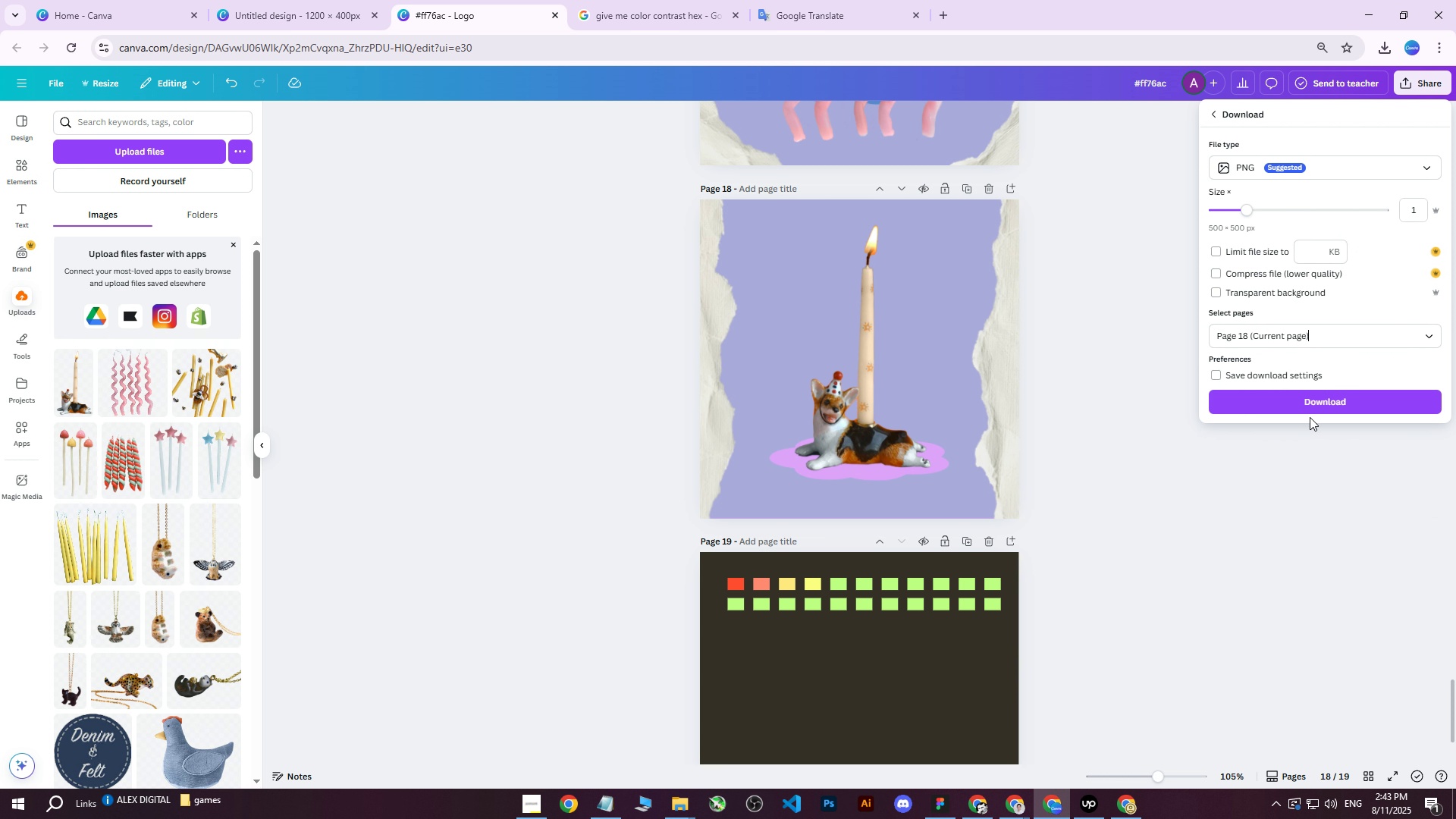 
left_click([1312, 403])
 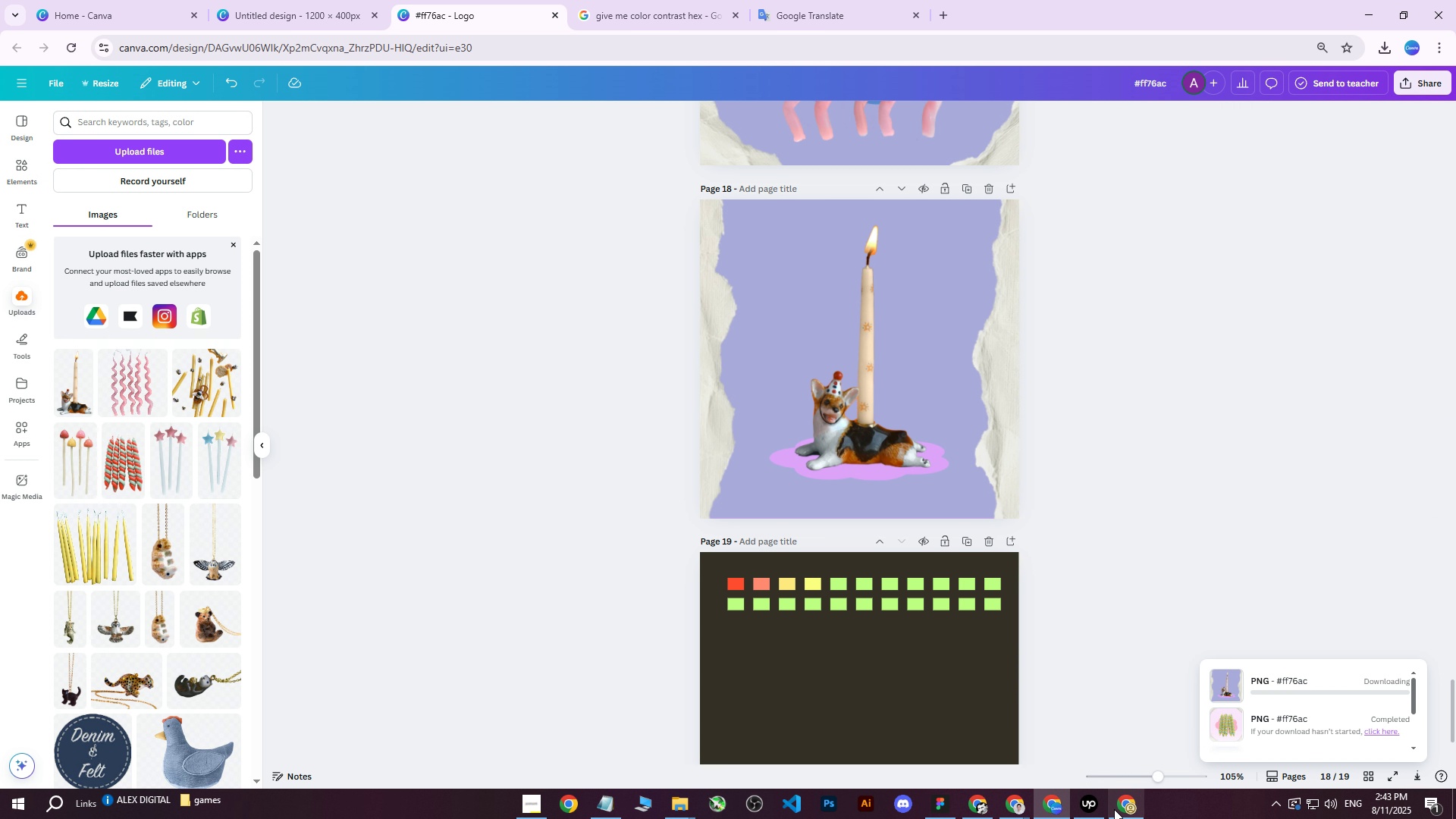 
left_click([1114, 809])
 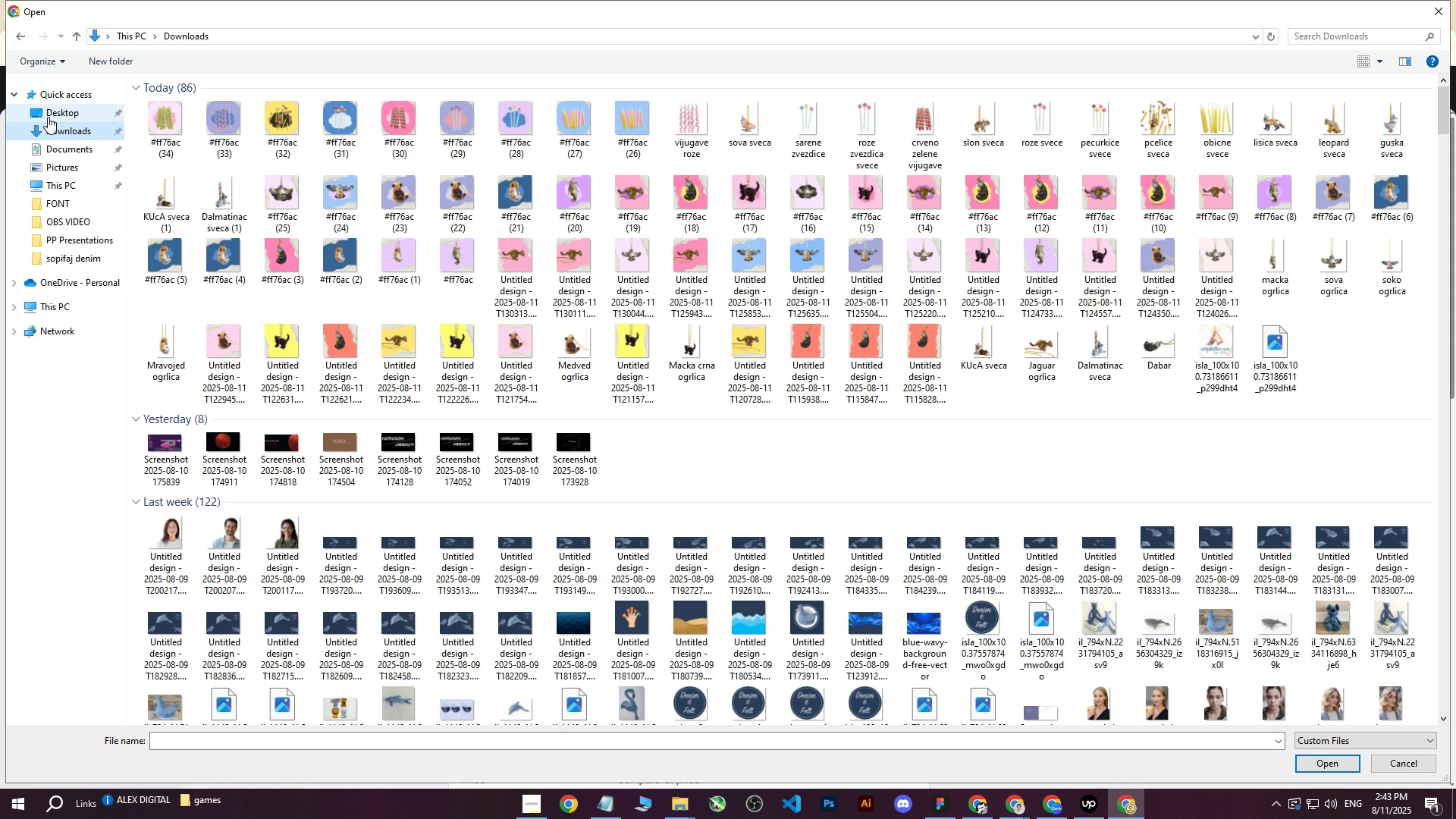 
double_click([56, 134])
 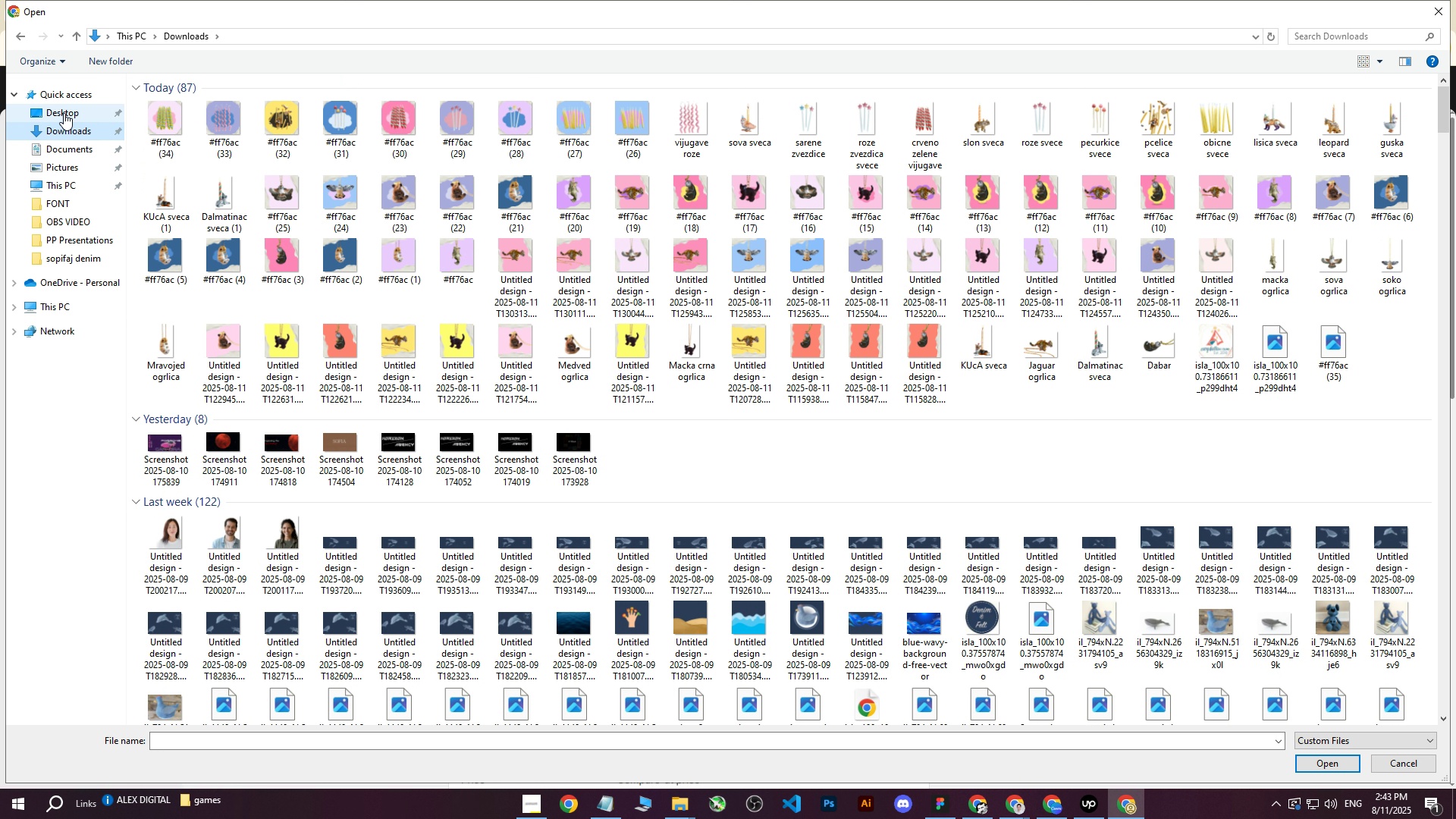 
double_click([61, 146])
 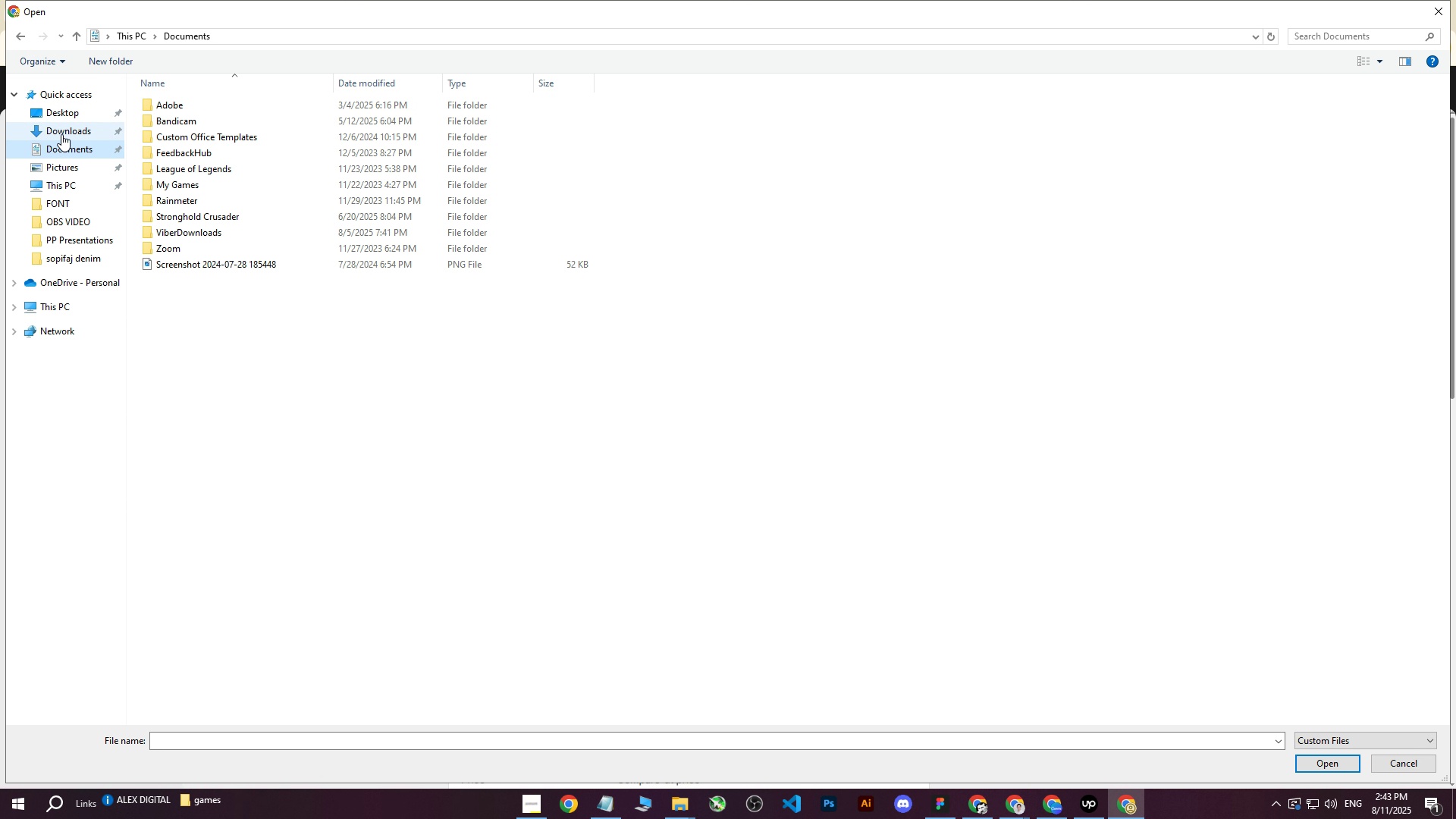 
triple_click([61, 134])
 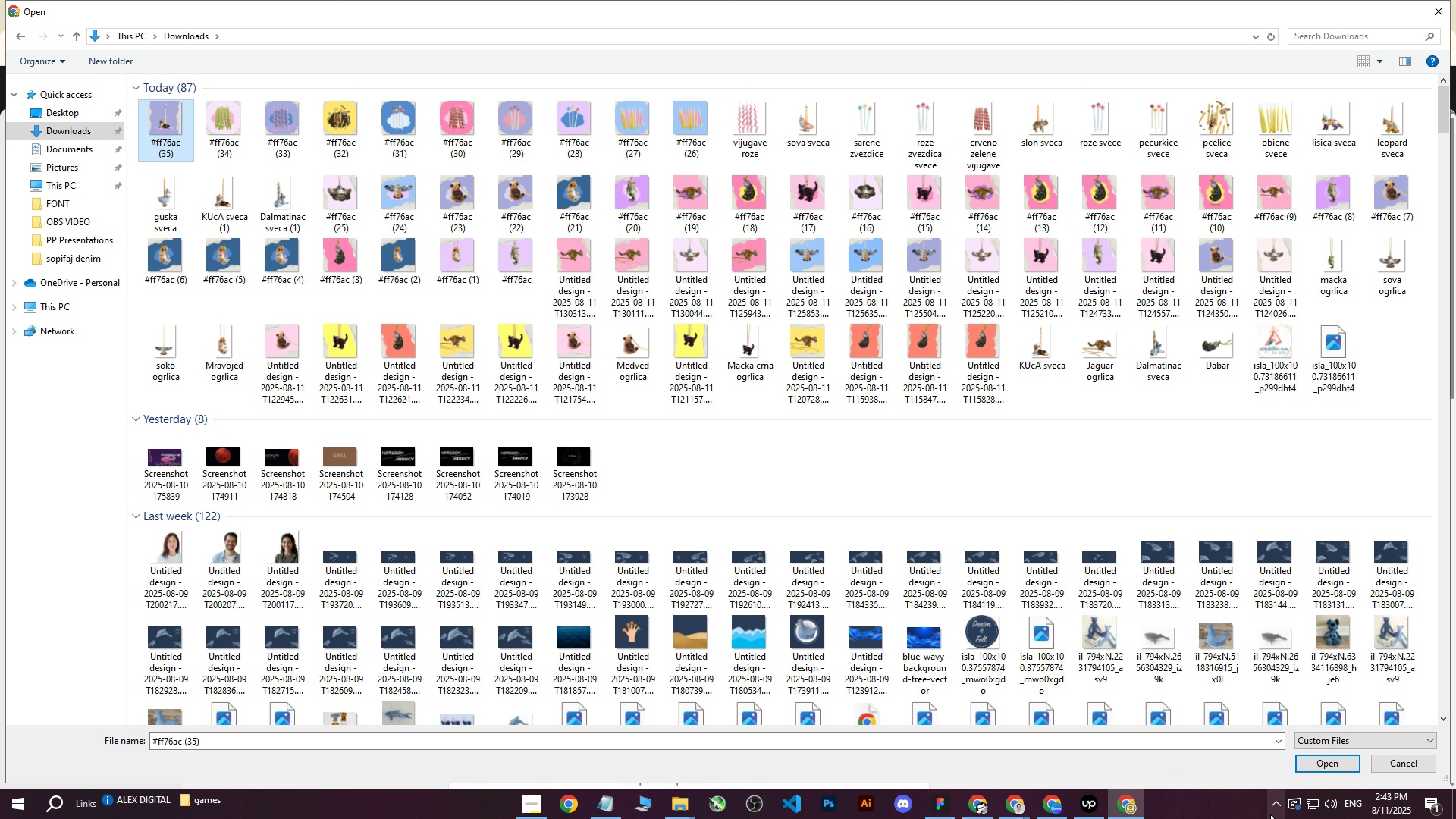 
left_click([1310, 763])
 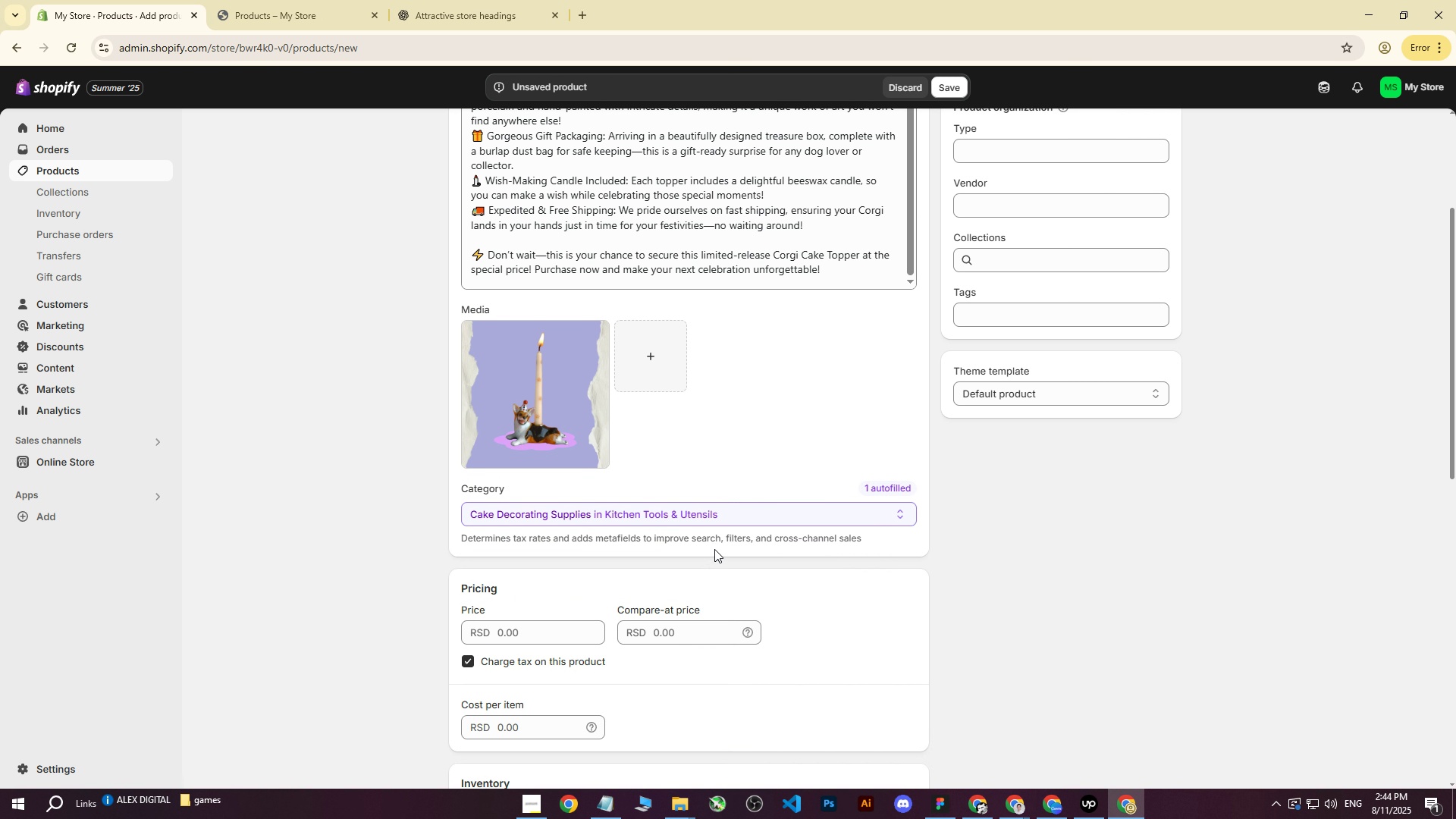 
wait(14.93)
 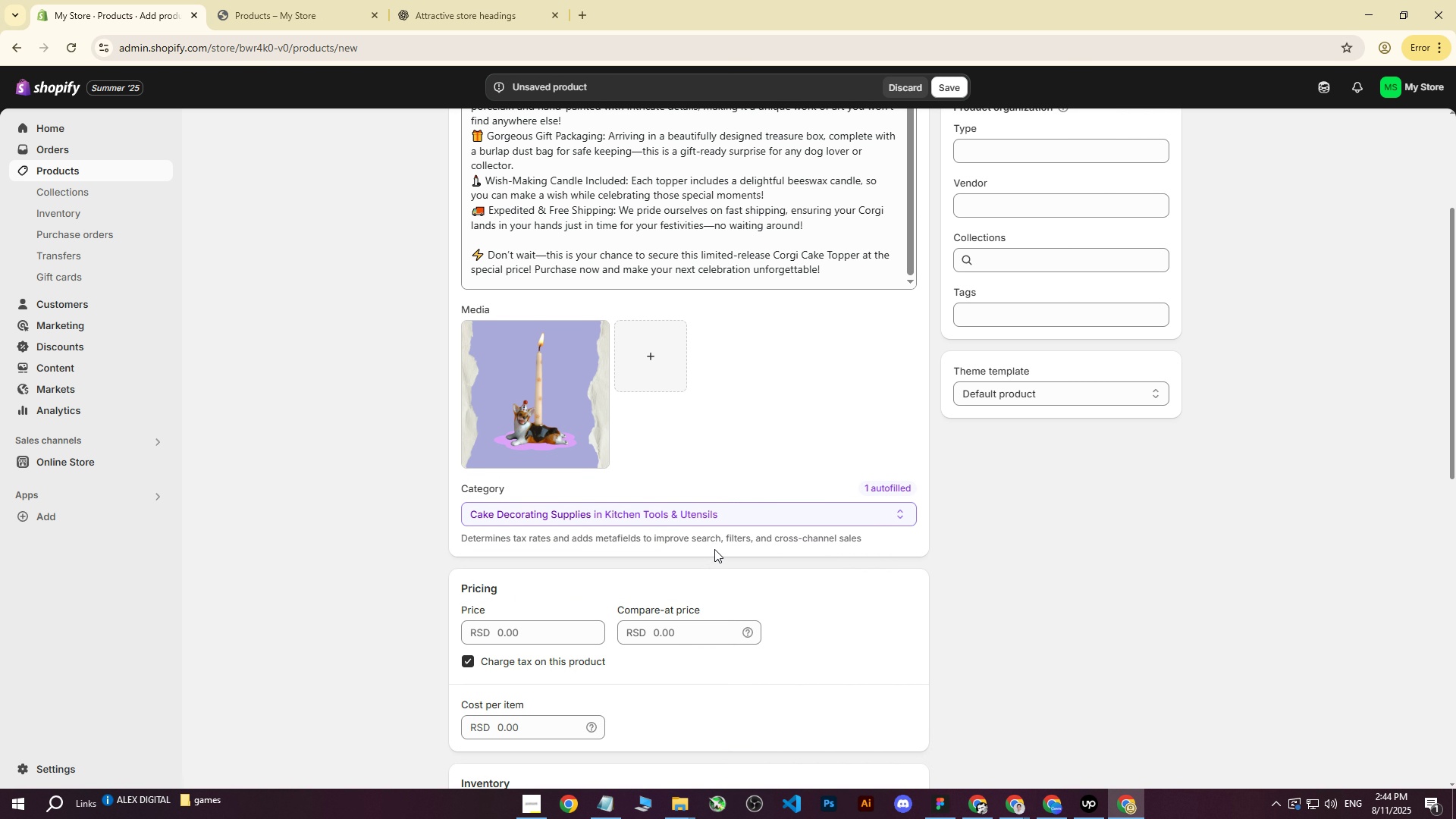 
scroll: coordinate [715, 549], scroll_direction: down, amount: 11.0
 